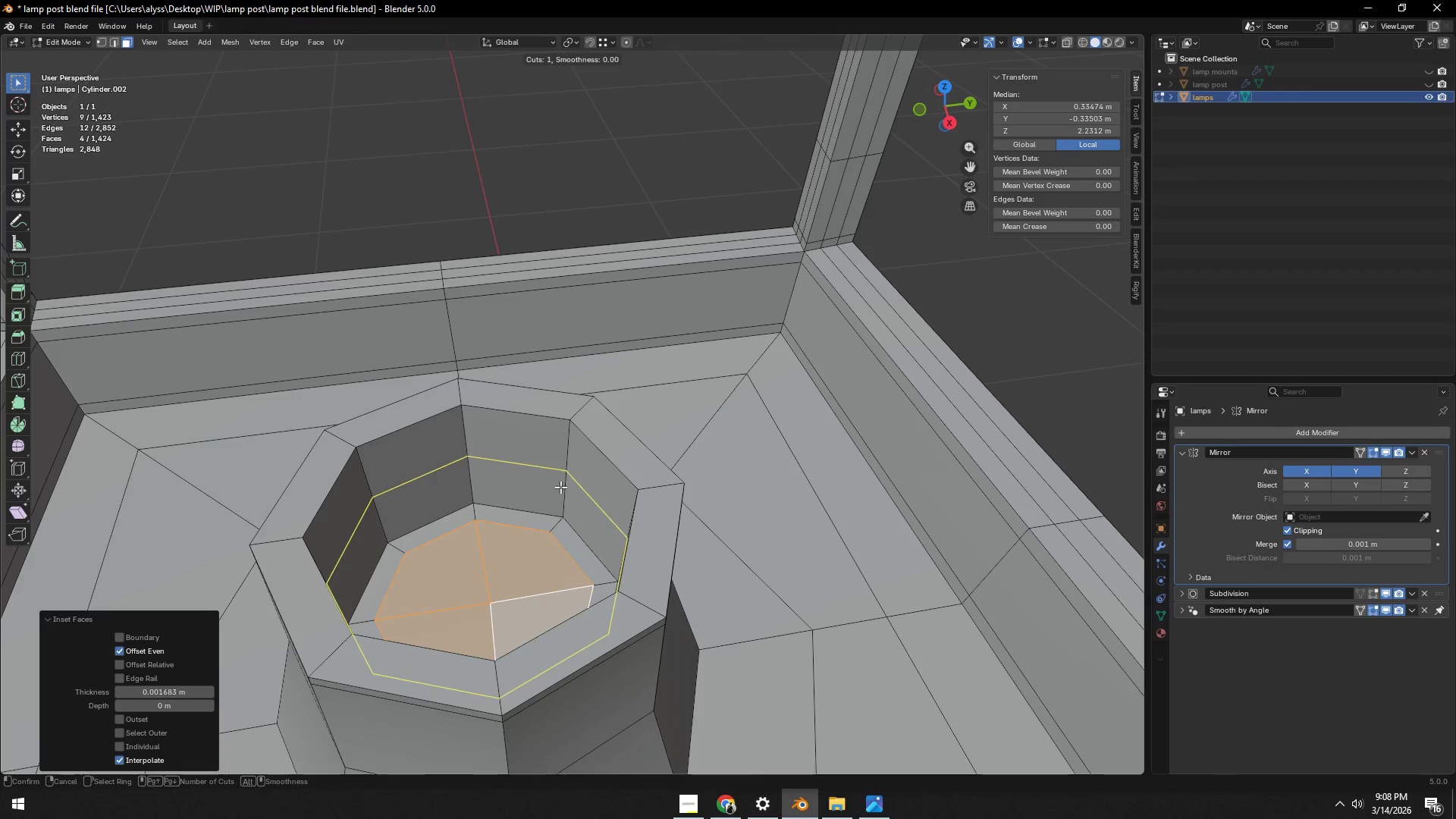 
left_click([560, 487])
 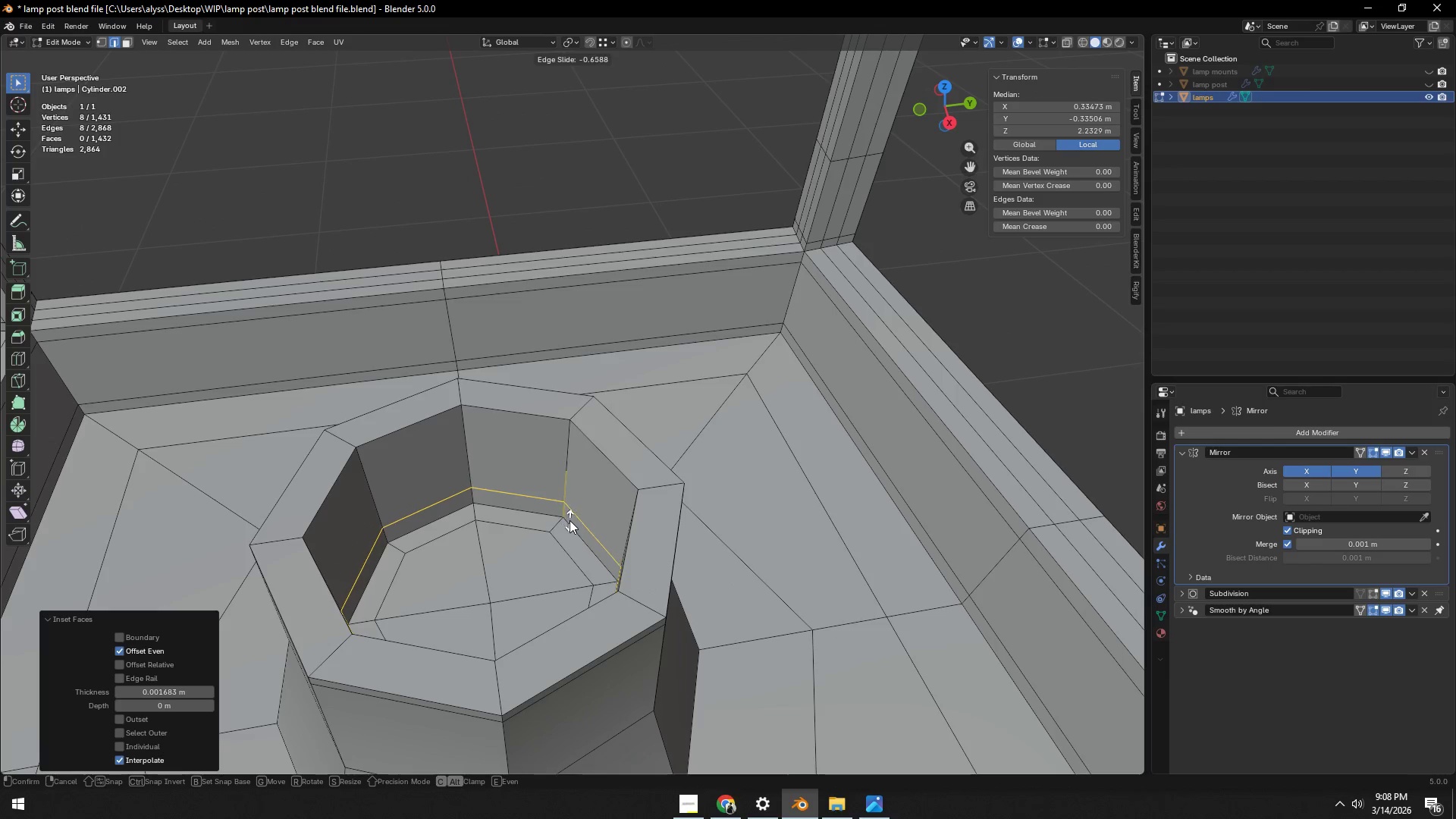 
left_click([570, 520])
 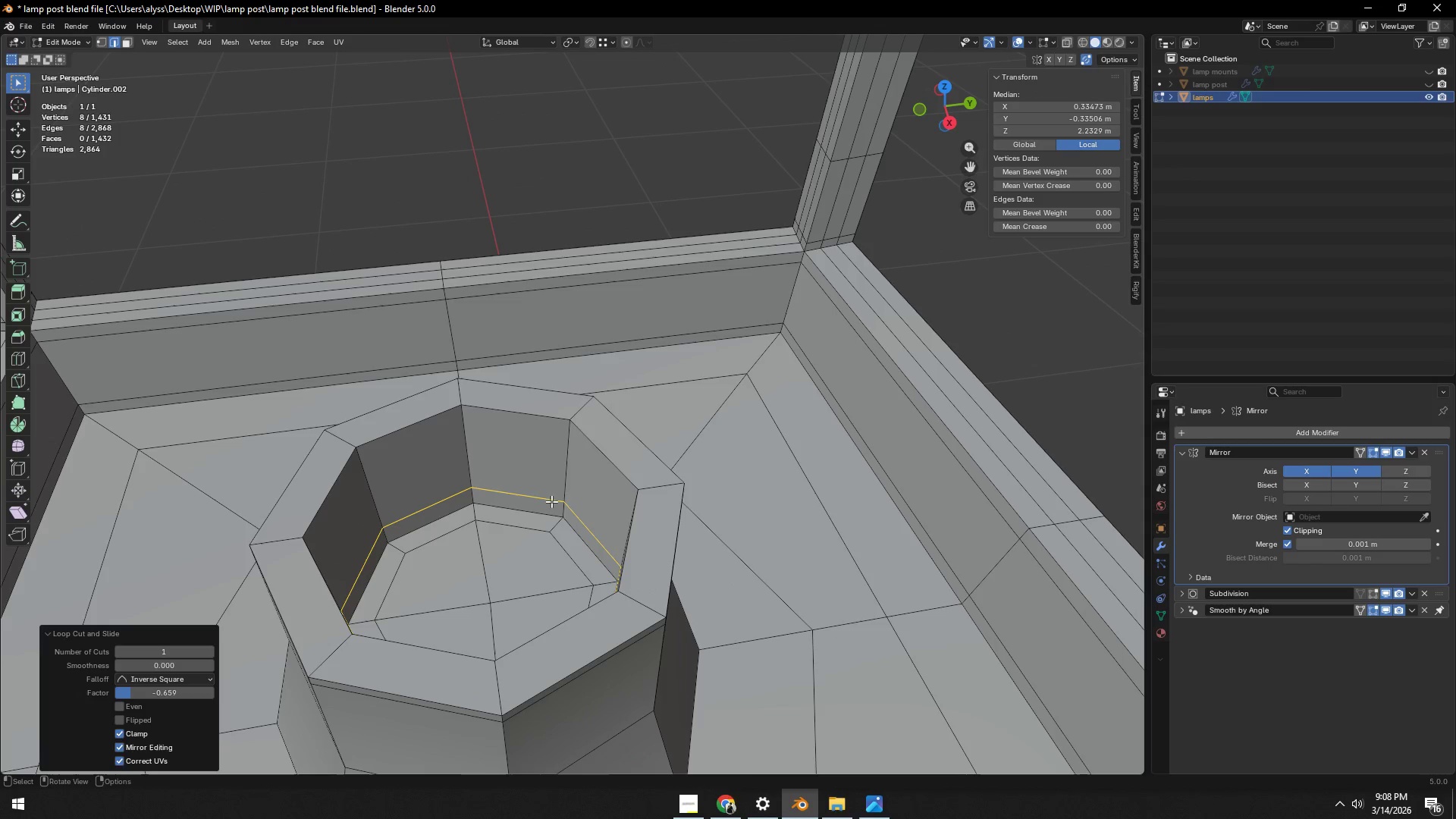 
key(Control+ControlLeft)
 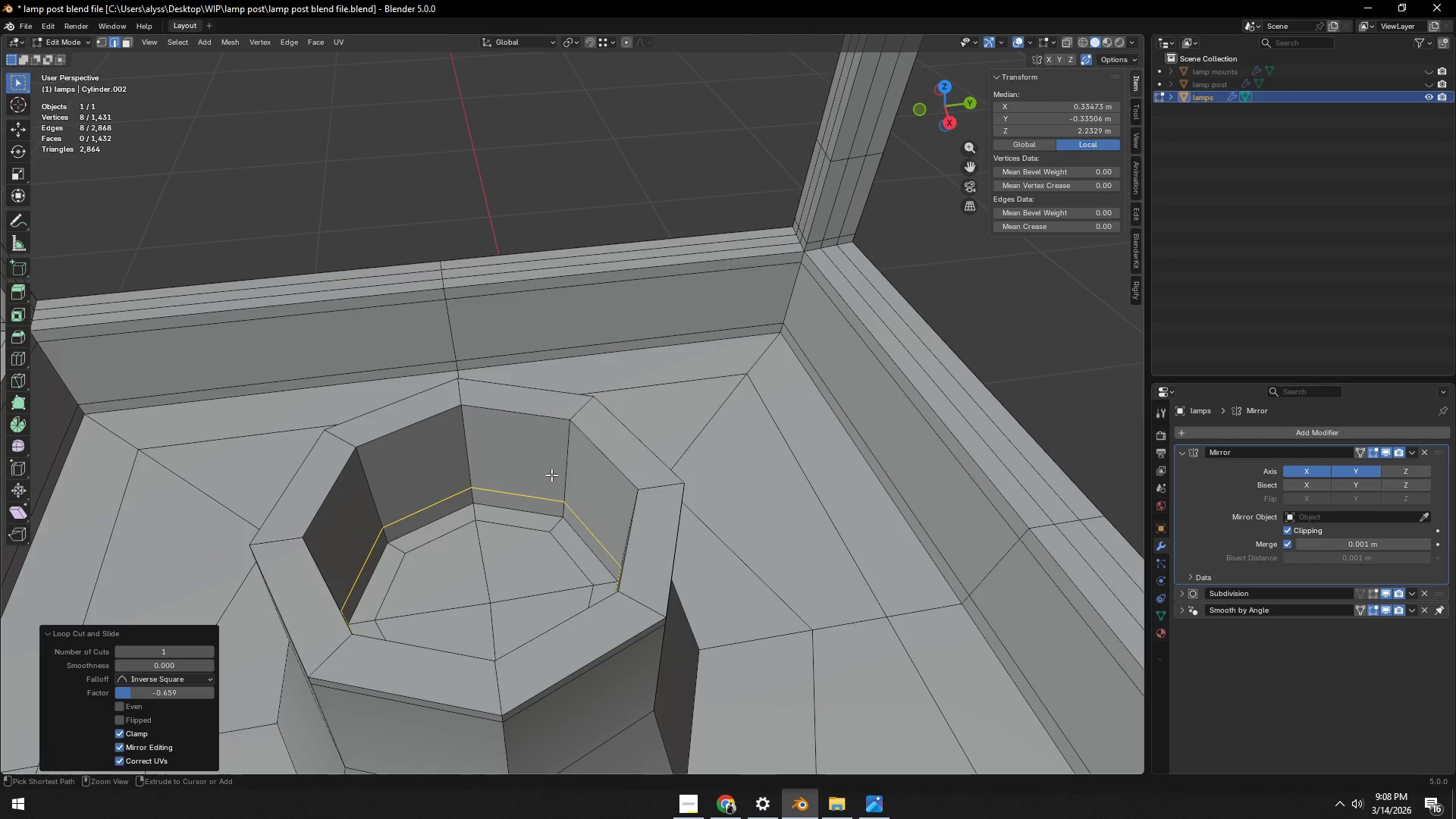 
key(Control+R)
 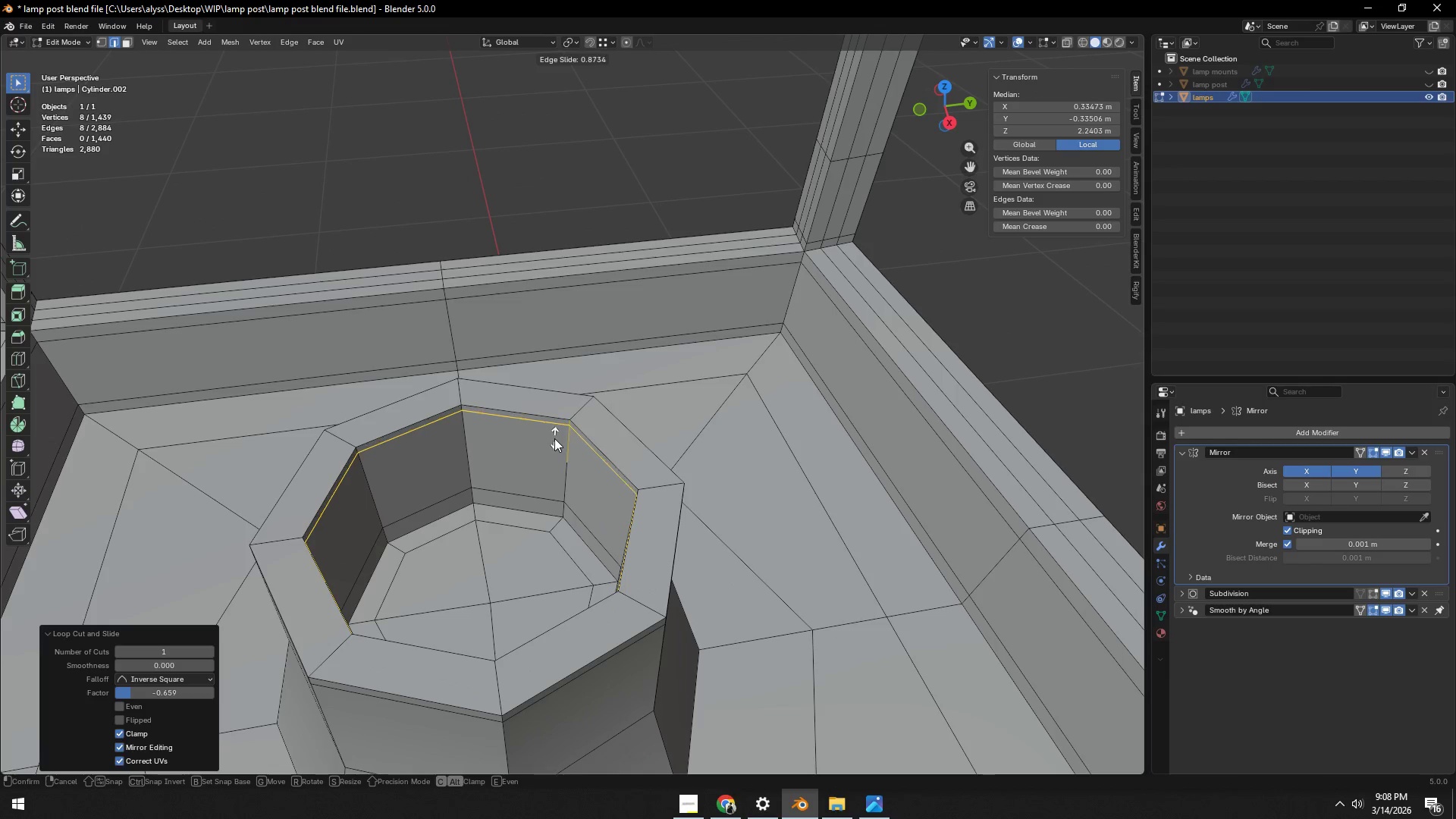 
left_click([554, 441])
 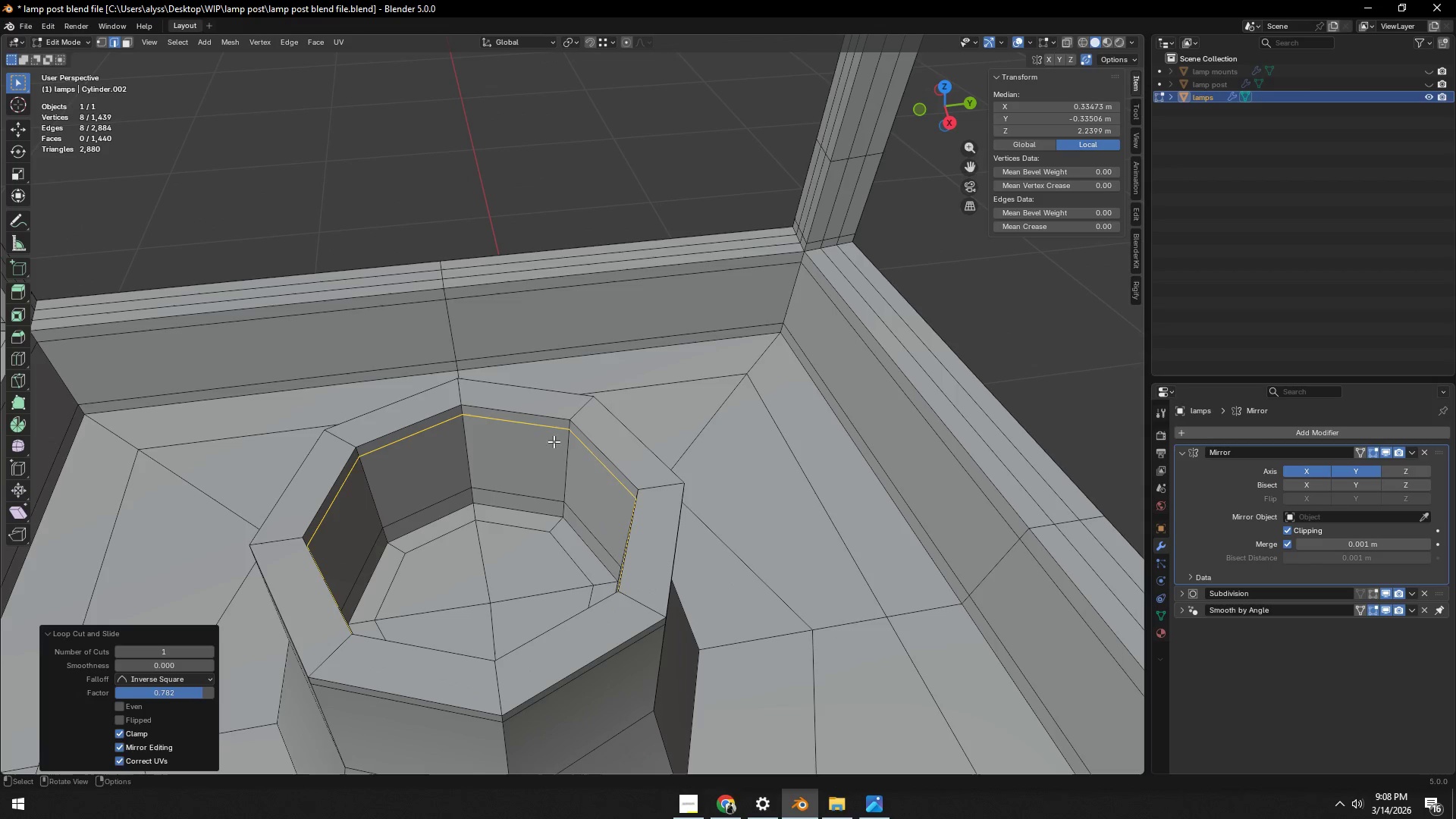 
key(Control+R)
 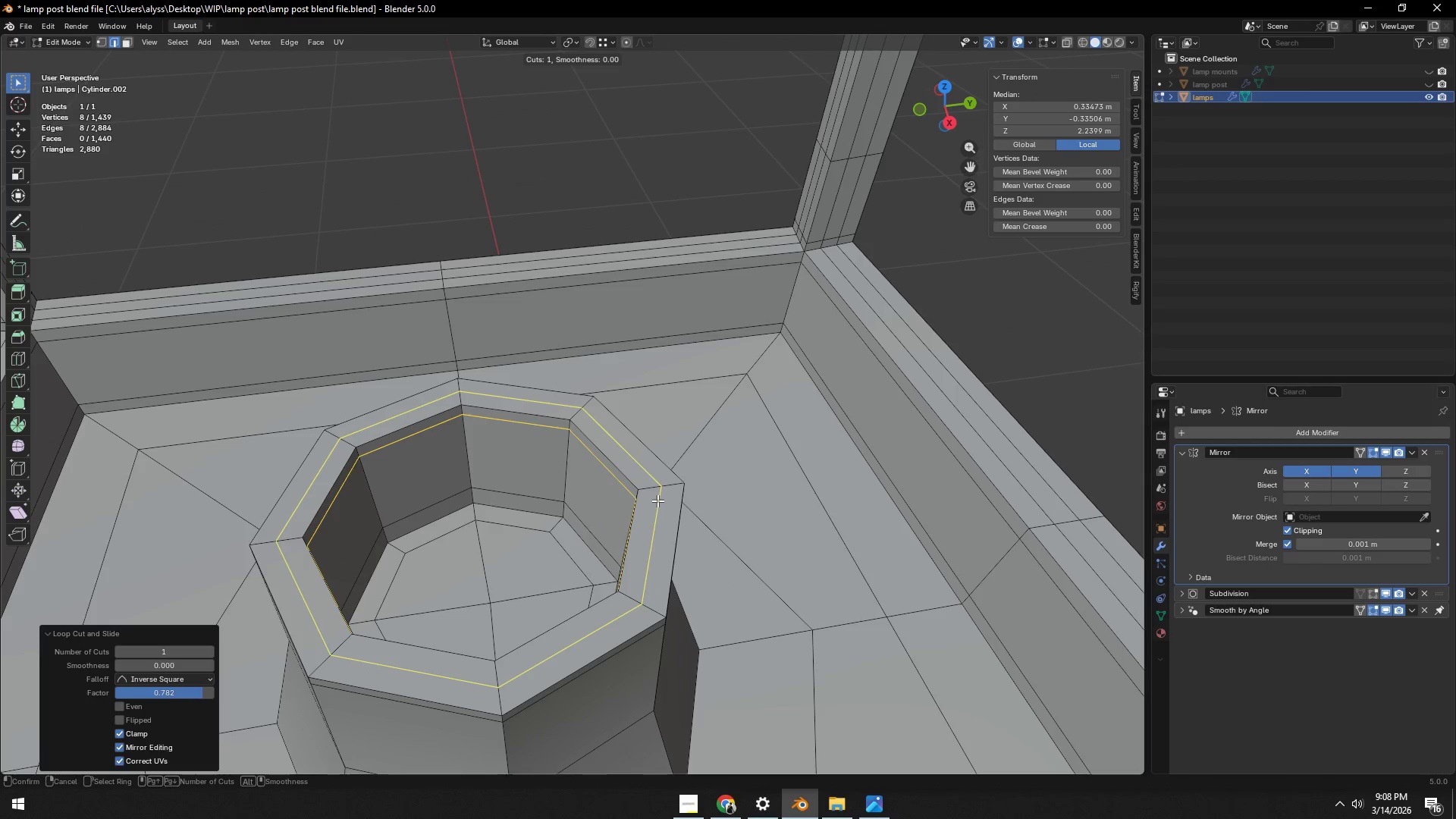 
left_click([657, 500])
 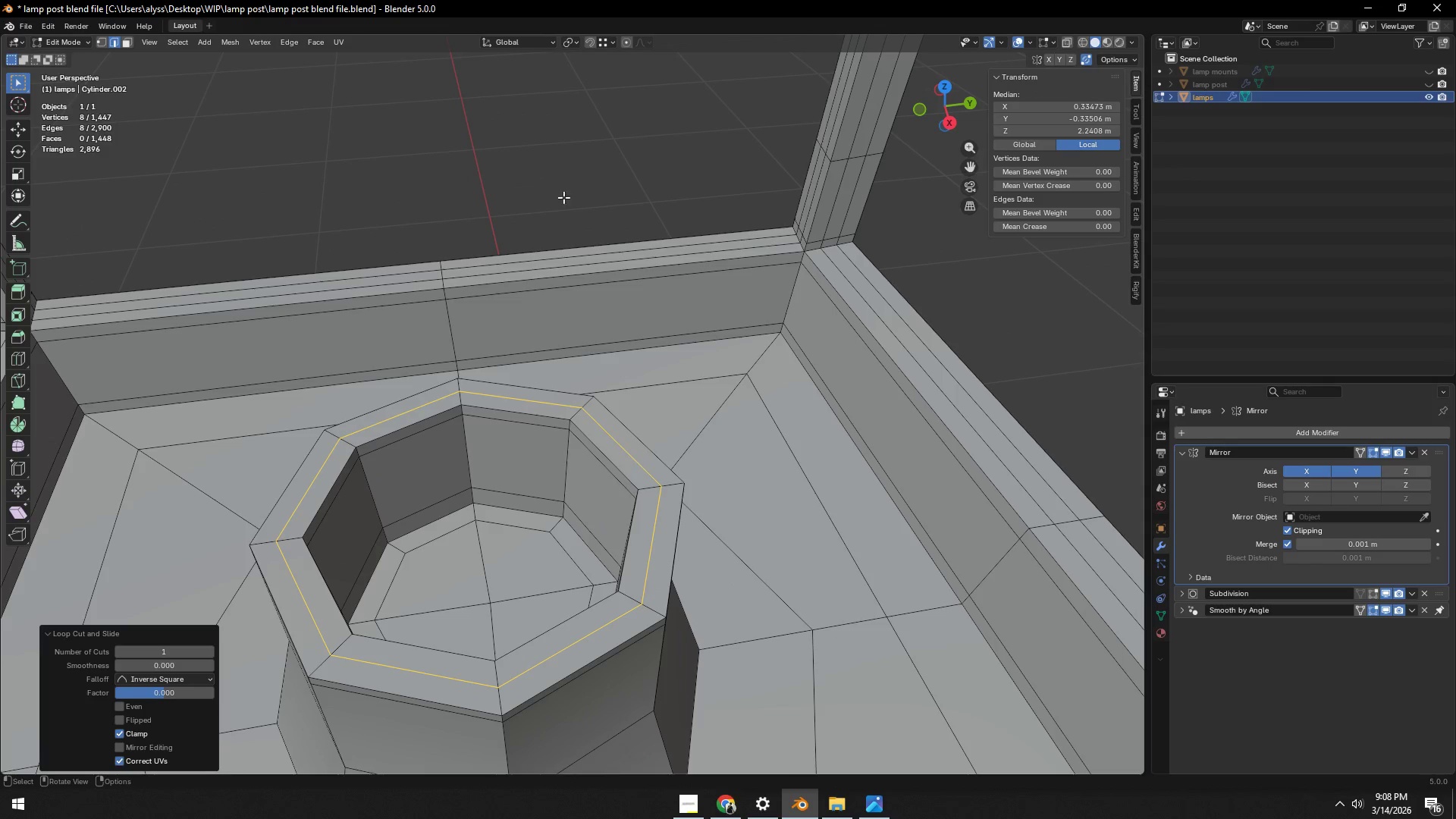 
right_click([657, 500])
 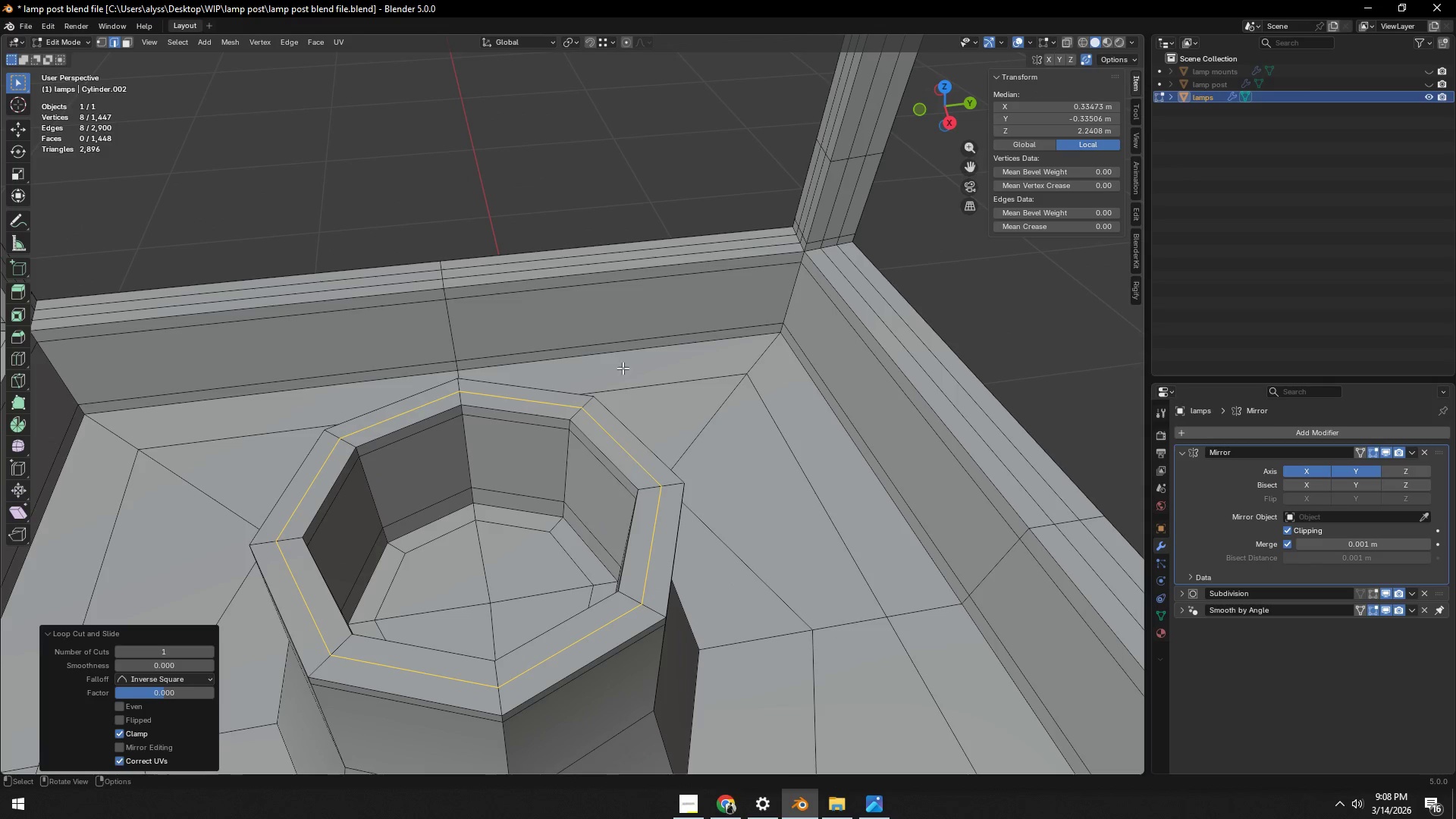 
left_click([554, 167])
 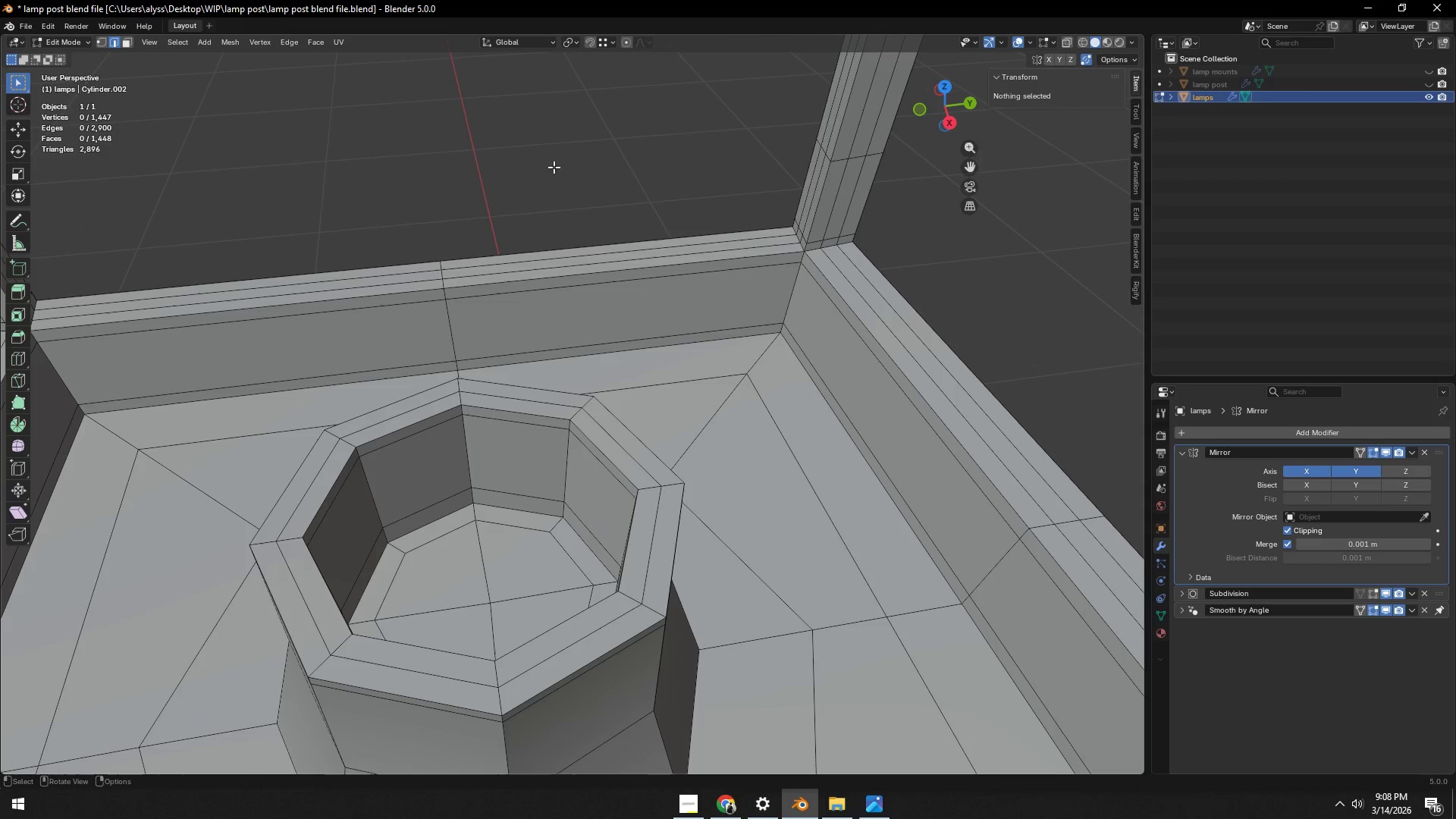 
key(Control+ControlLeft)
 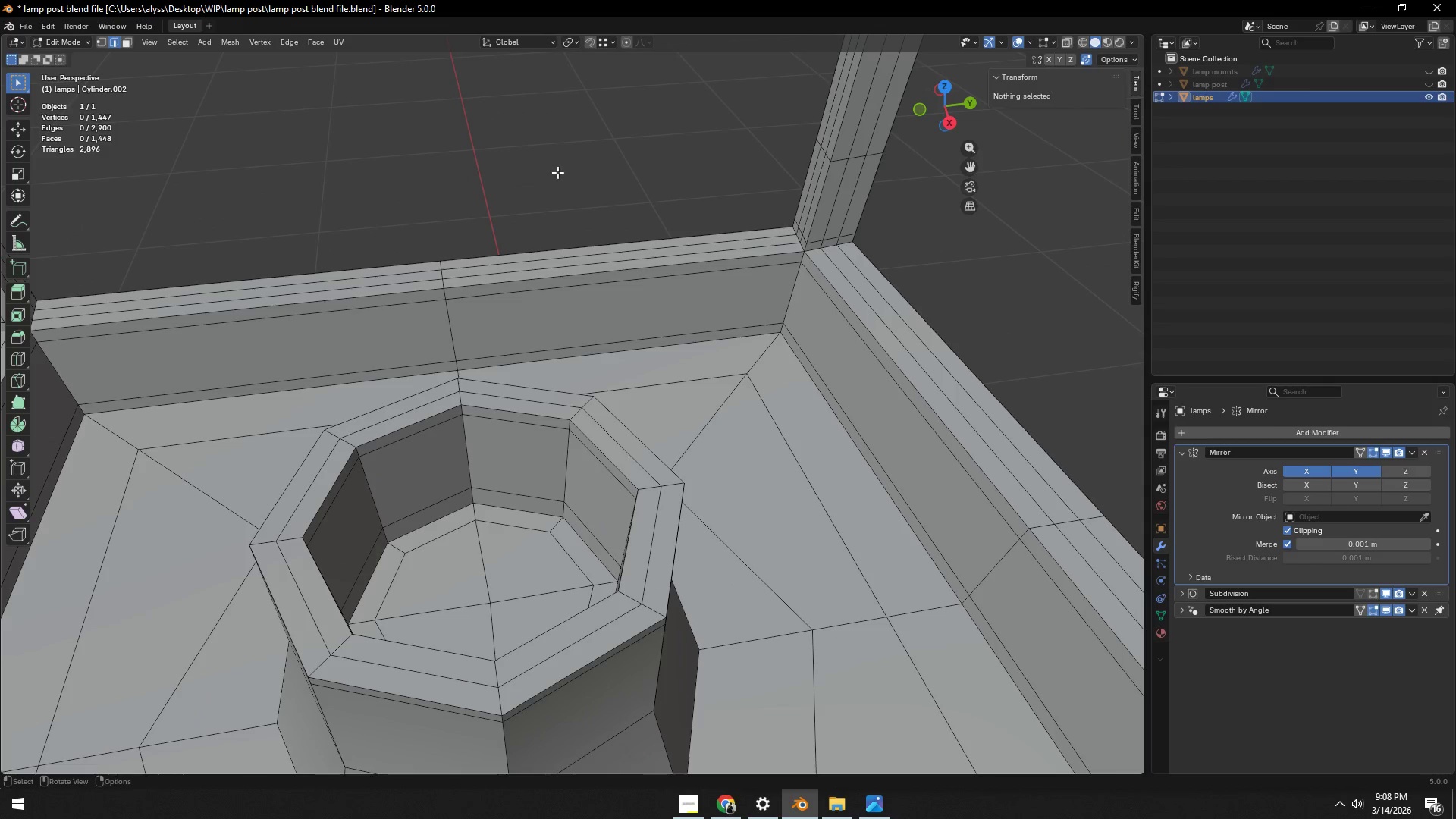 
key(Control+S)
 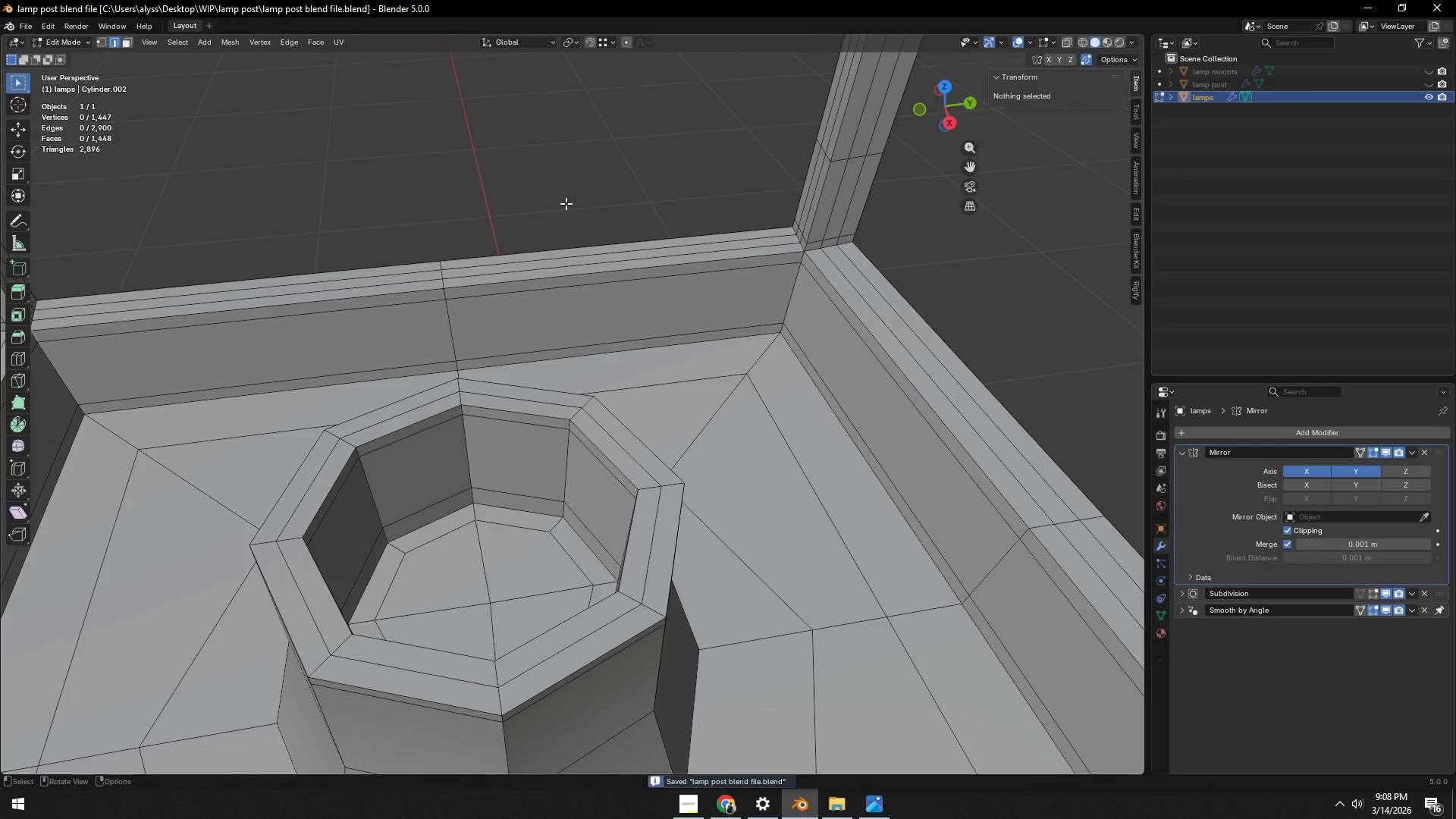 
key(Tab)
 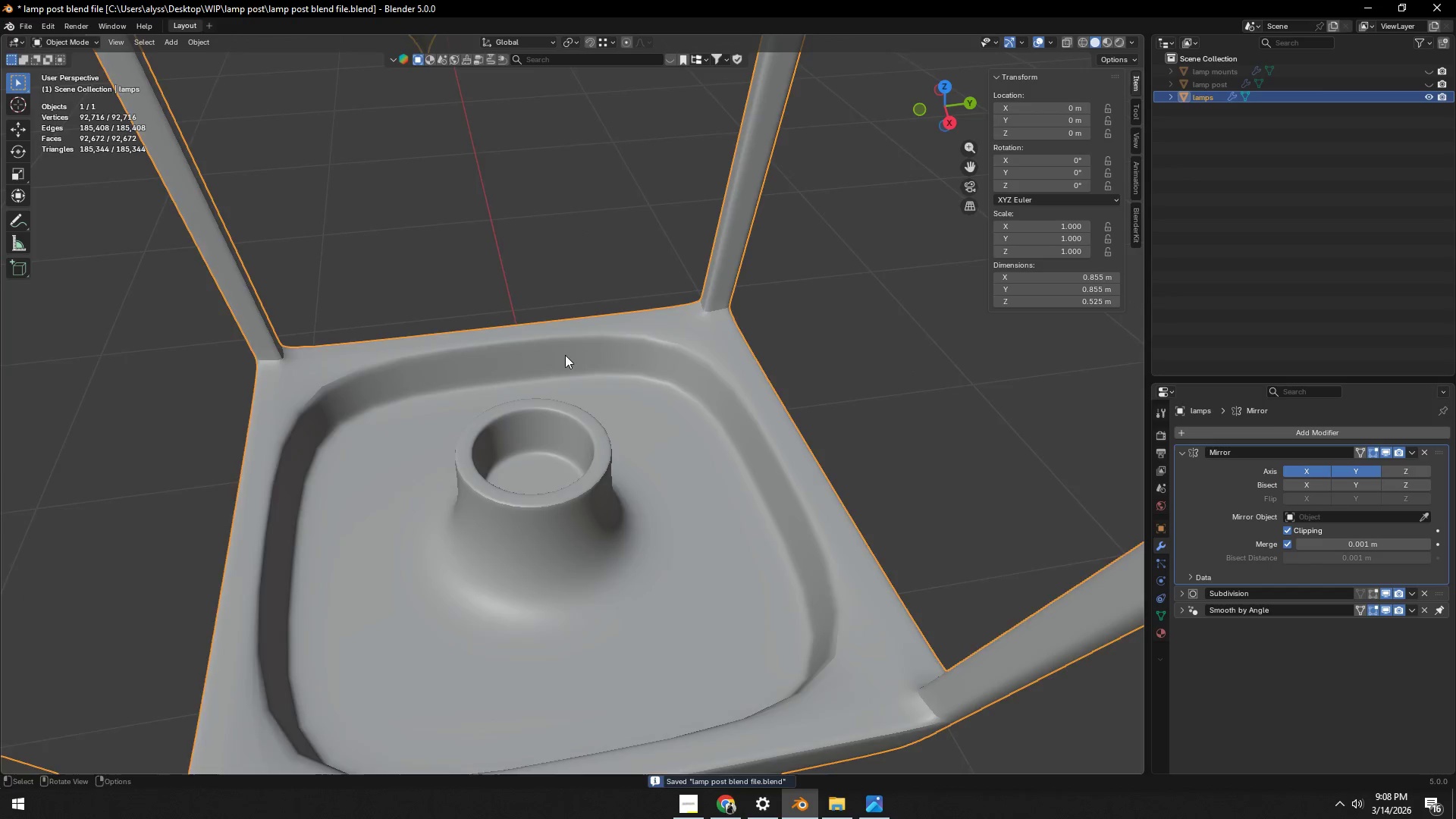 
scroll: coordinate [566, 290], scroll_direction: down, amount: 5.0
 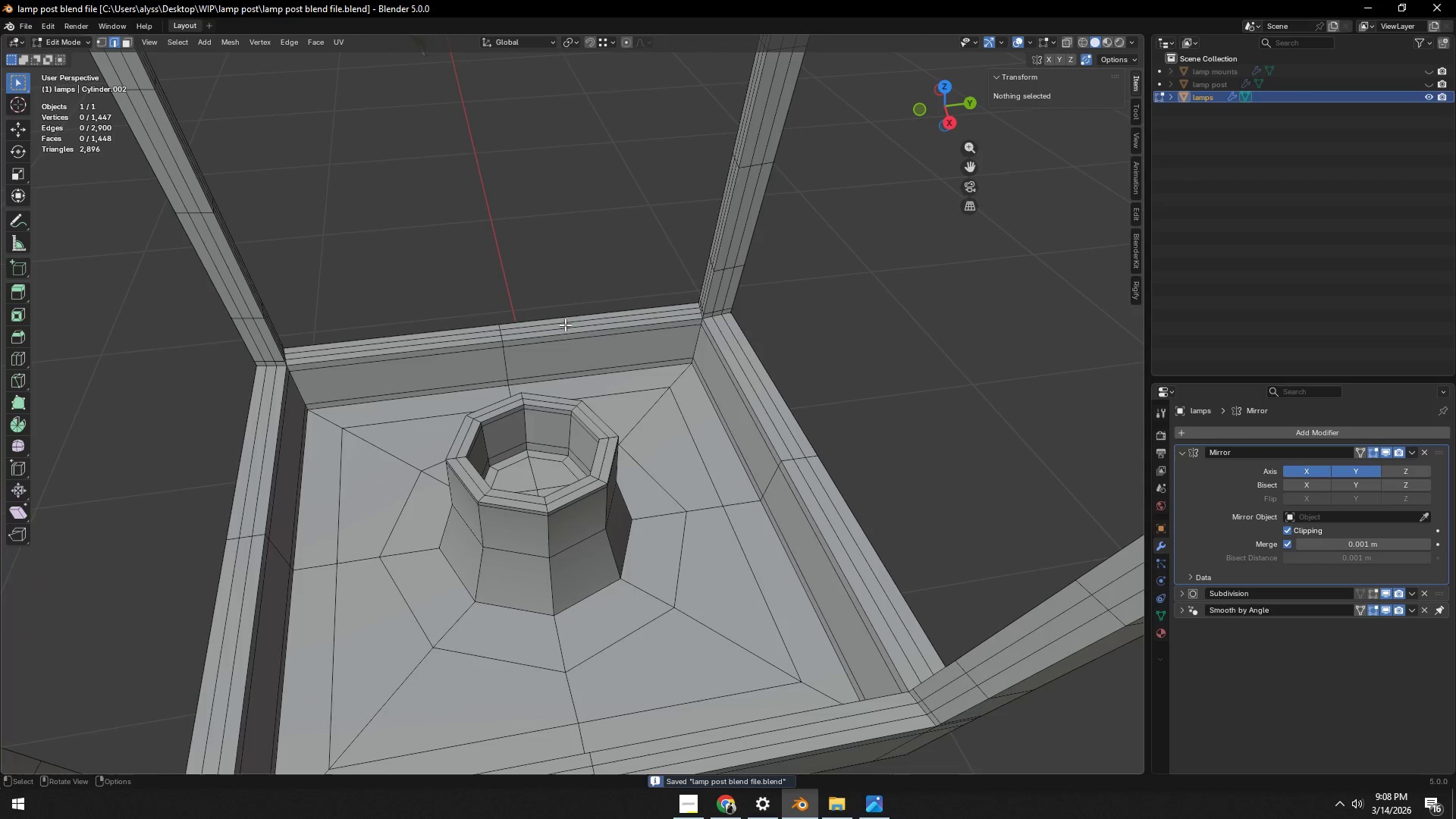 
key(Control+ControlLeft)
 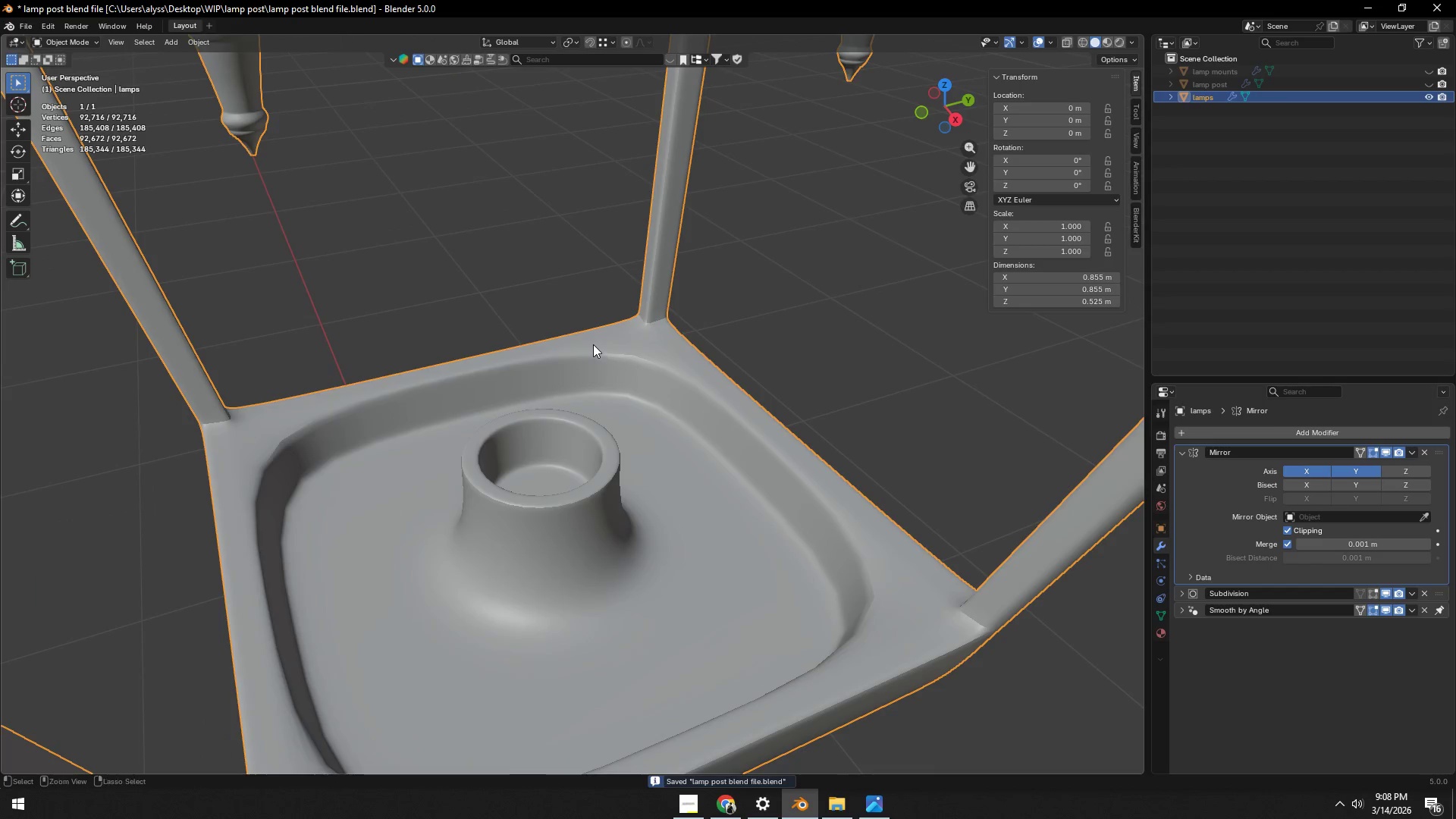 
key(Control+S)
 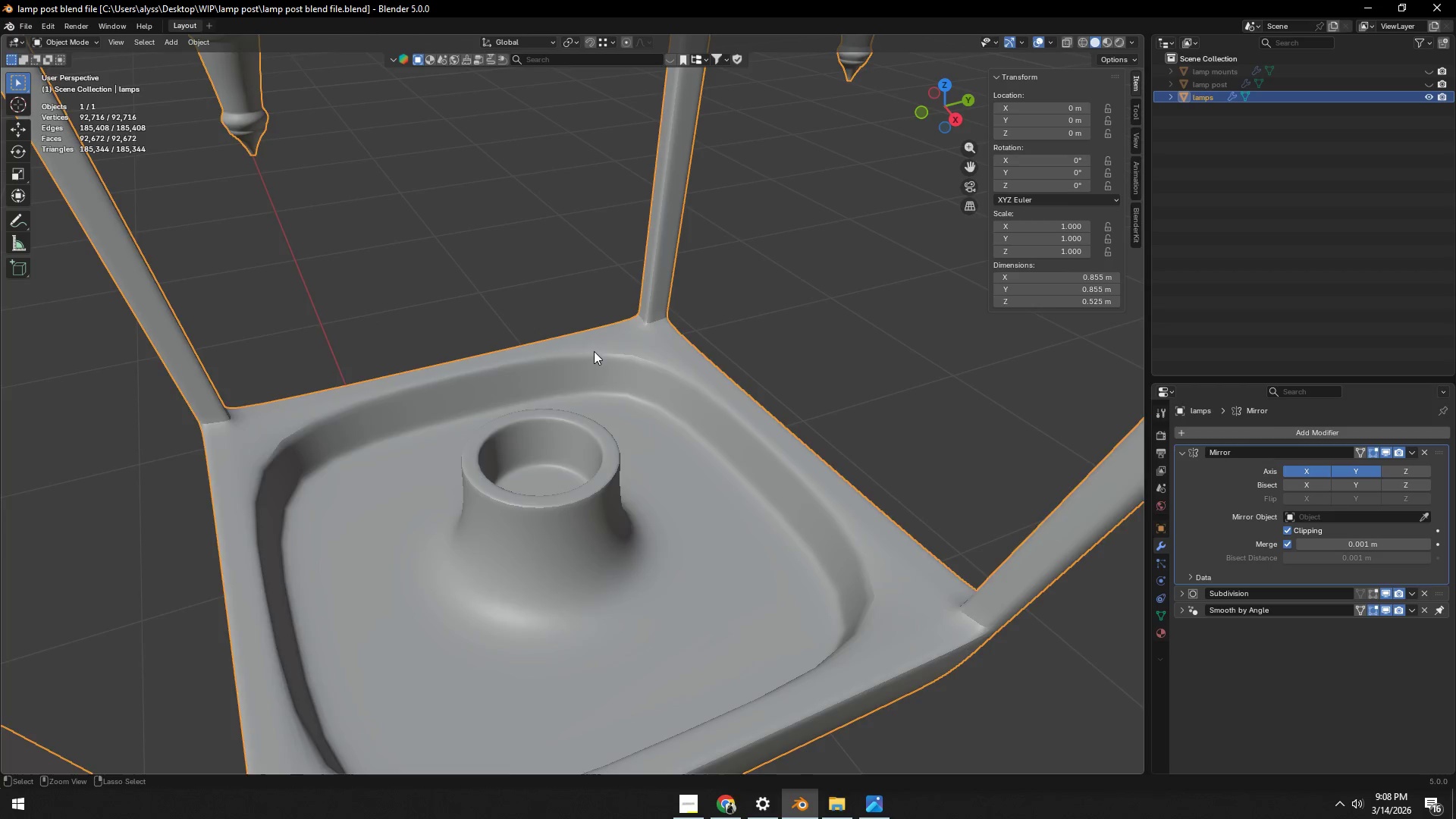 
scroll: coordinate [682, 388], scroll_direction: down, amount: 14.0
 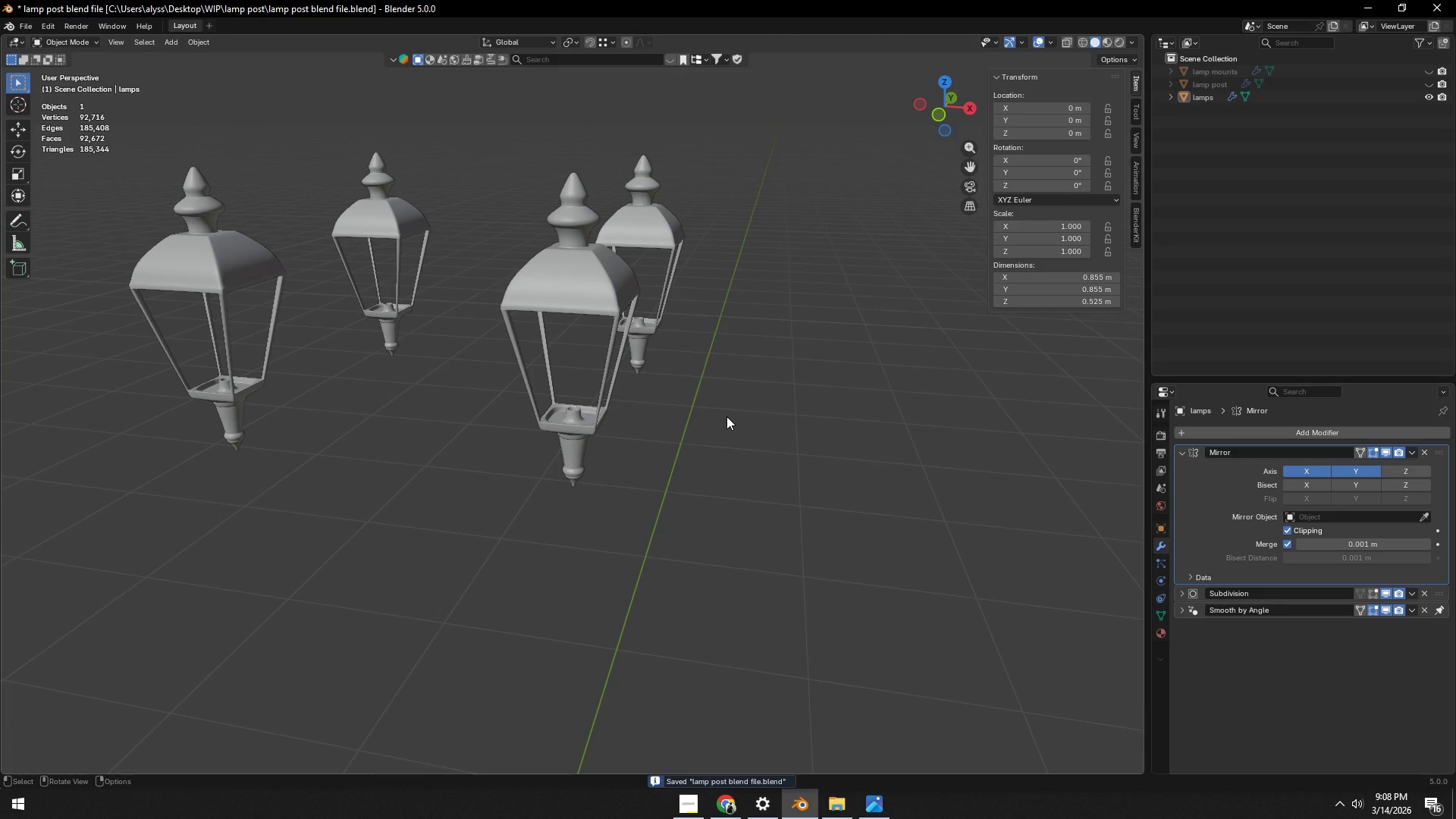 
key(Control+S)
 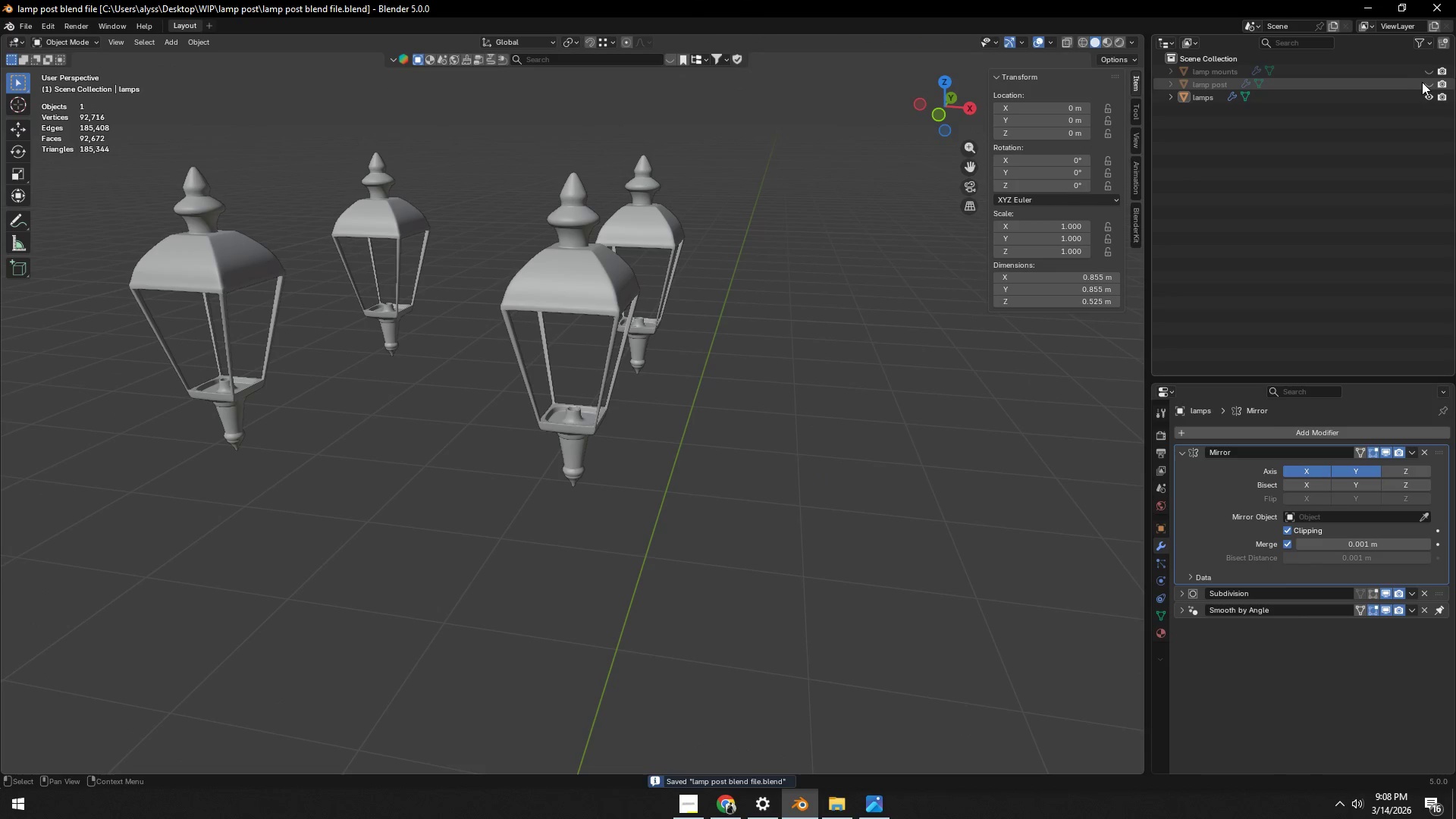 
left_click([1425, 83])
 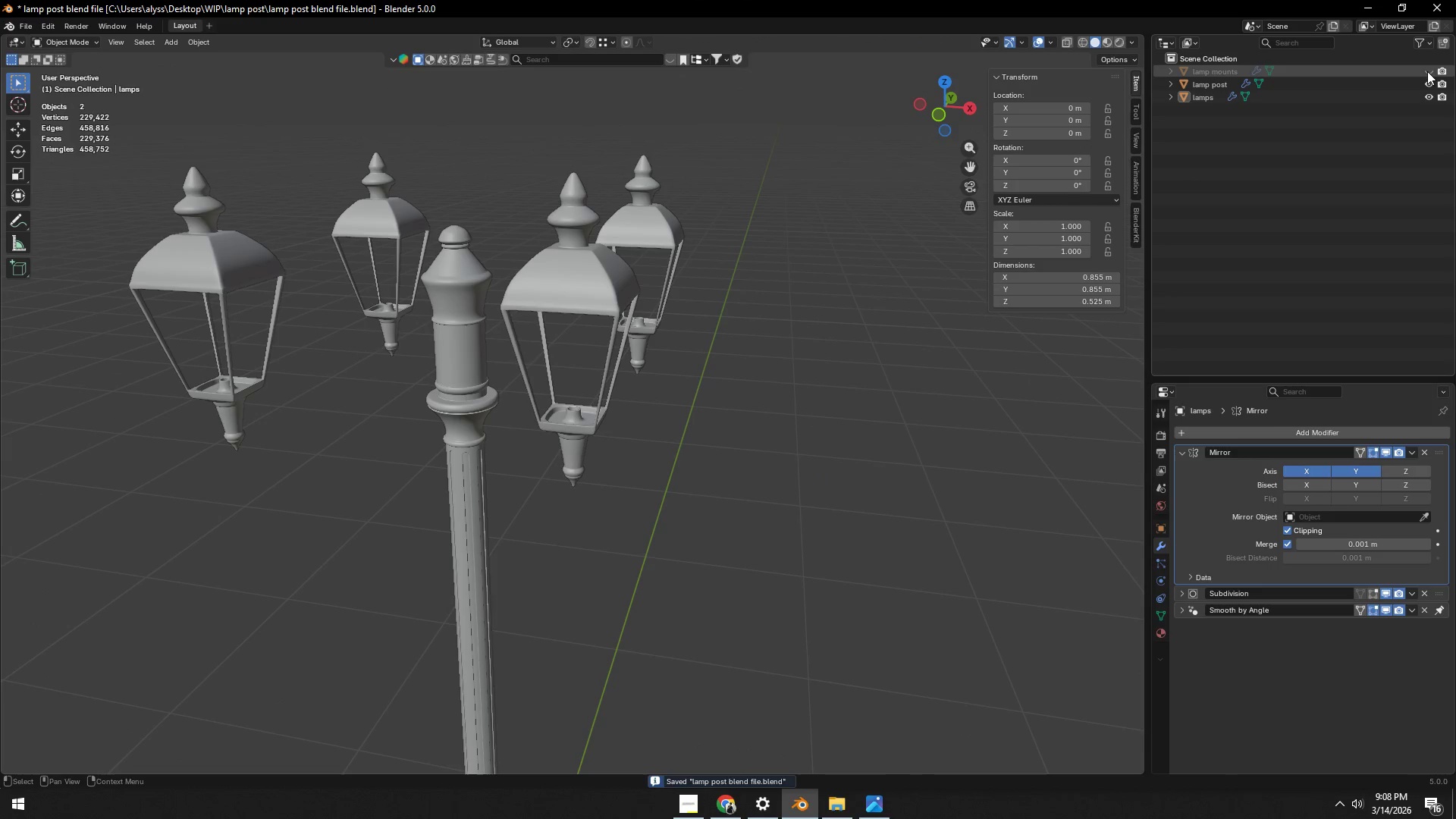 
double_click([1427, 71])
 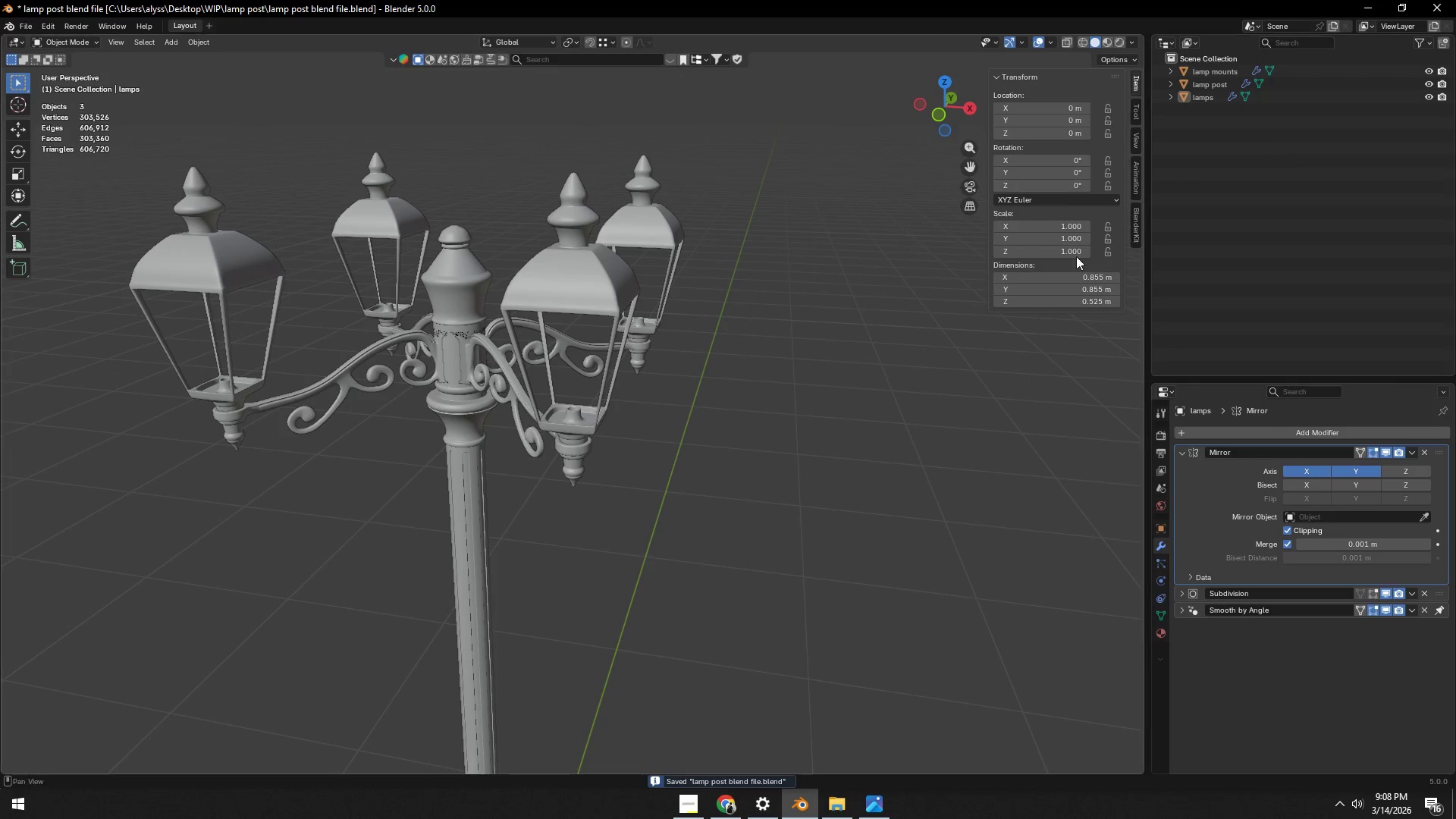 
scroll: coordinate [722, 428], scroll_direction: down, amount: 11.0
 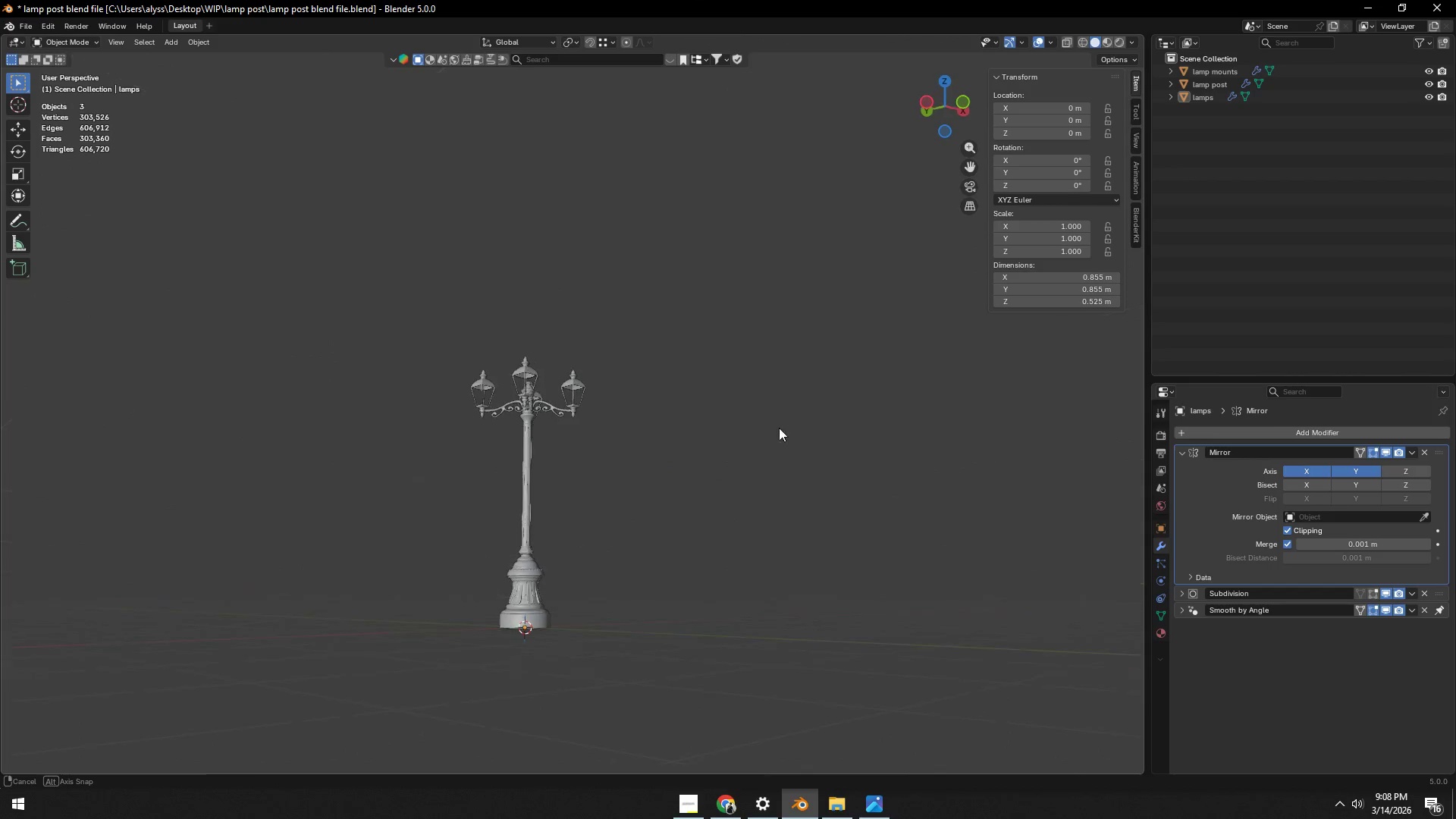 
scroll: coordinate [680, 462], scroll_direction: up, amount: 13.0
 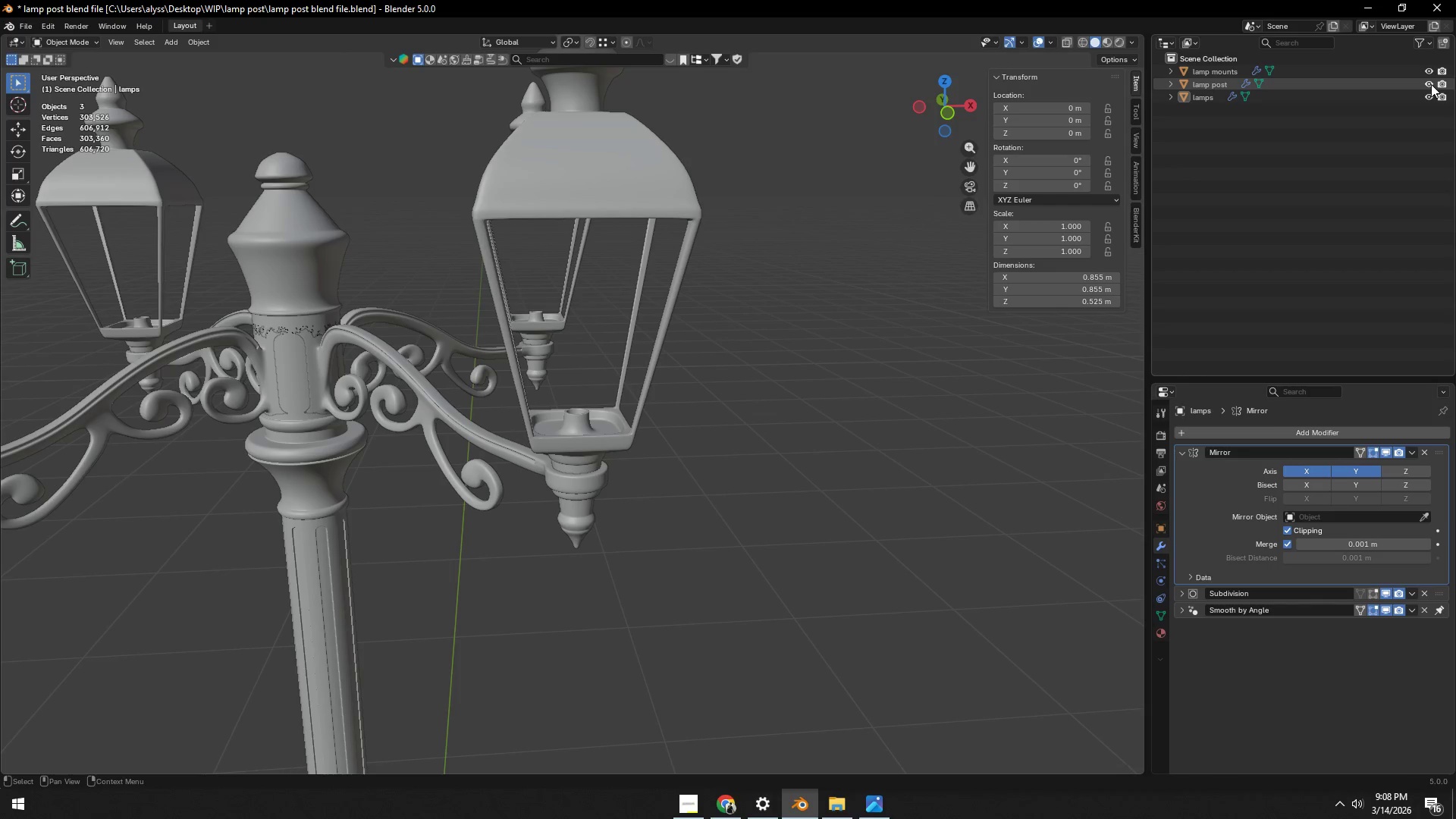 
left_click([1431, 83])
 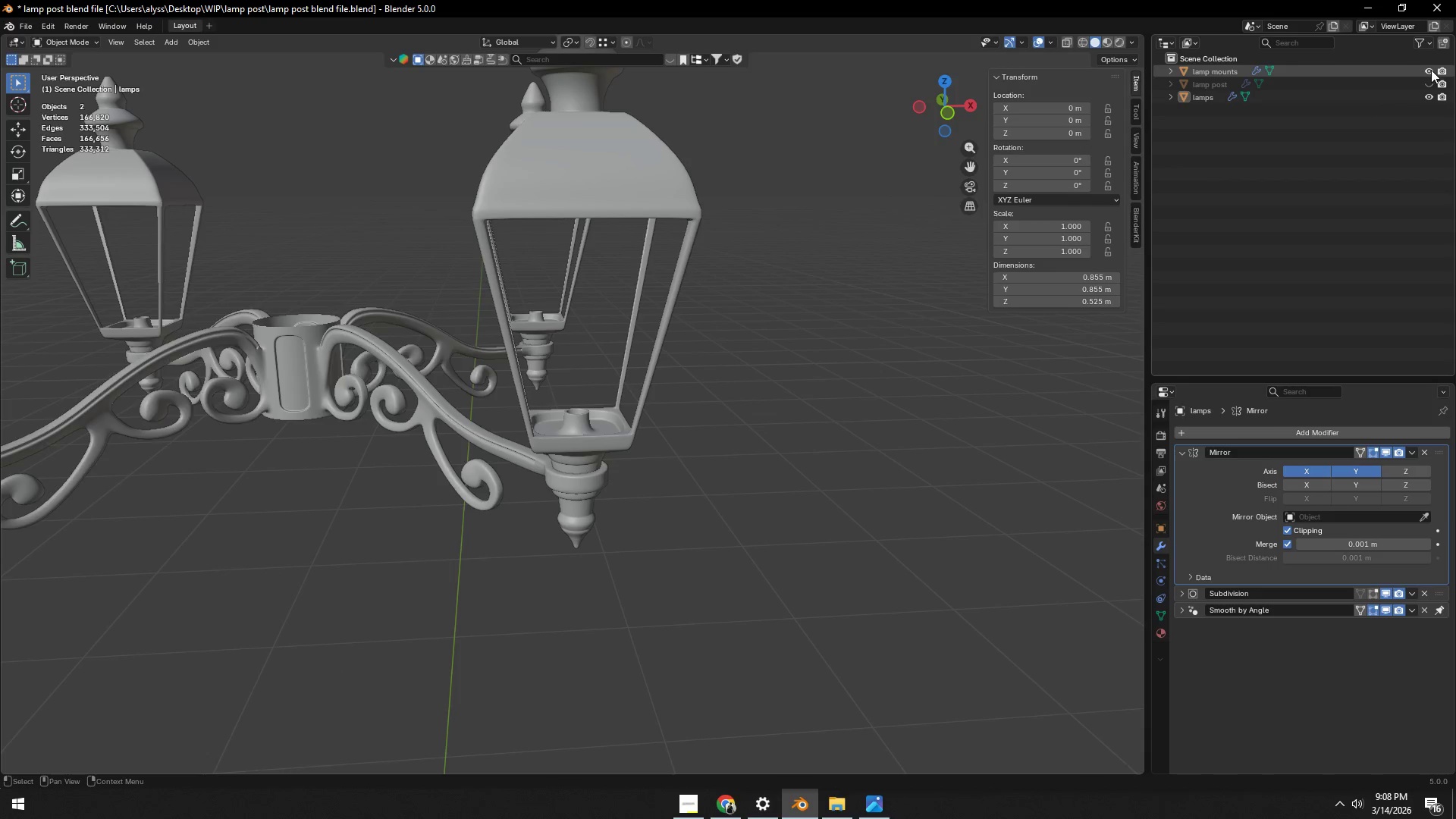 
left_click([1431, 69])
 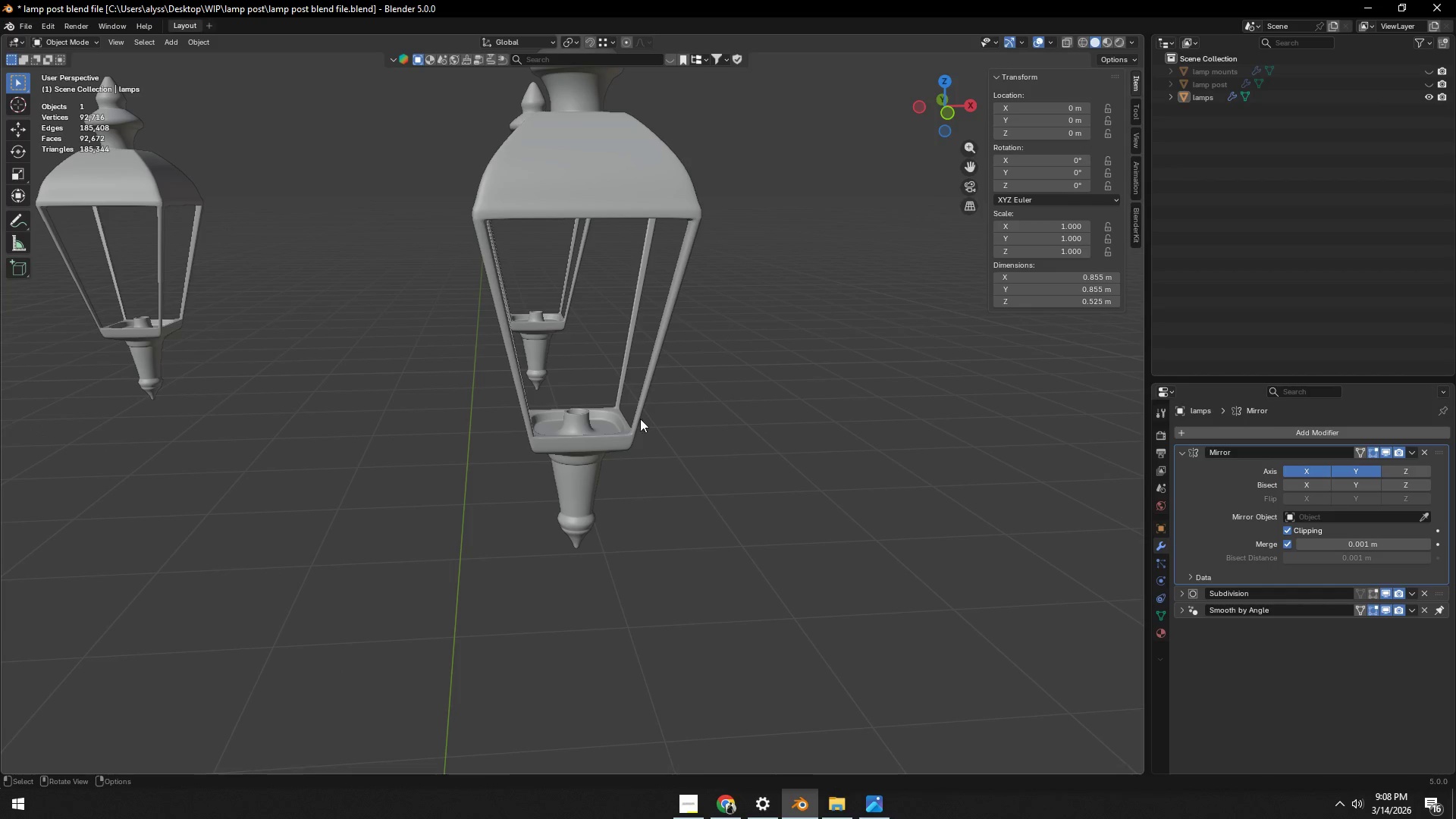 
key(Tab)
 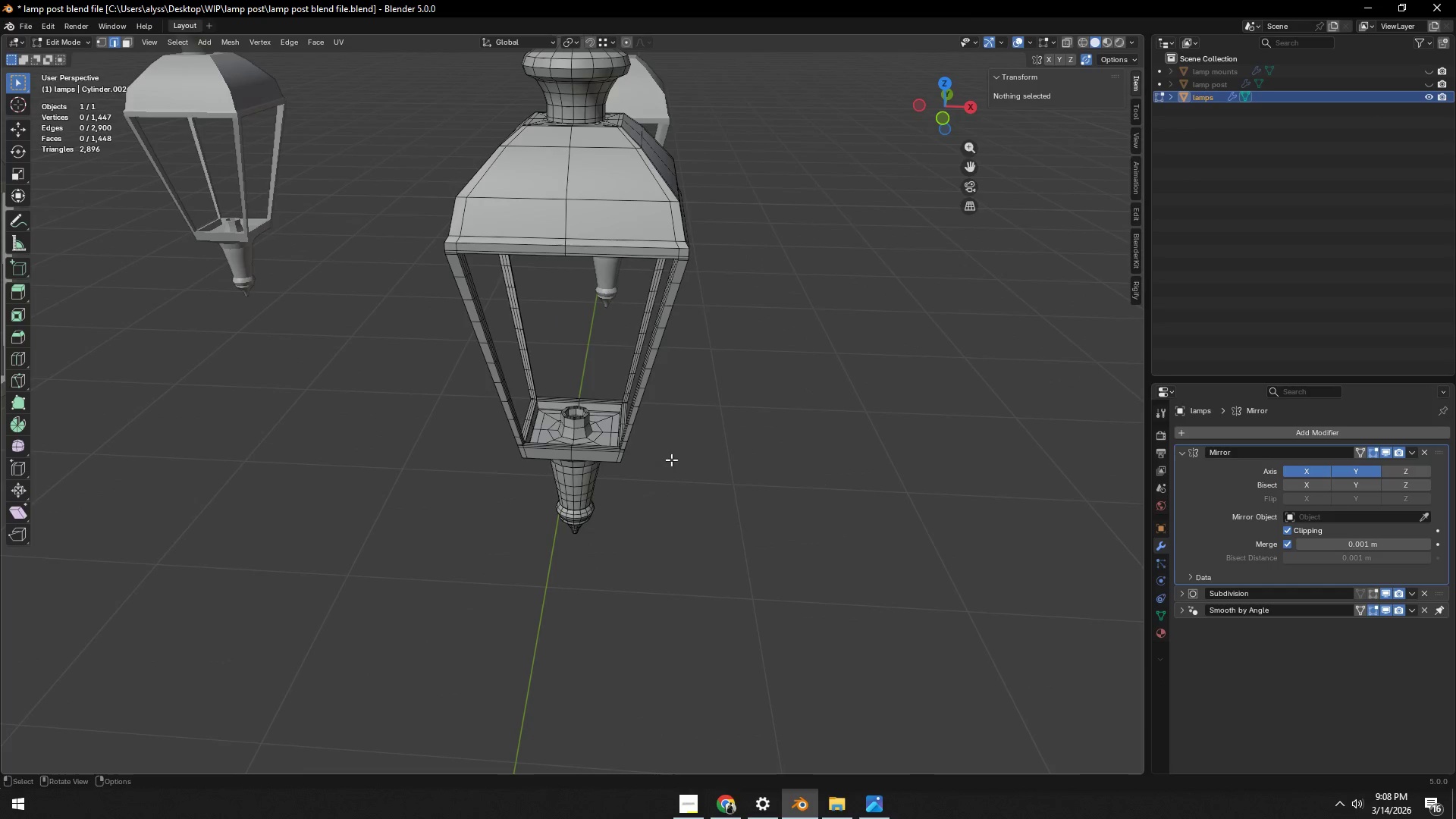 
scroll: coordinate [663, 469], scroll_direction: up, amount: 9.0
 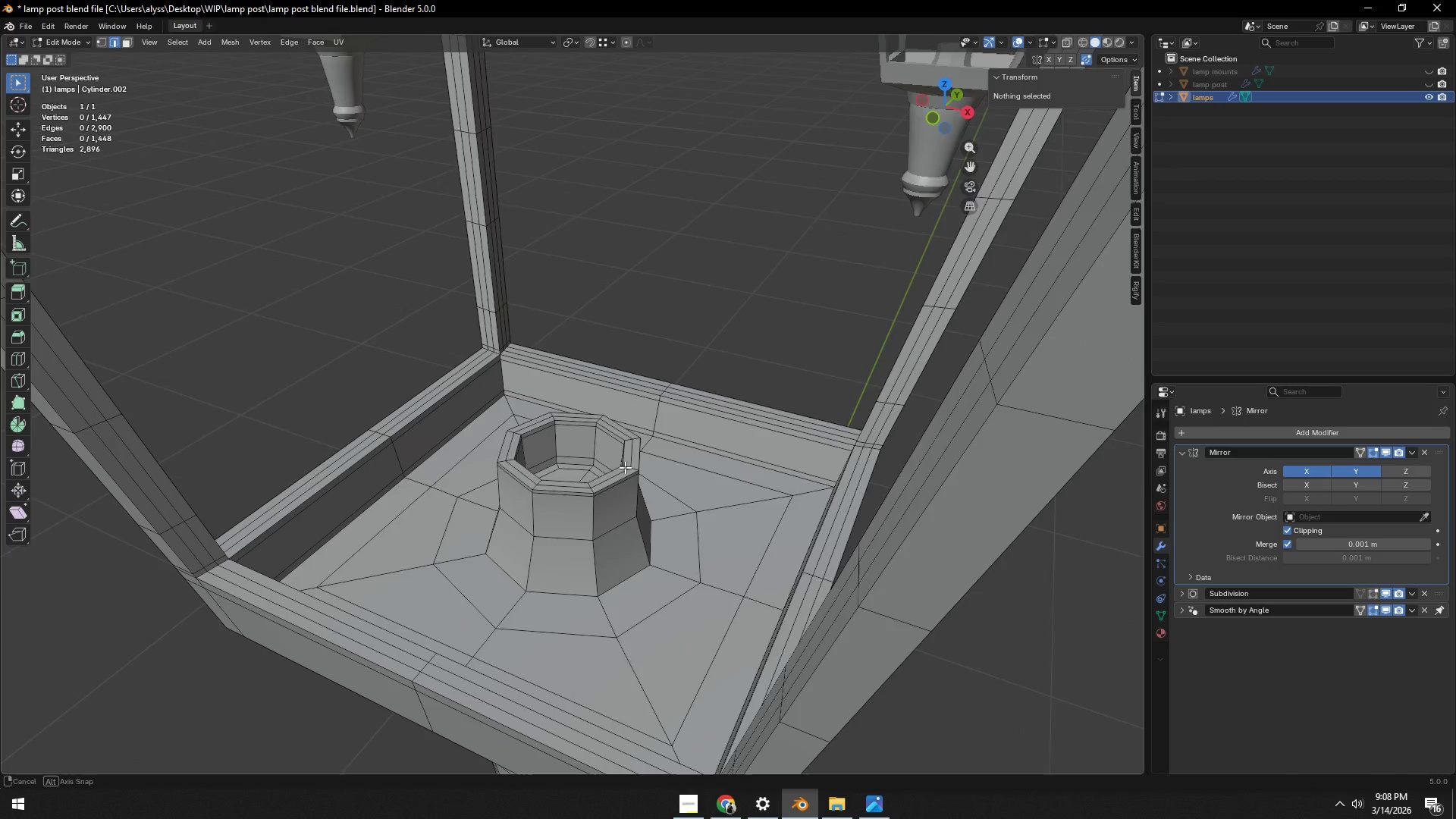 
hold_key(key=ShiftLeft, duration=0.62)
 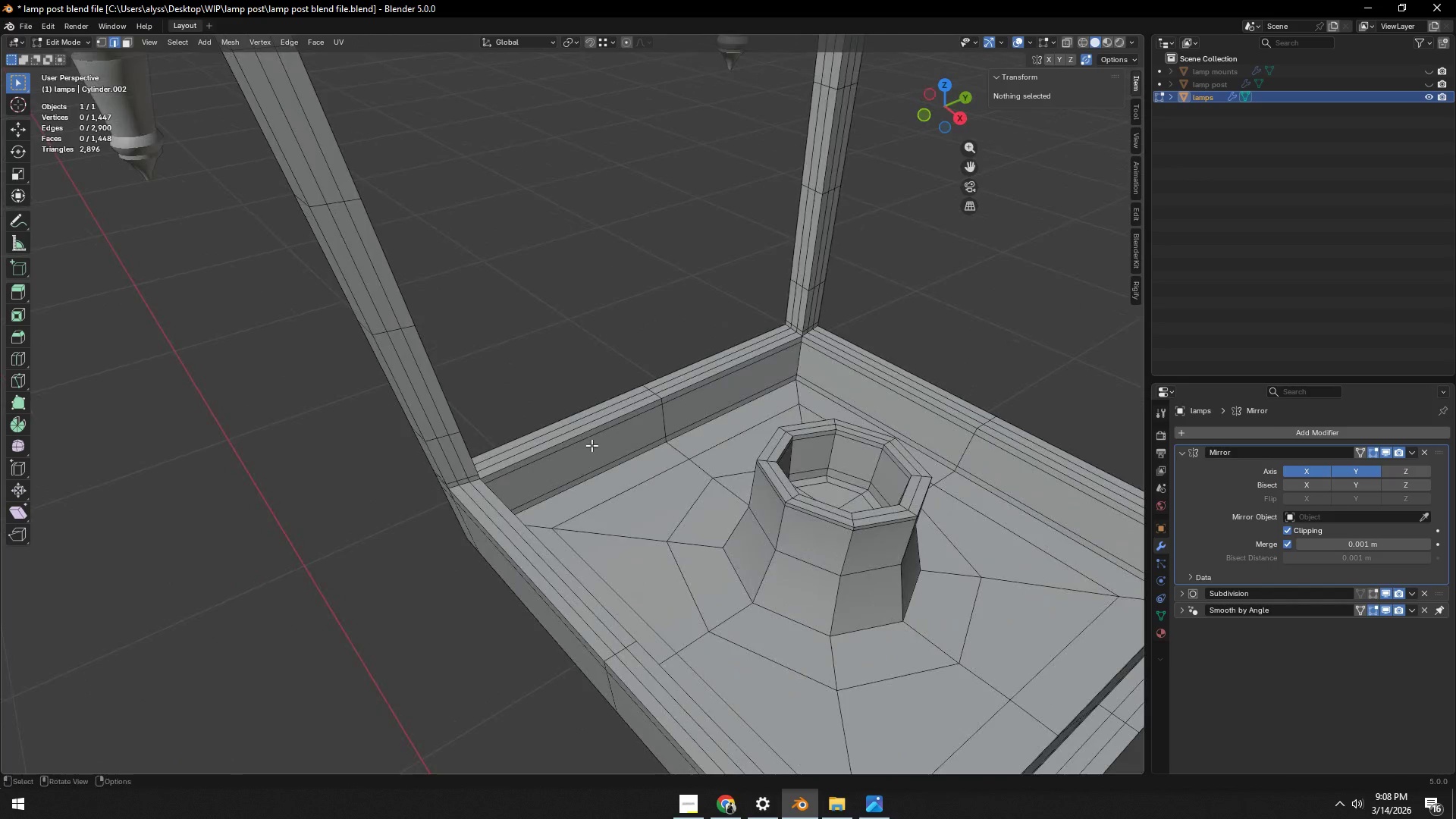 
scroll: coordinate [572, 451], scroll_direction: up, amount: 2.0
 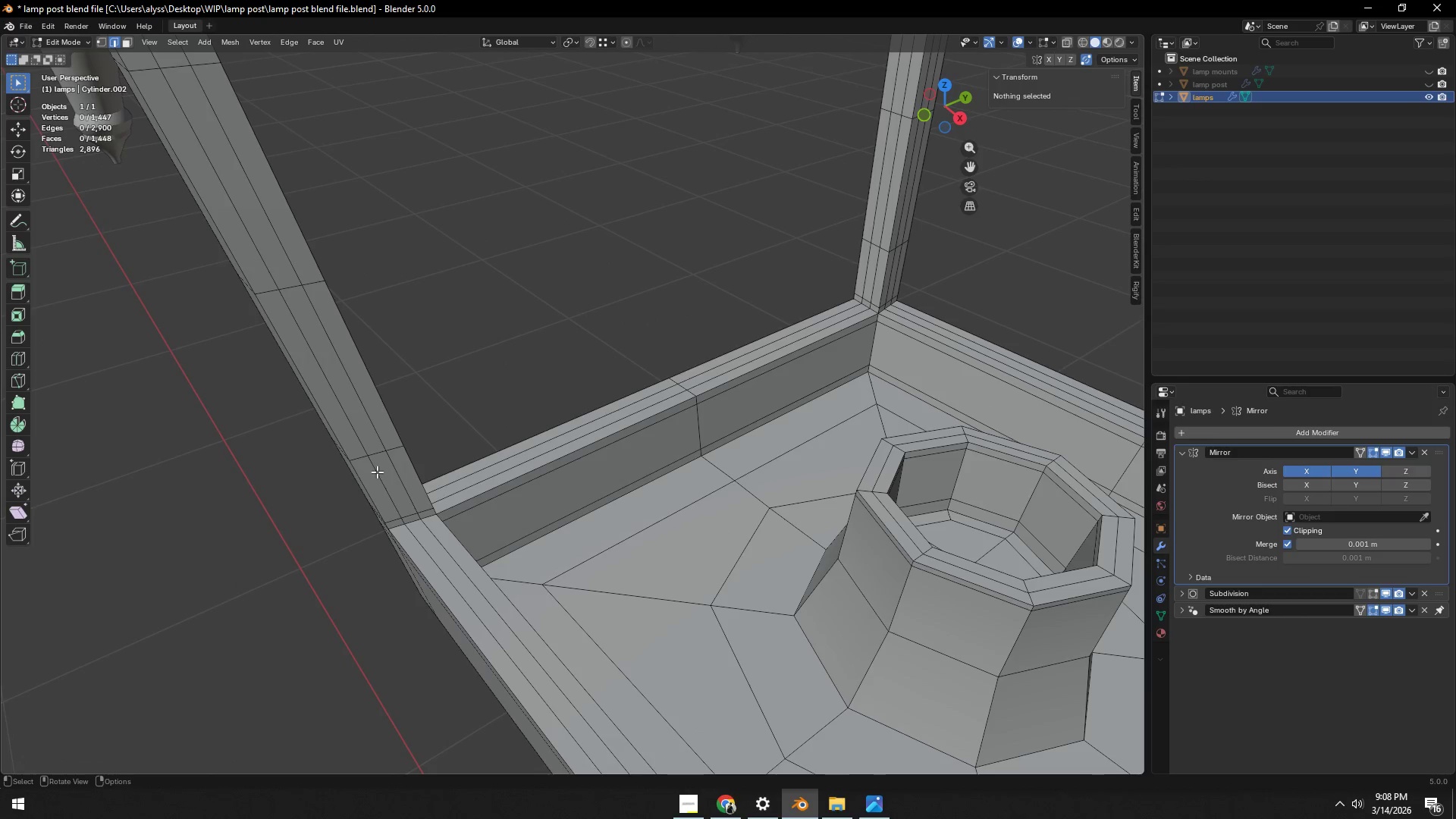 
key(2)
 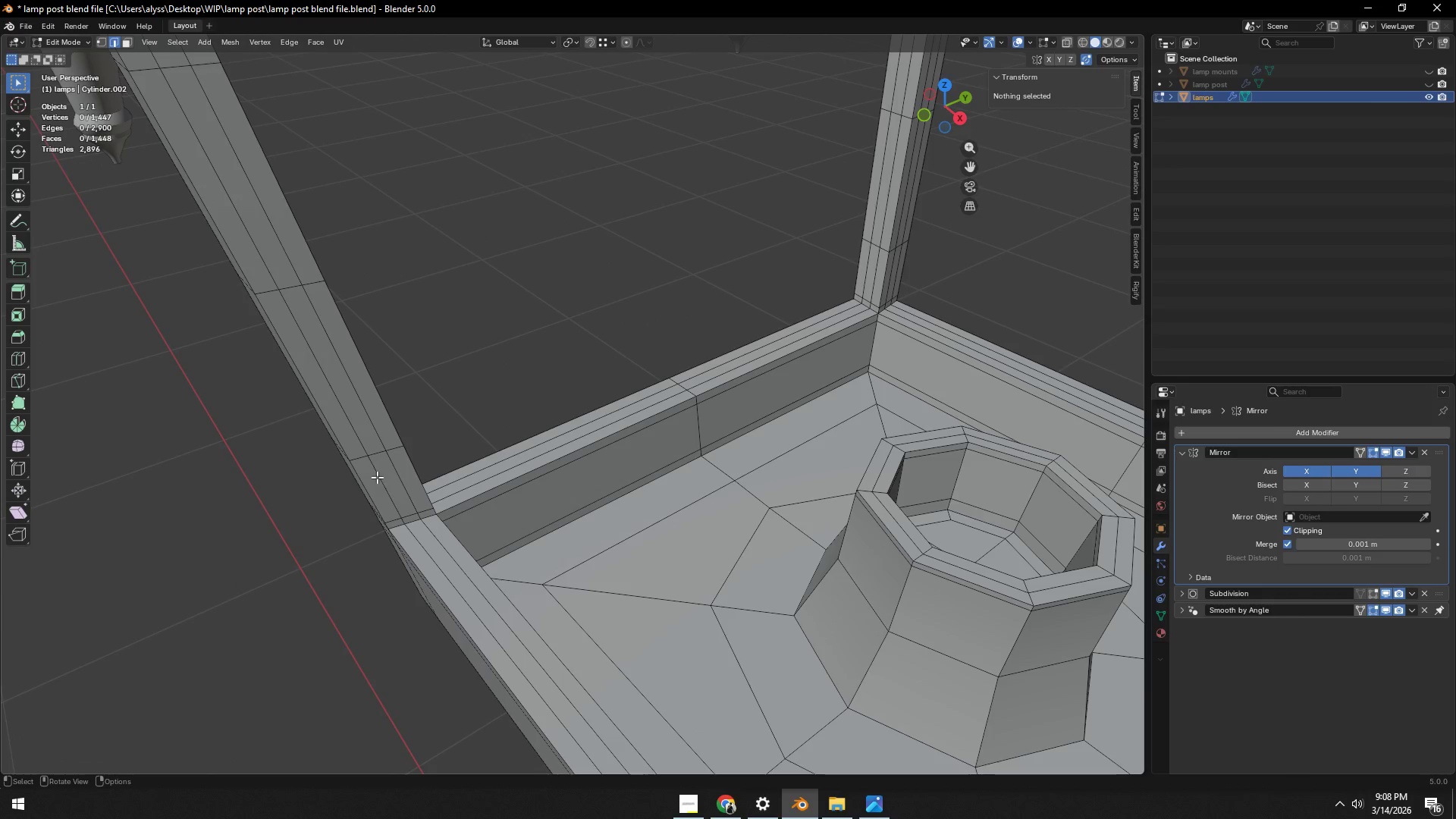 
left_click([377, 477])
 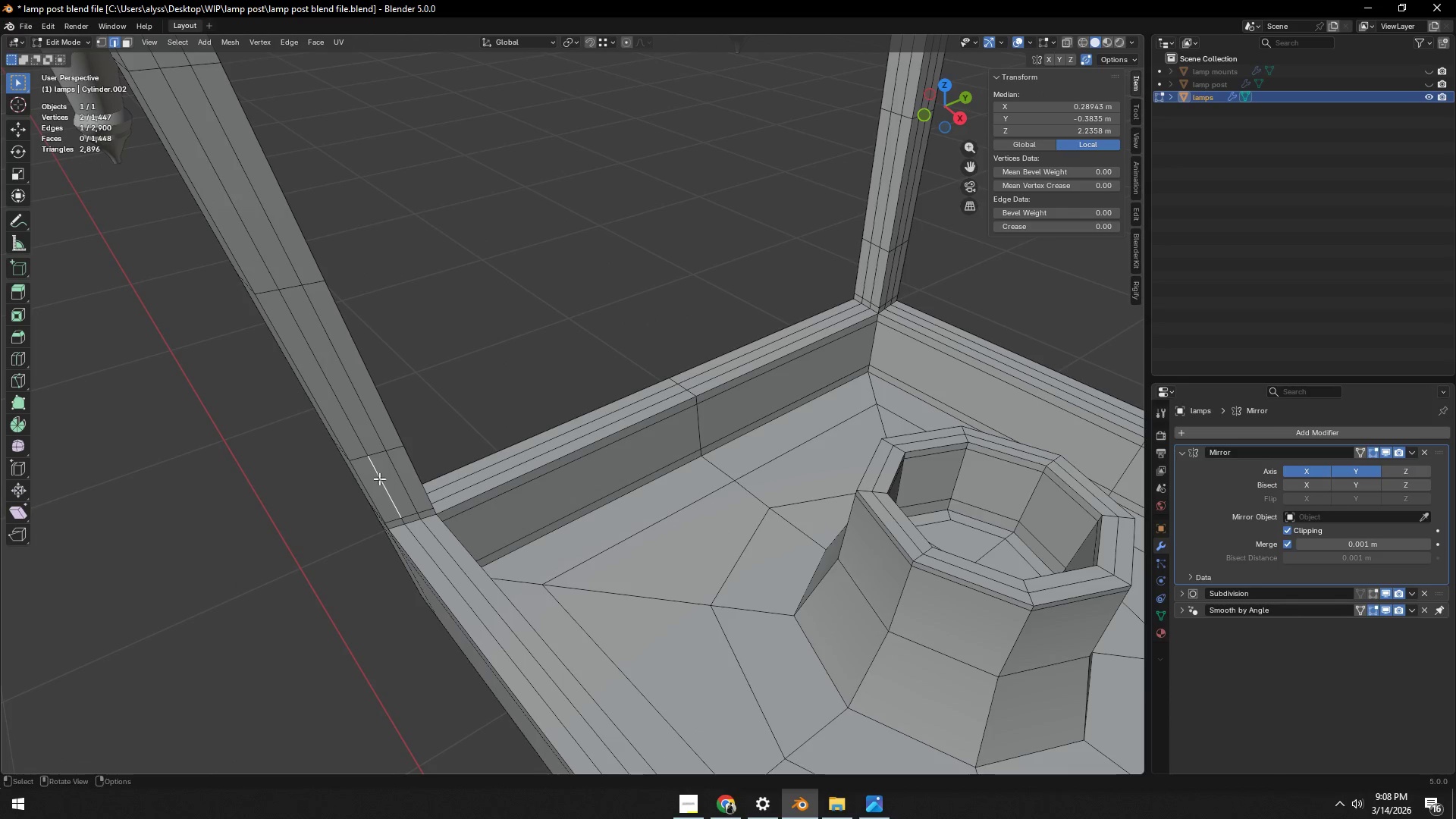 
hold_key(key=AltLeft, duration=1.16)
left_click([379, 479])
 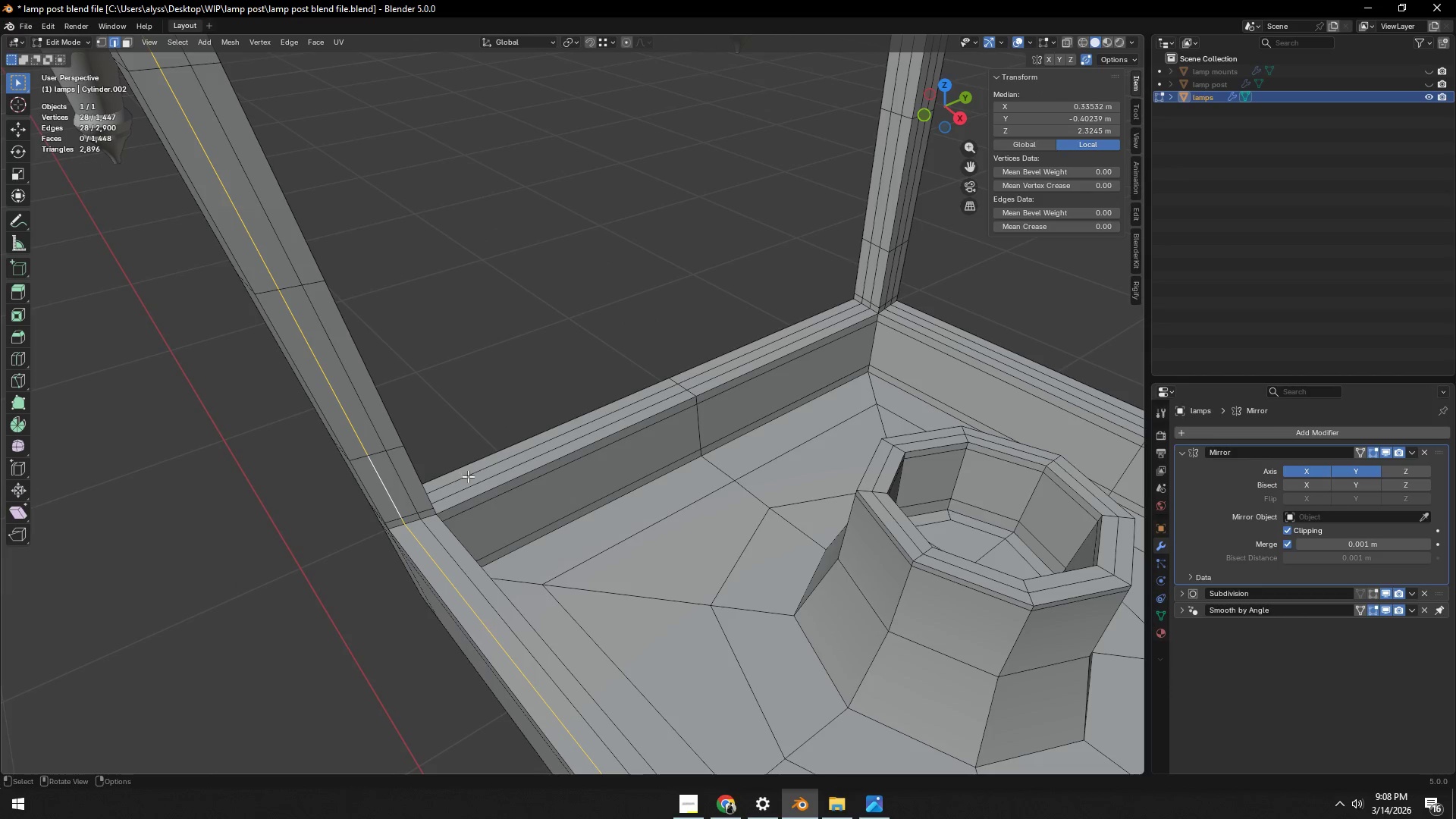 
type(gg)
 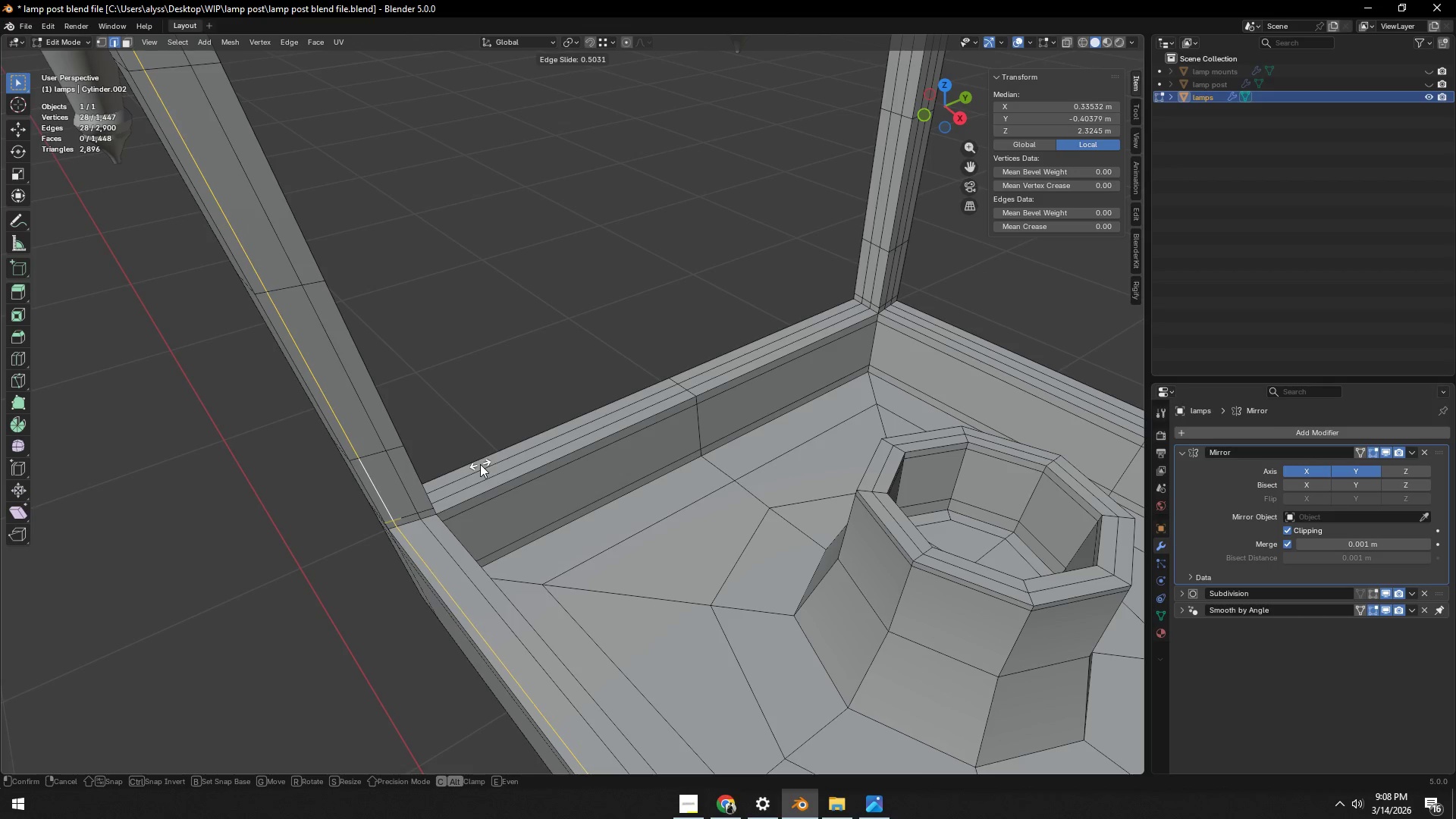 
left_click([480, 464])
 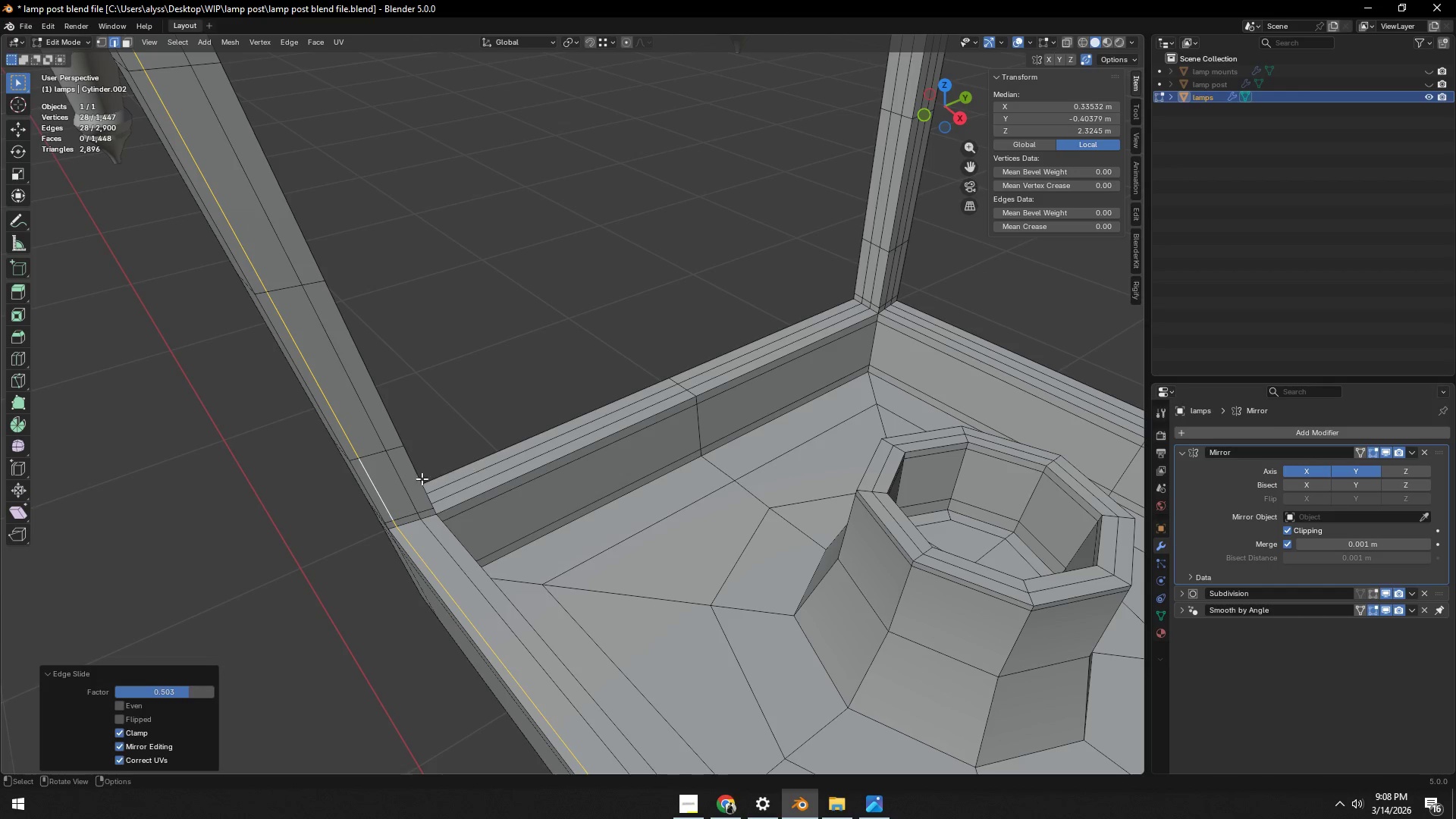 
hold_key(key=AltLeft, duration=0.33)
double_click([400, 480])
 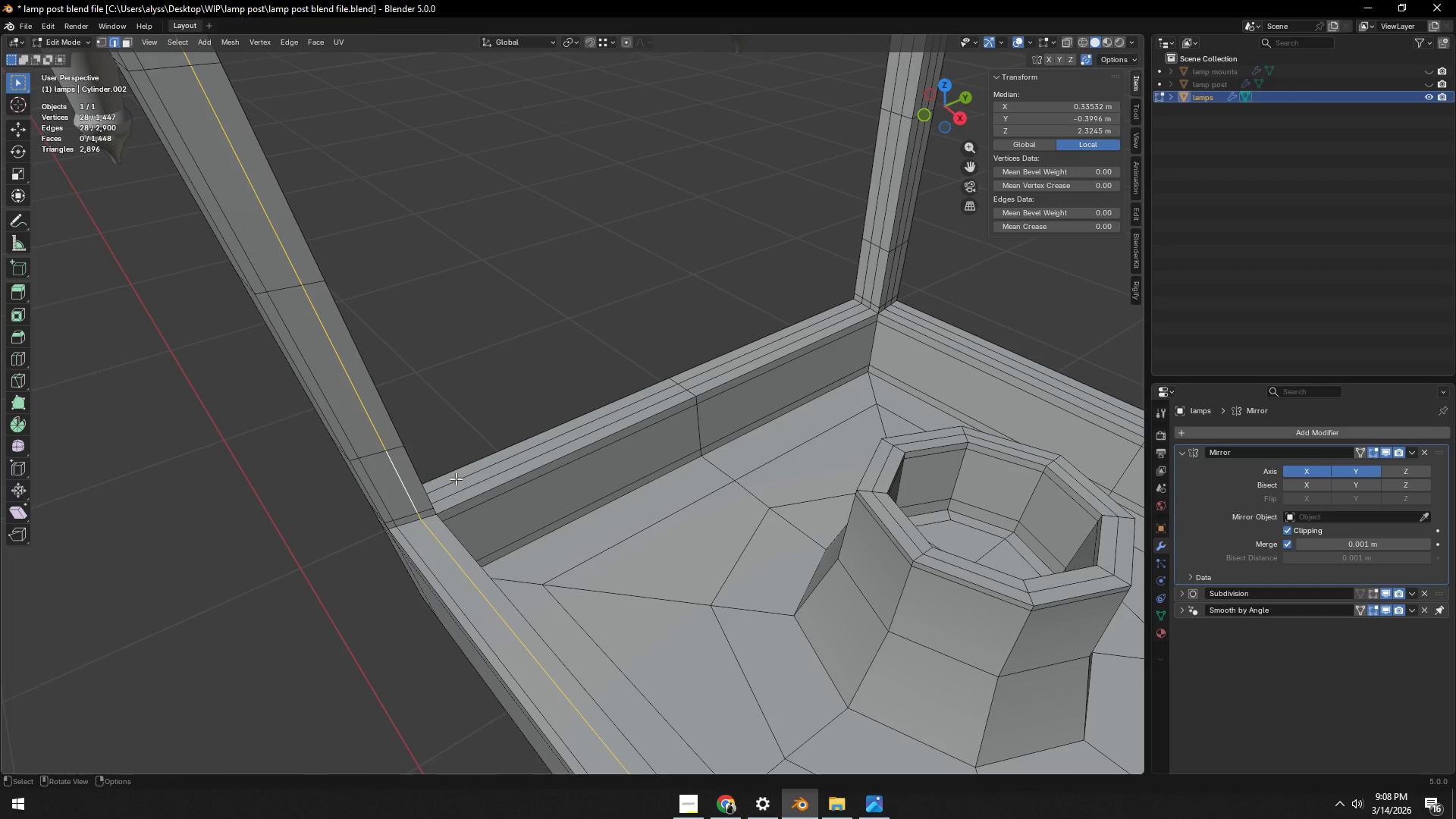 
type(gg)
 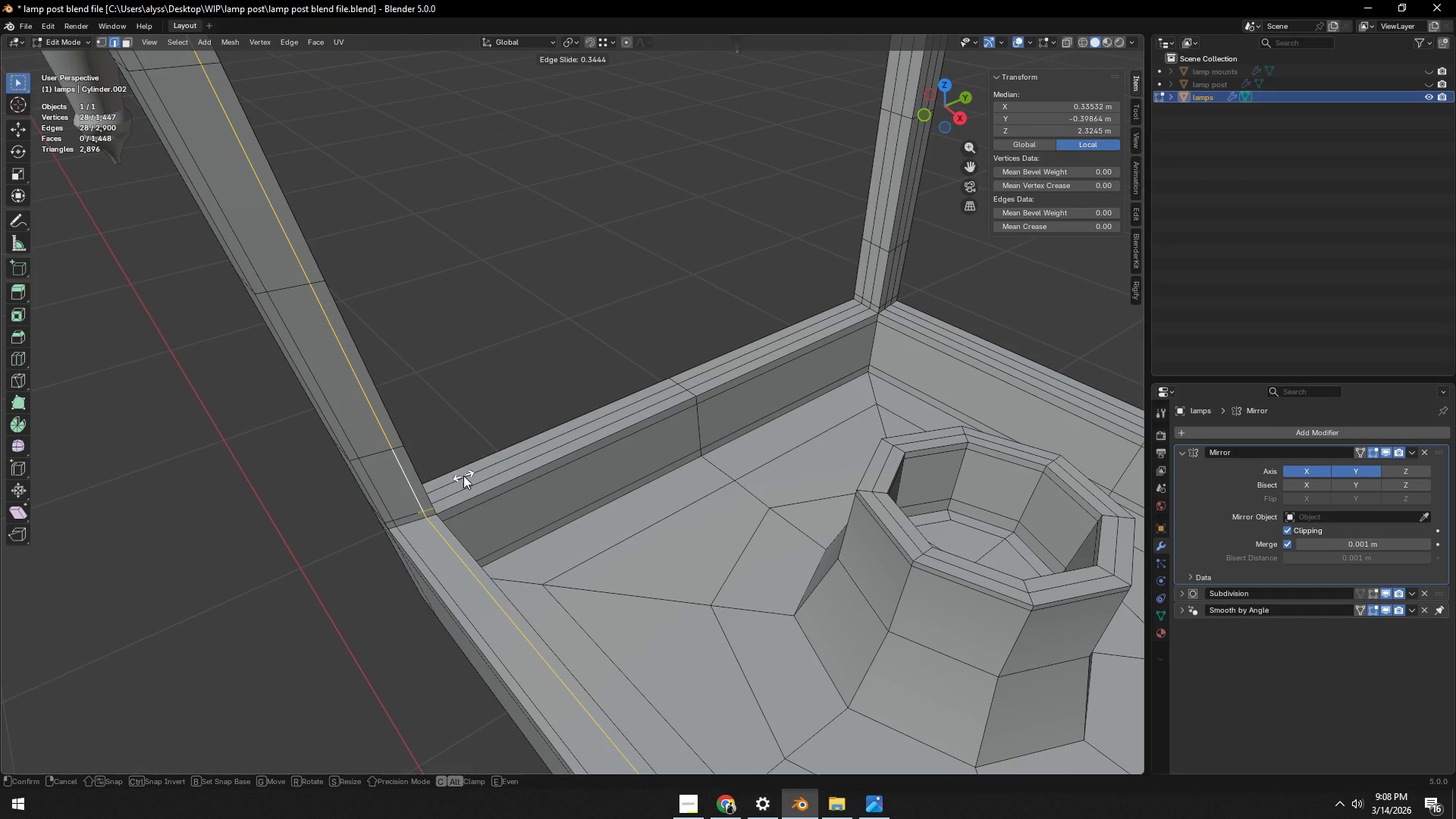 
left_click([463, 475])
 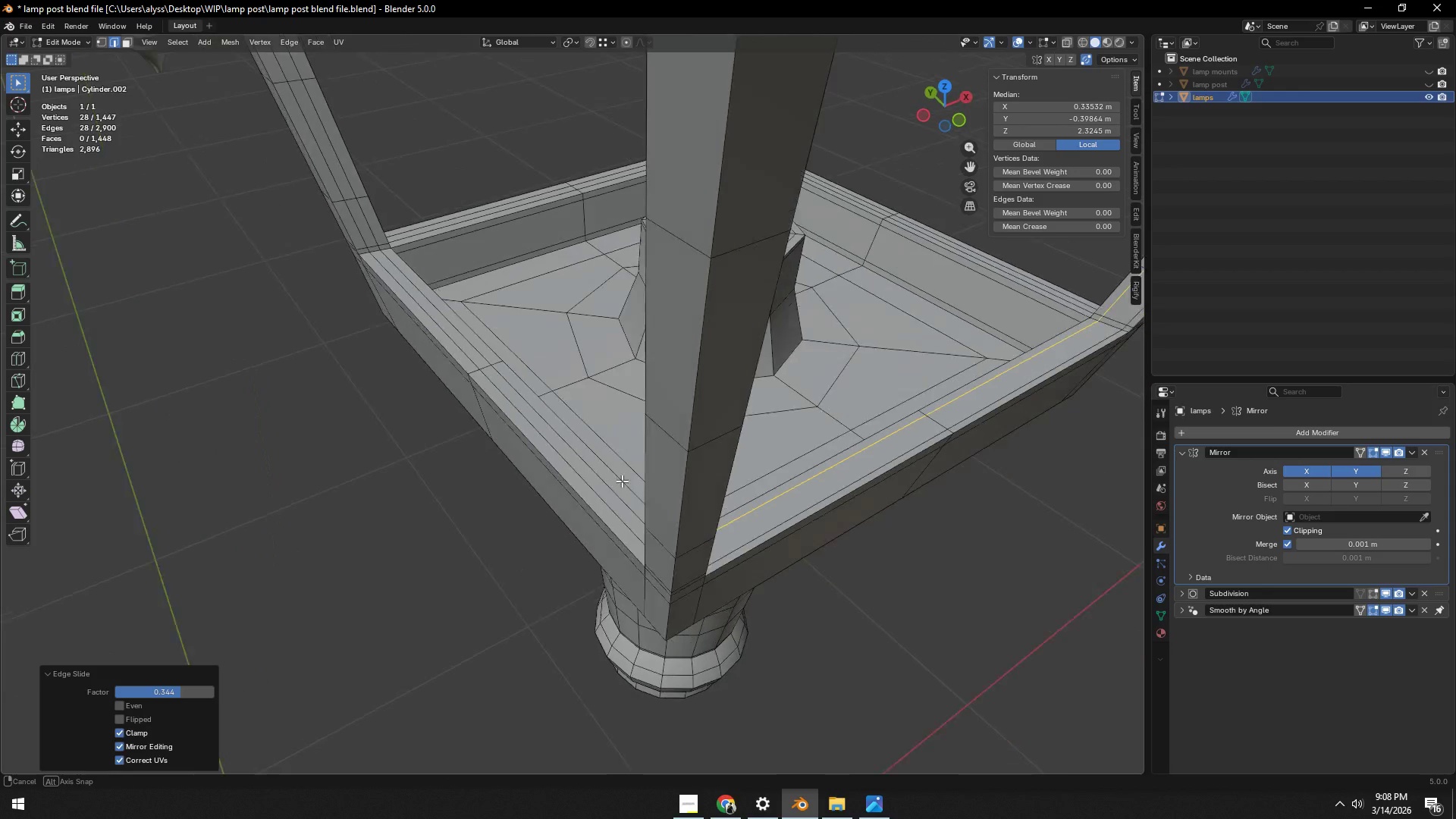 
left_click([573, 472])
 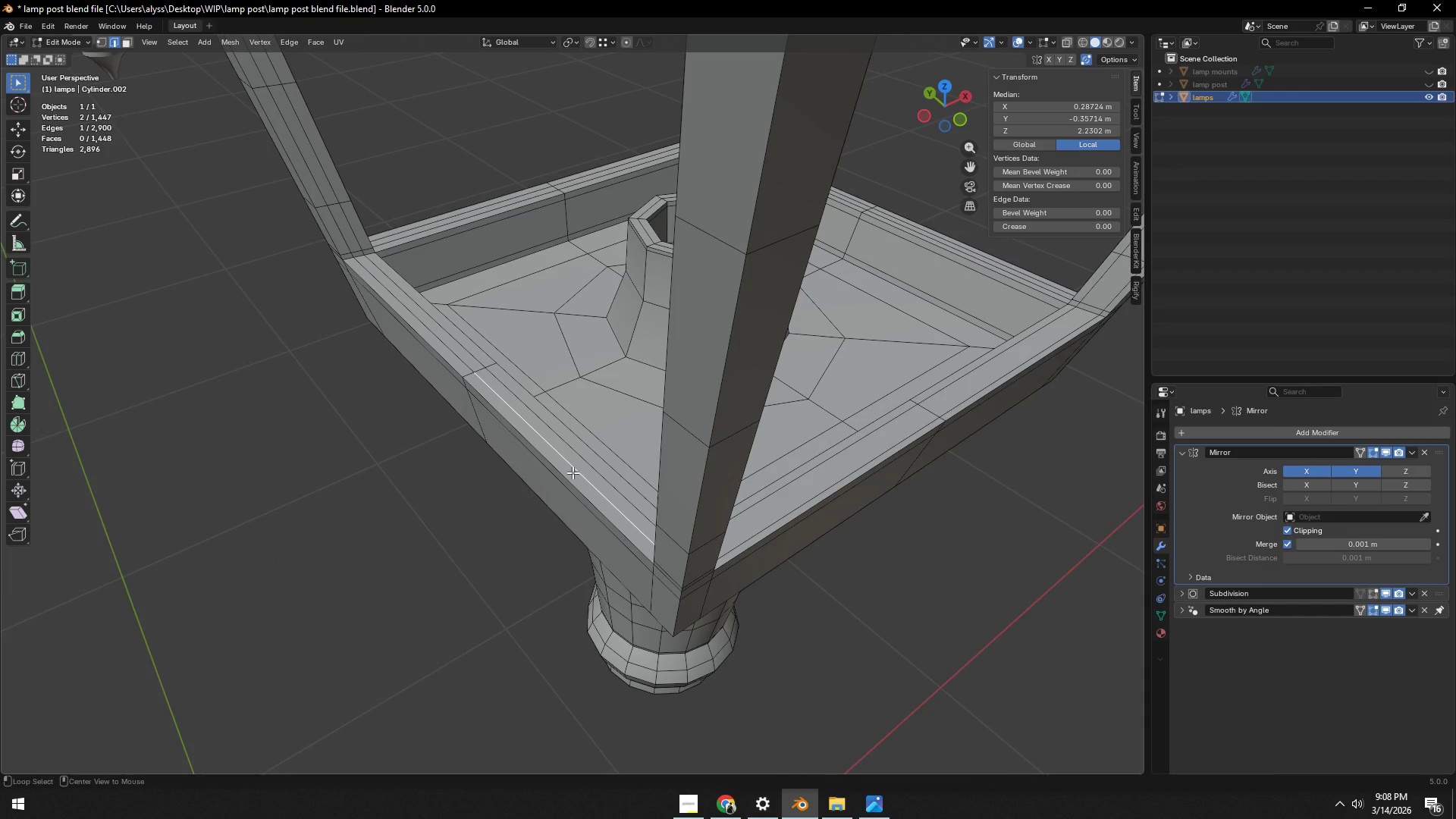 
key(Alt+AltLeft)
 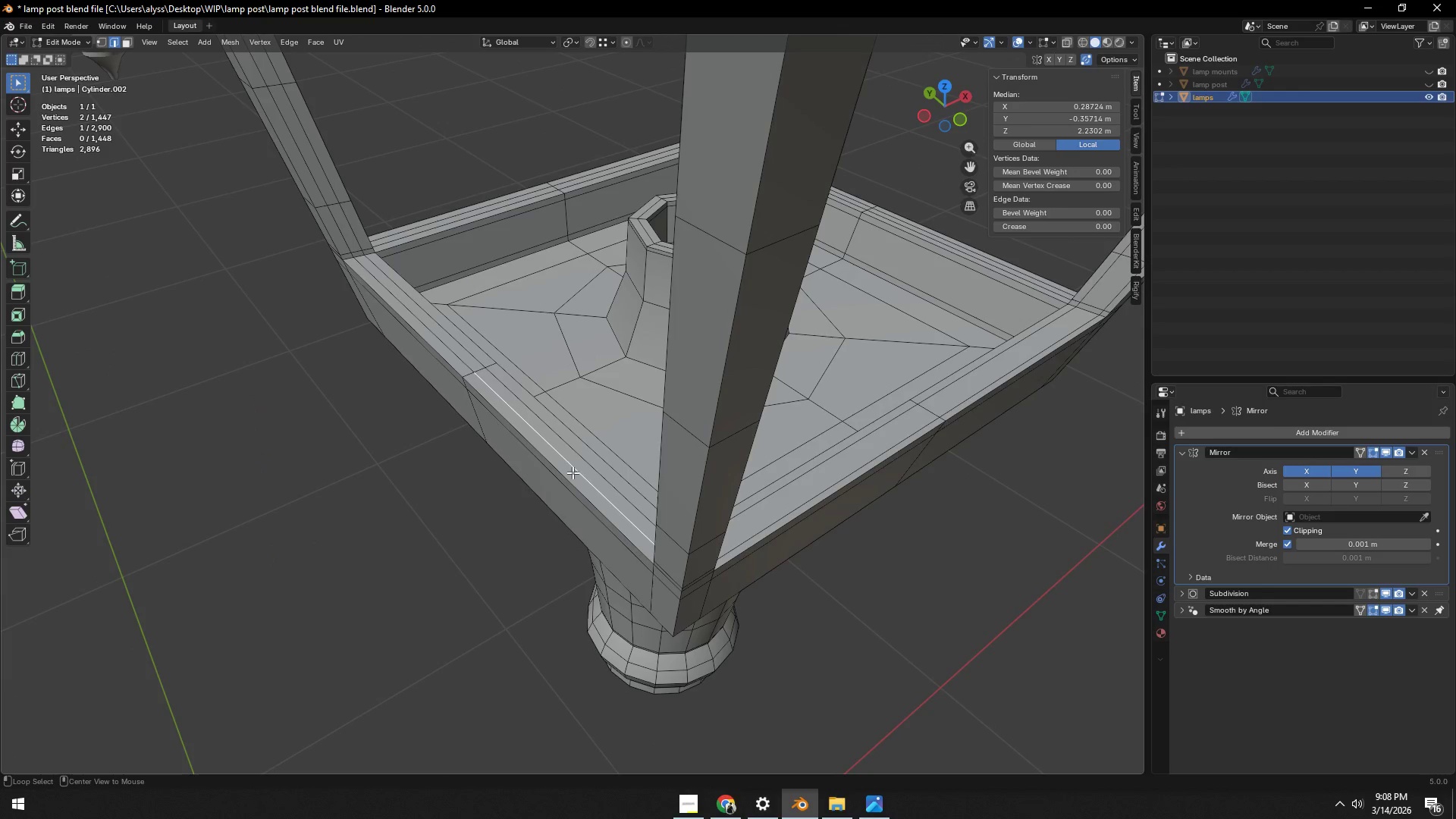 
double_click([573, 472])
 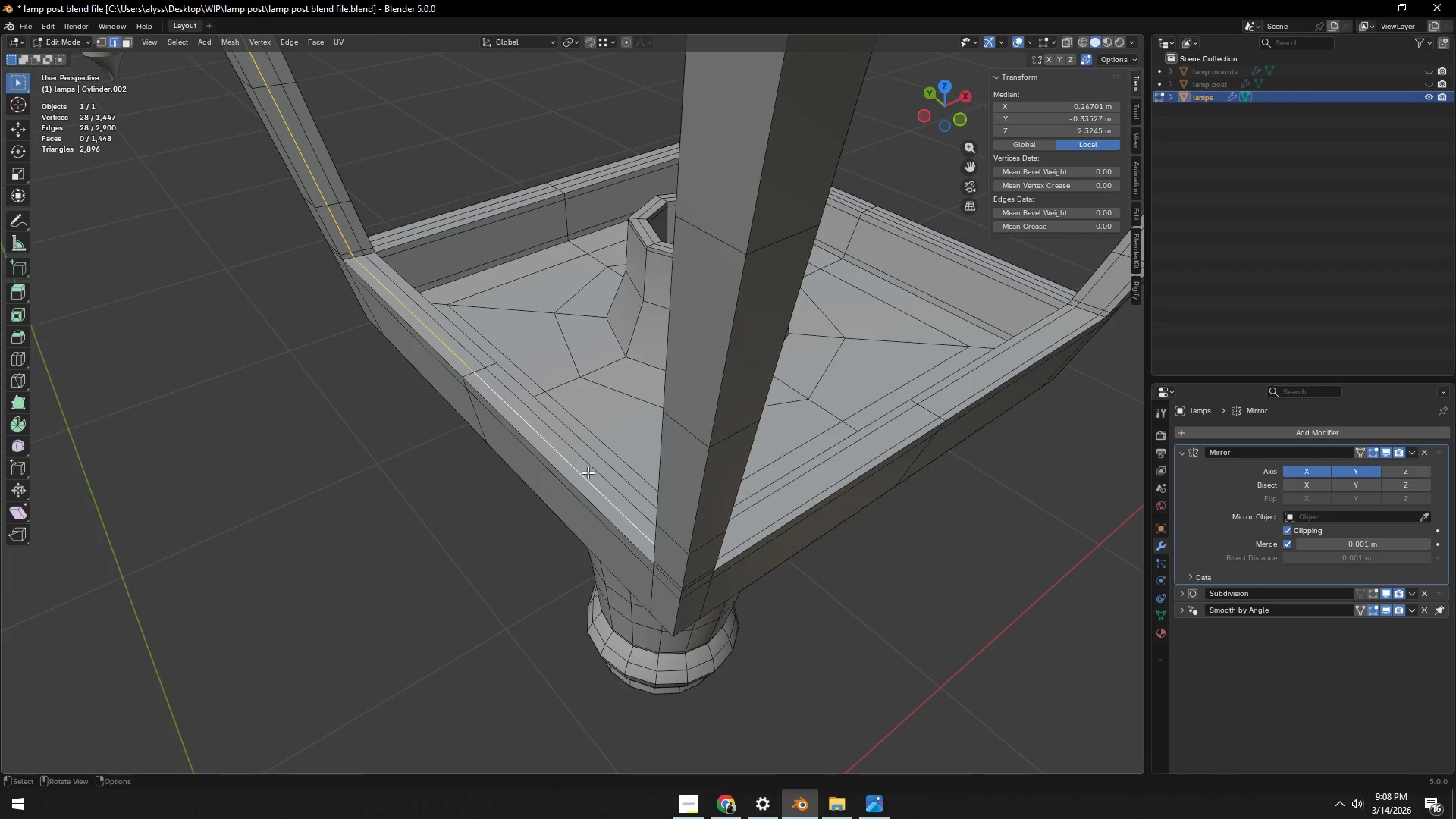 
type(gg)
 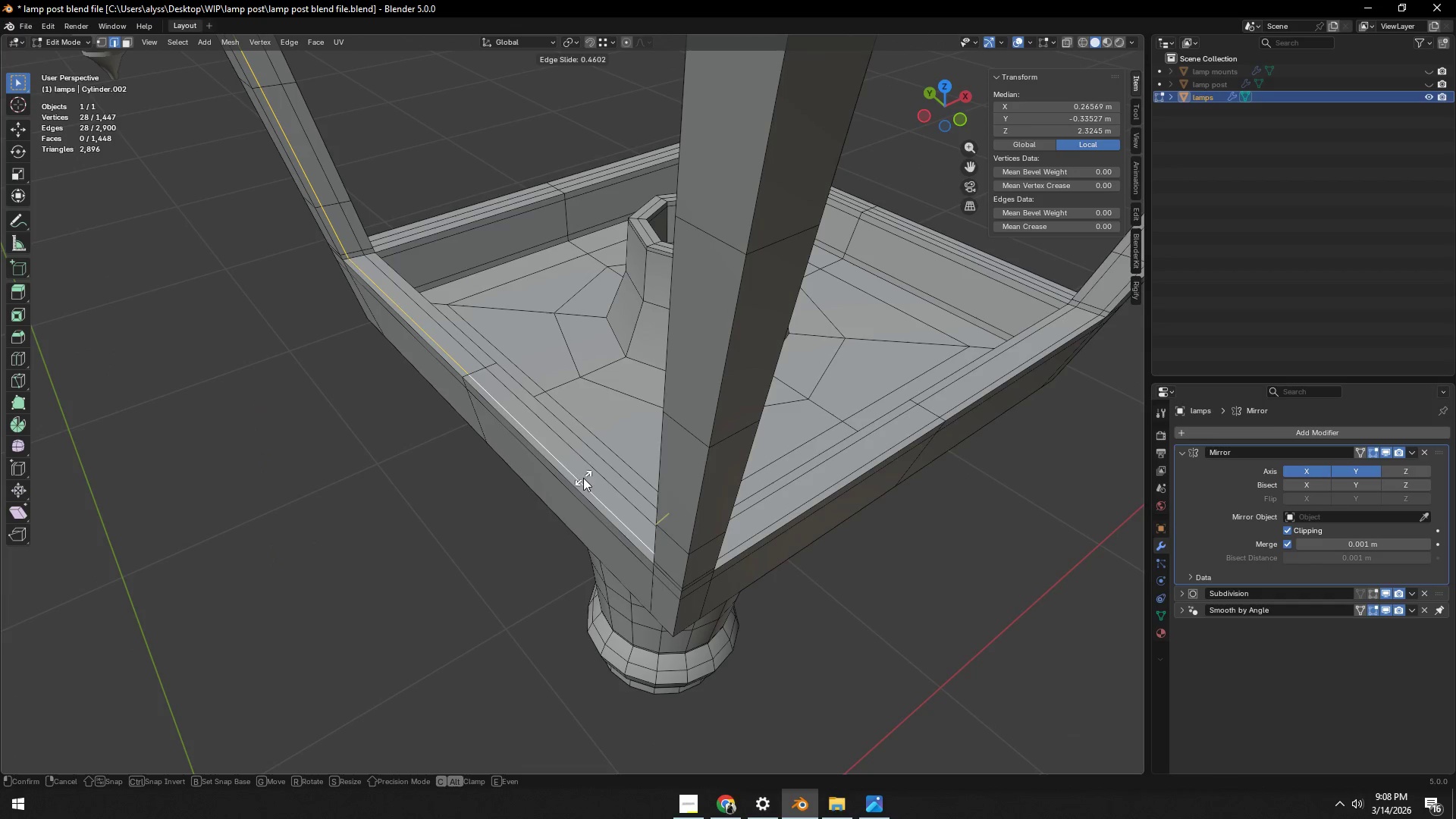 
left_click([583, 478])
 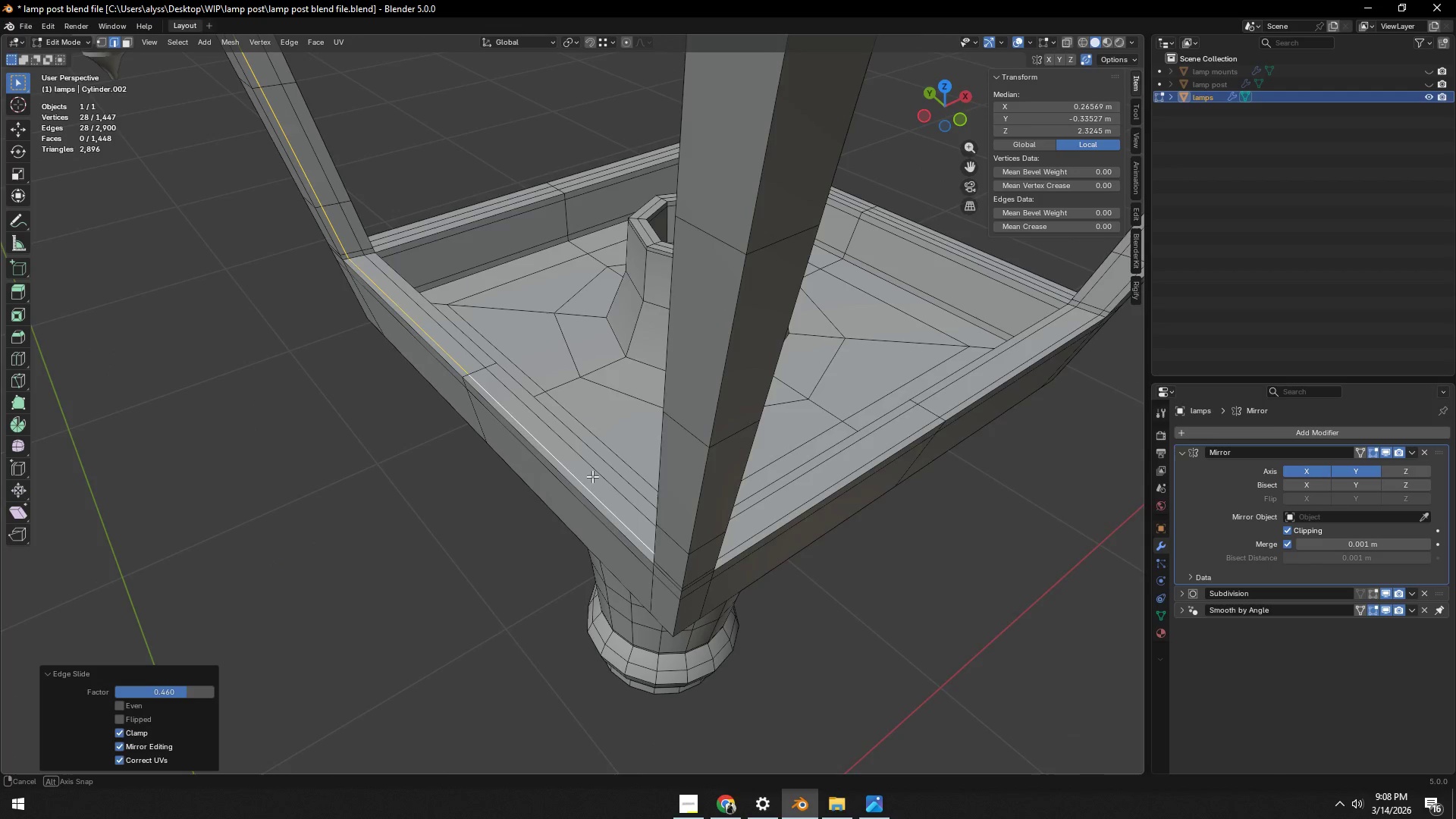 
scroll: coordinate [592, 476], scroll_direction: down, amount: 1.0
 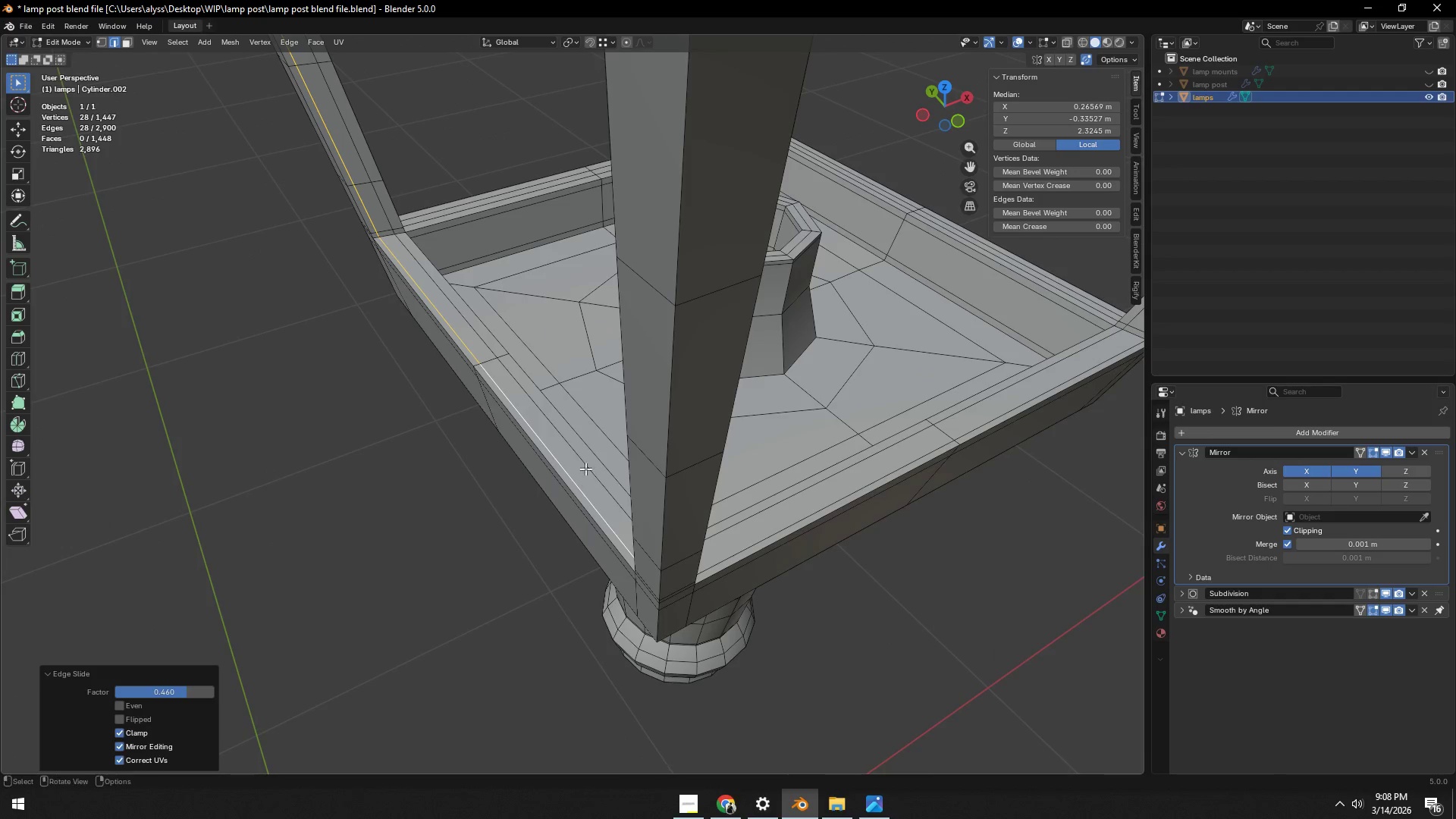 
hold_key(key=AltLeft, duration=0.38)
left_click([588, 465])
 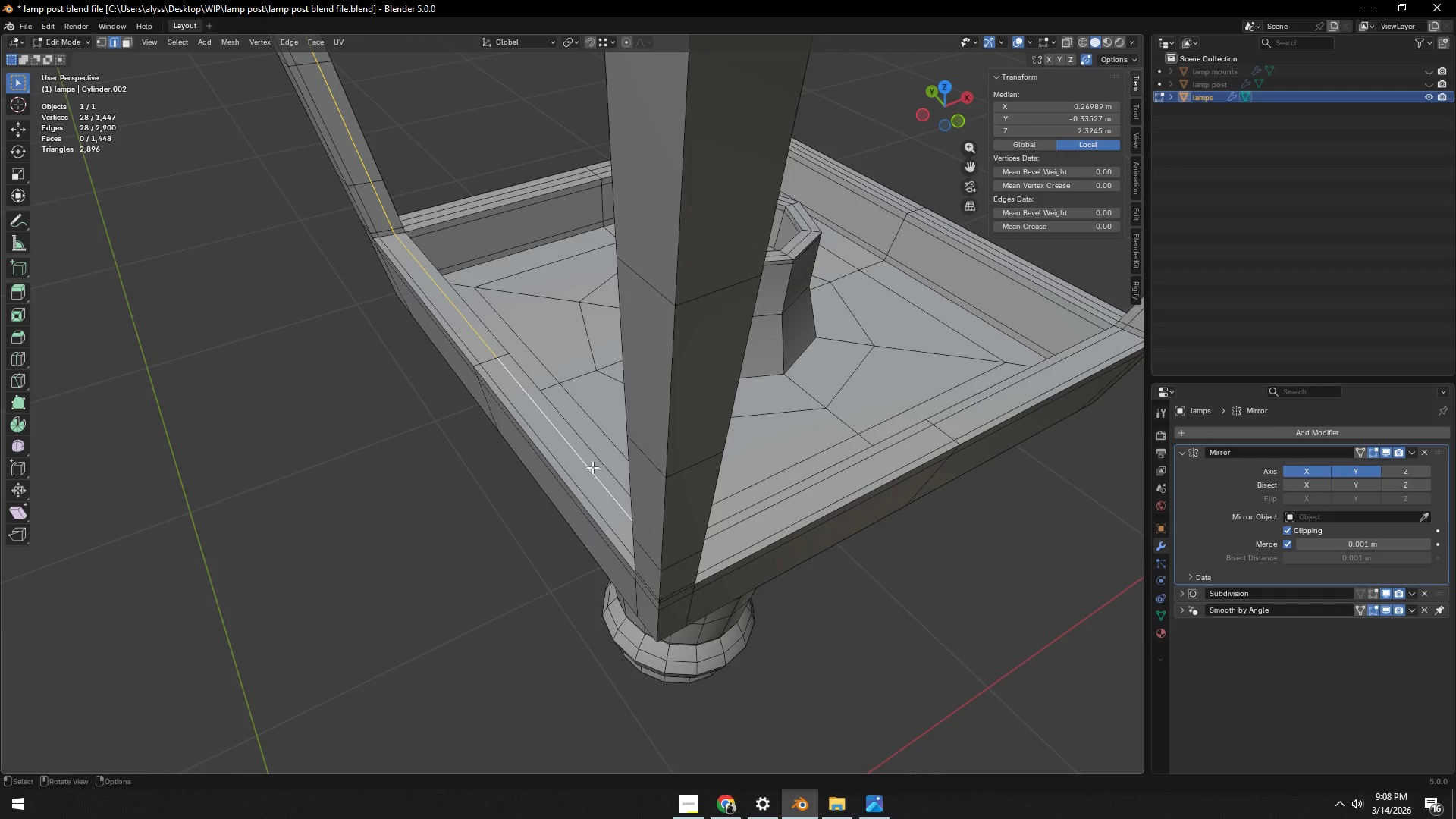 
type(gg)
 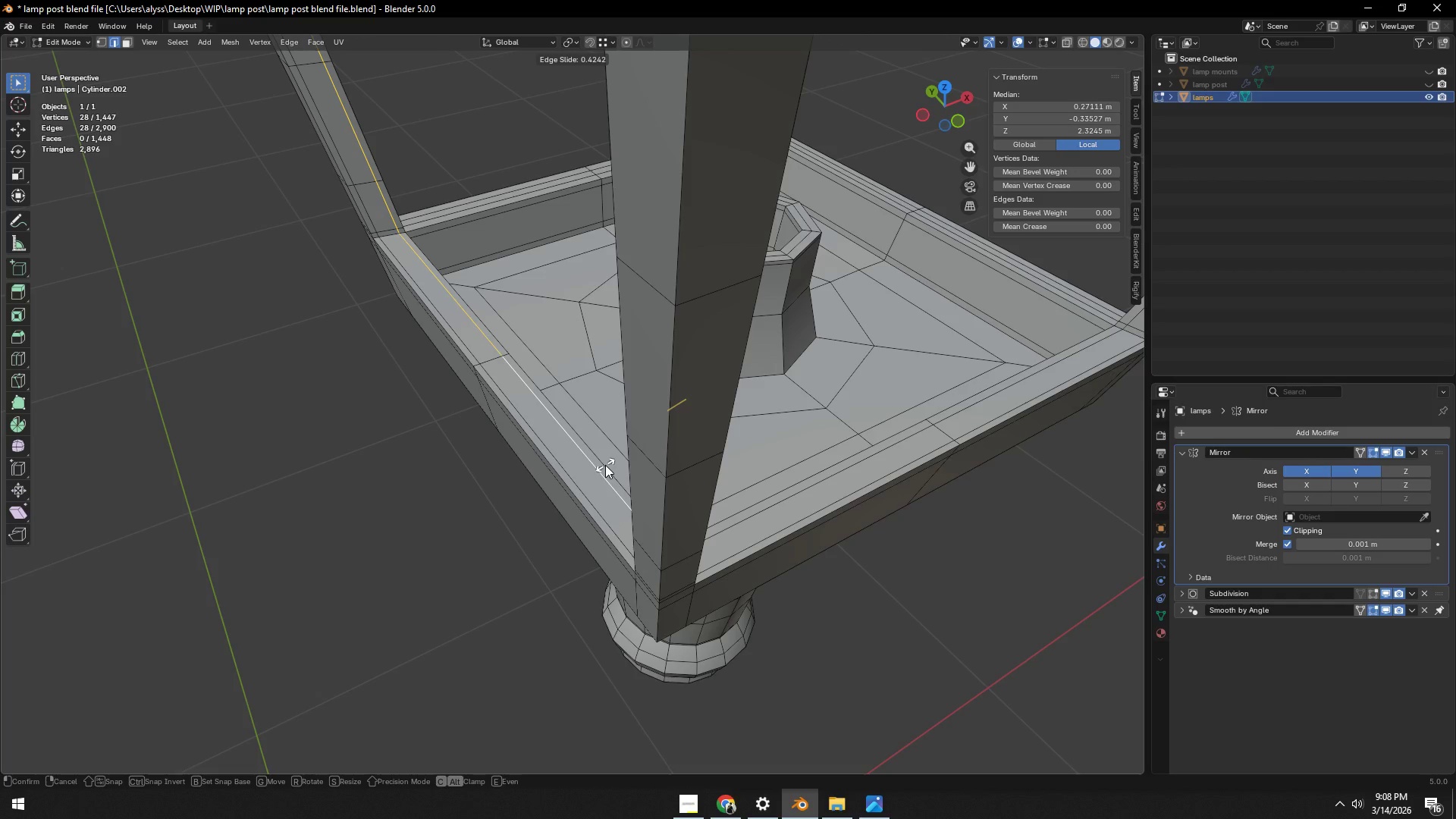 
left_click([605, 465])
 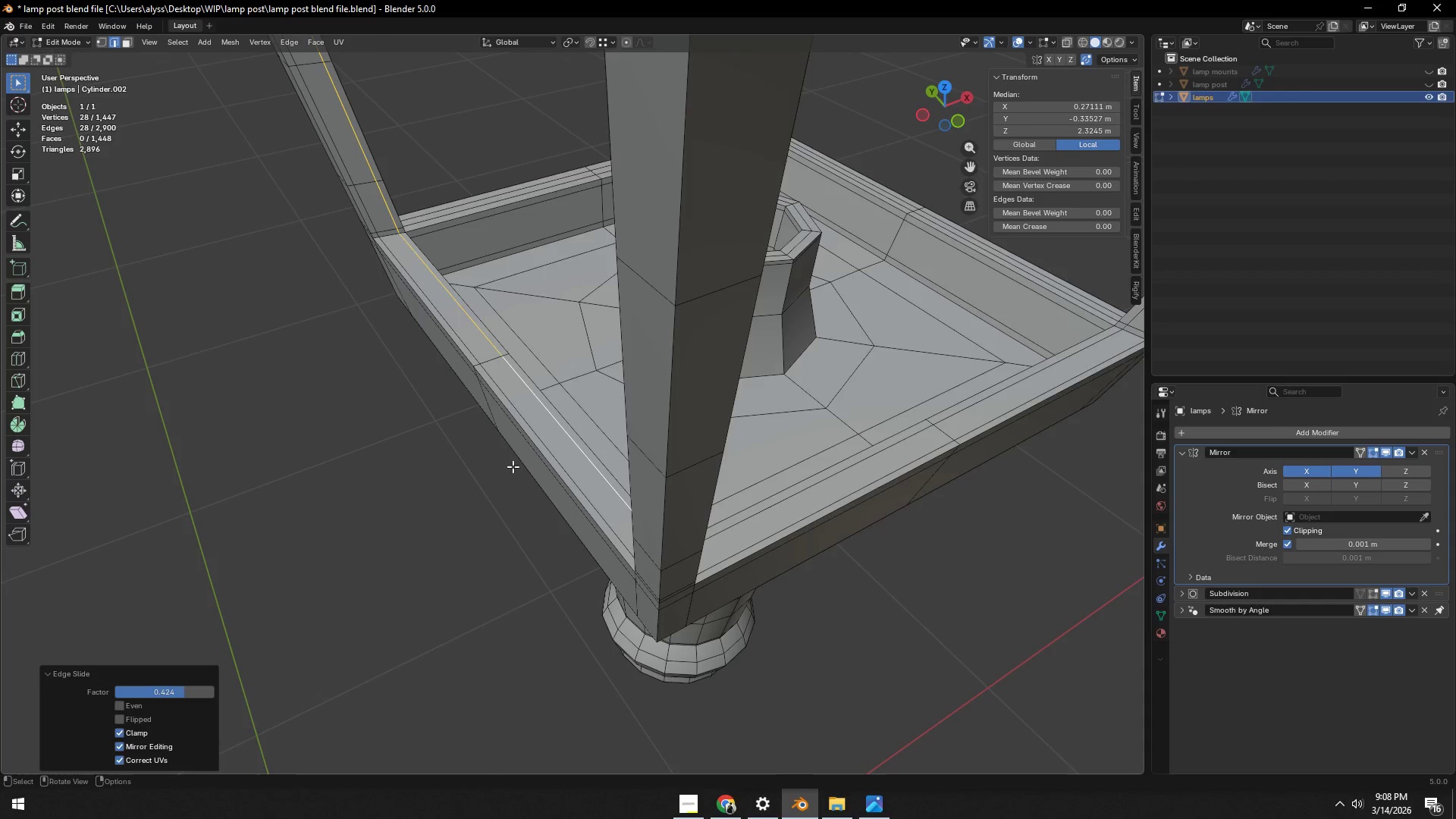 
scroll: coordinate [480, 466], scroll_direction: down, amount: 3.0
 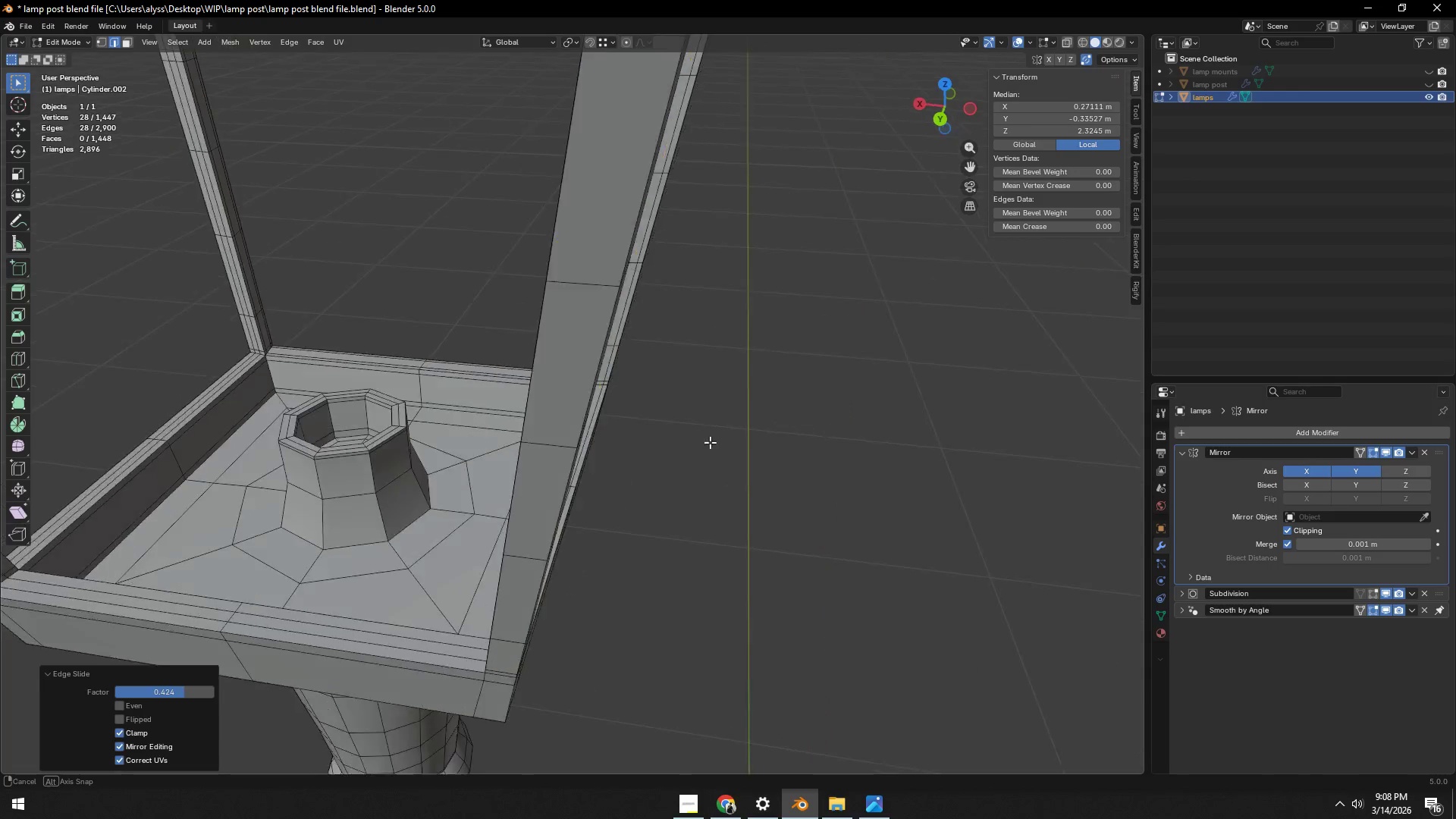 
key(Shift+ShiftLeft)
 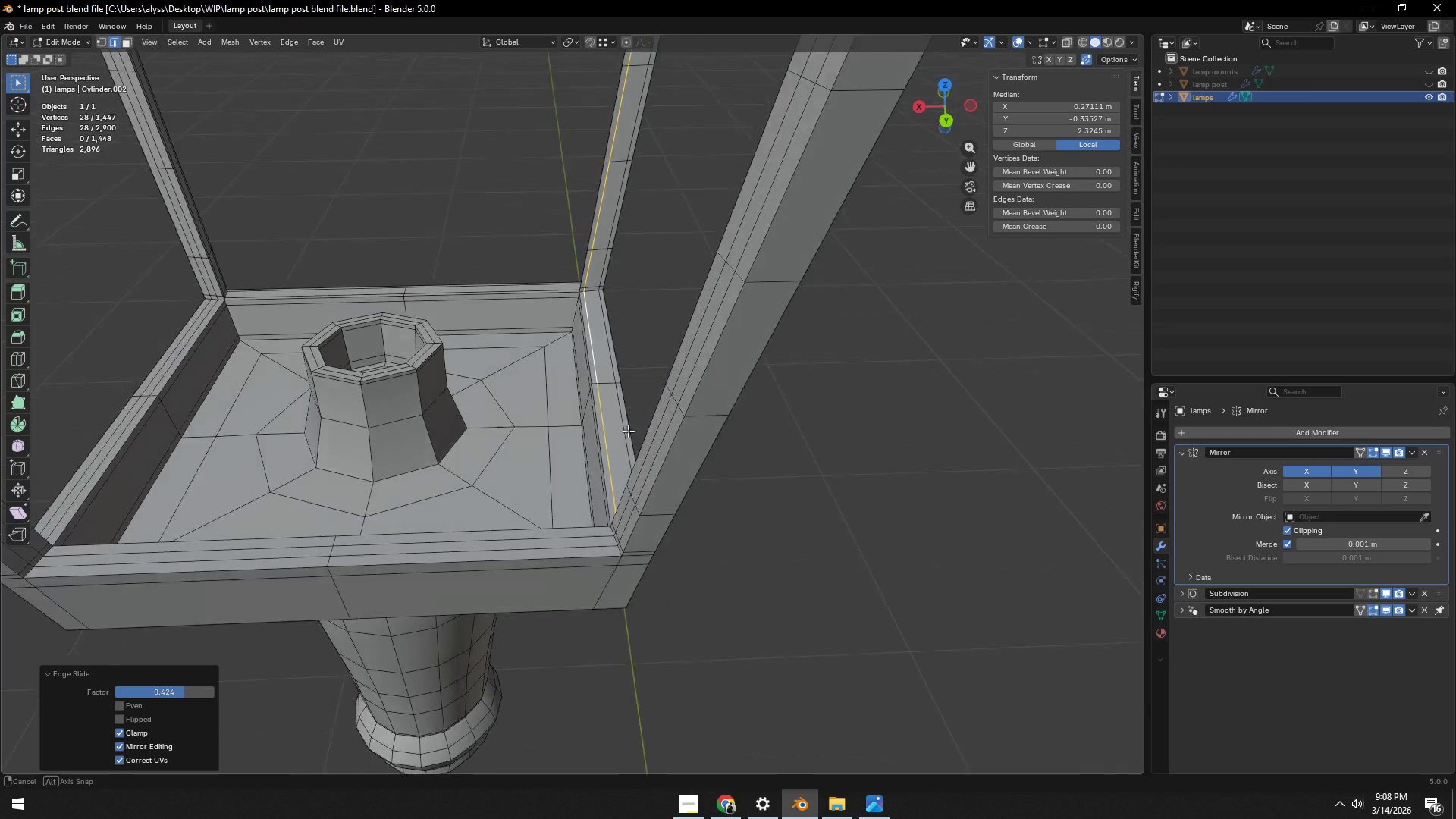 
key(Shift+ShiftLeft)
 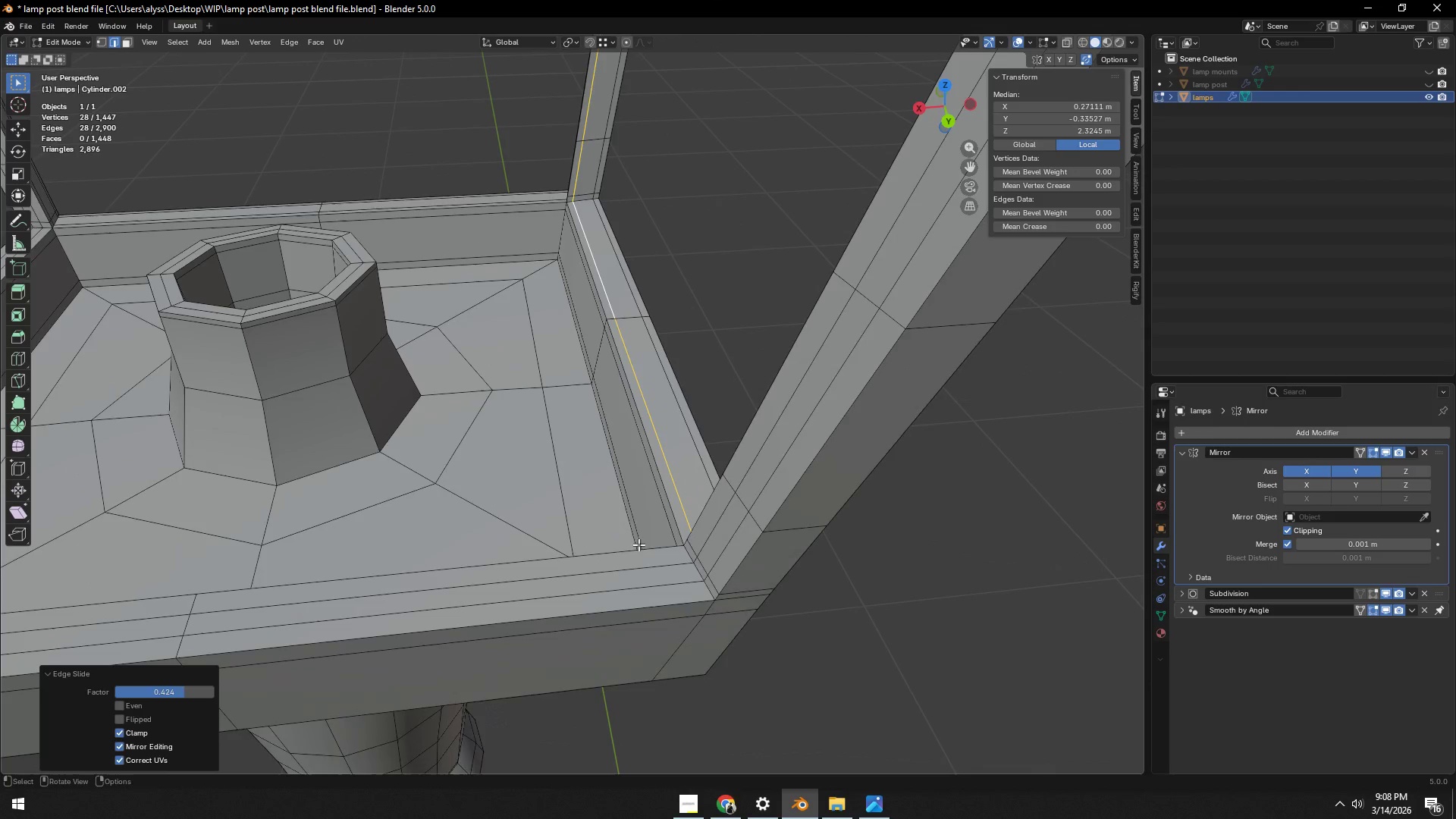 
scroll: coordinate [627, 490], scroll_direction: up, amount: 2.0
 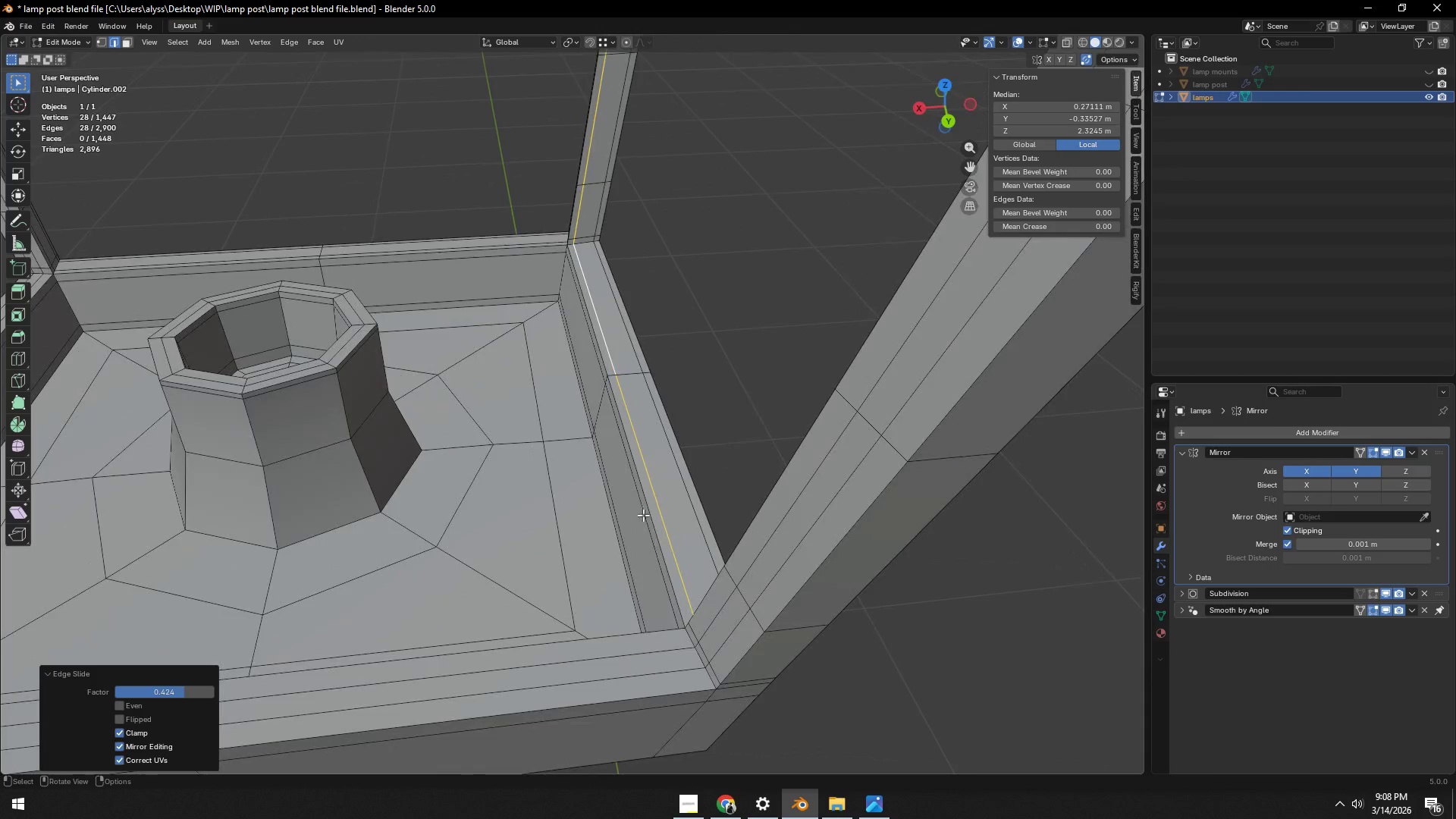 
hold_key(key=AltLeft, duration=0.41)
left_click([639, 565])
 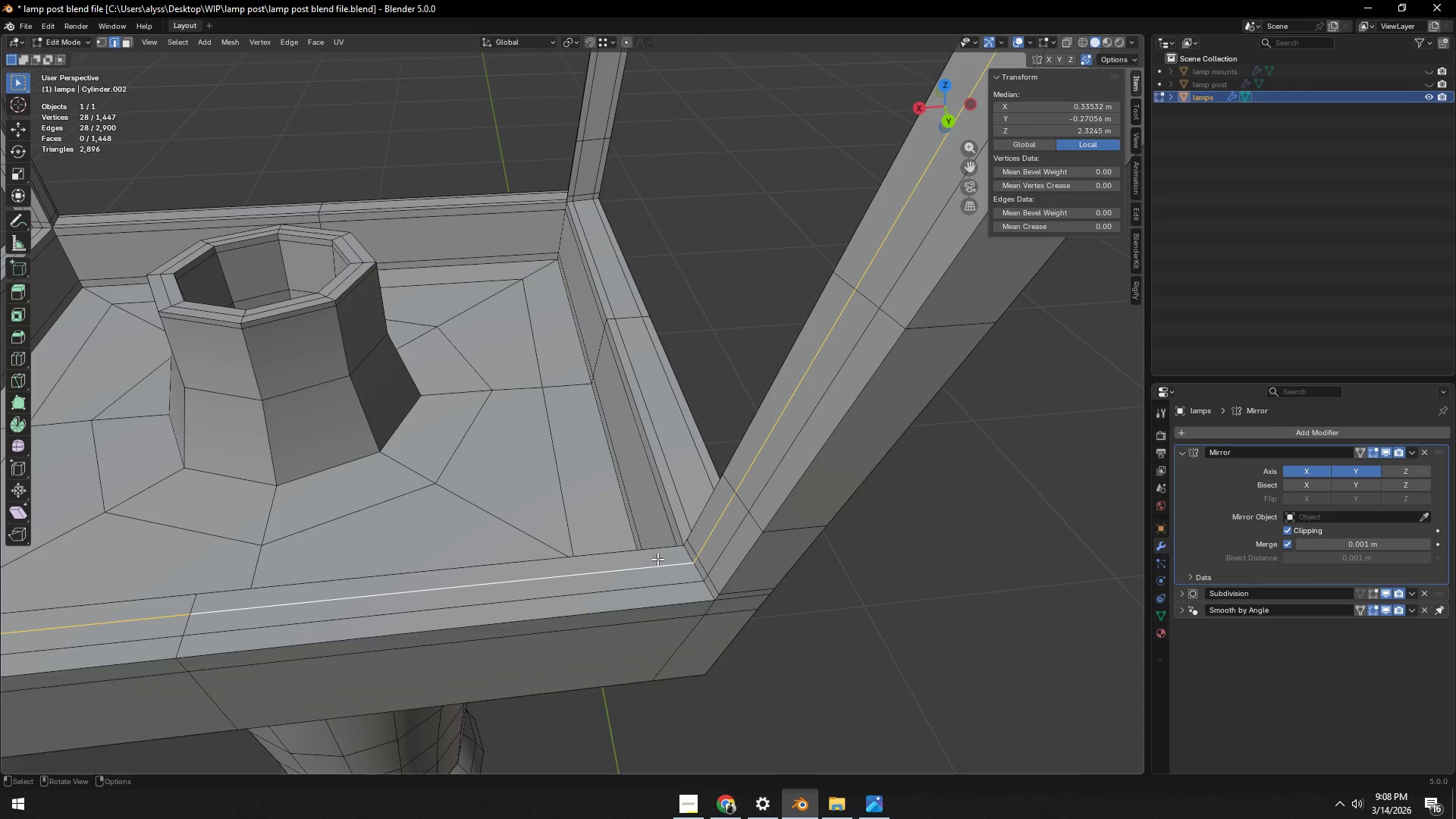 
type(gg)
 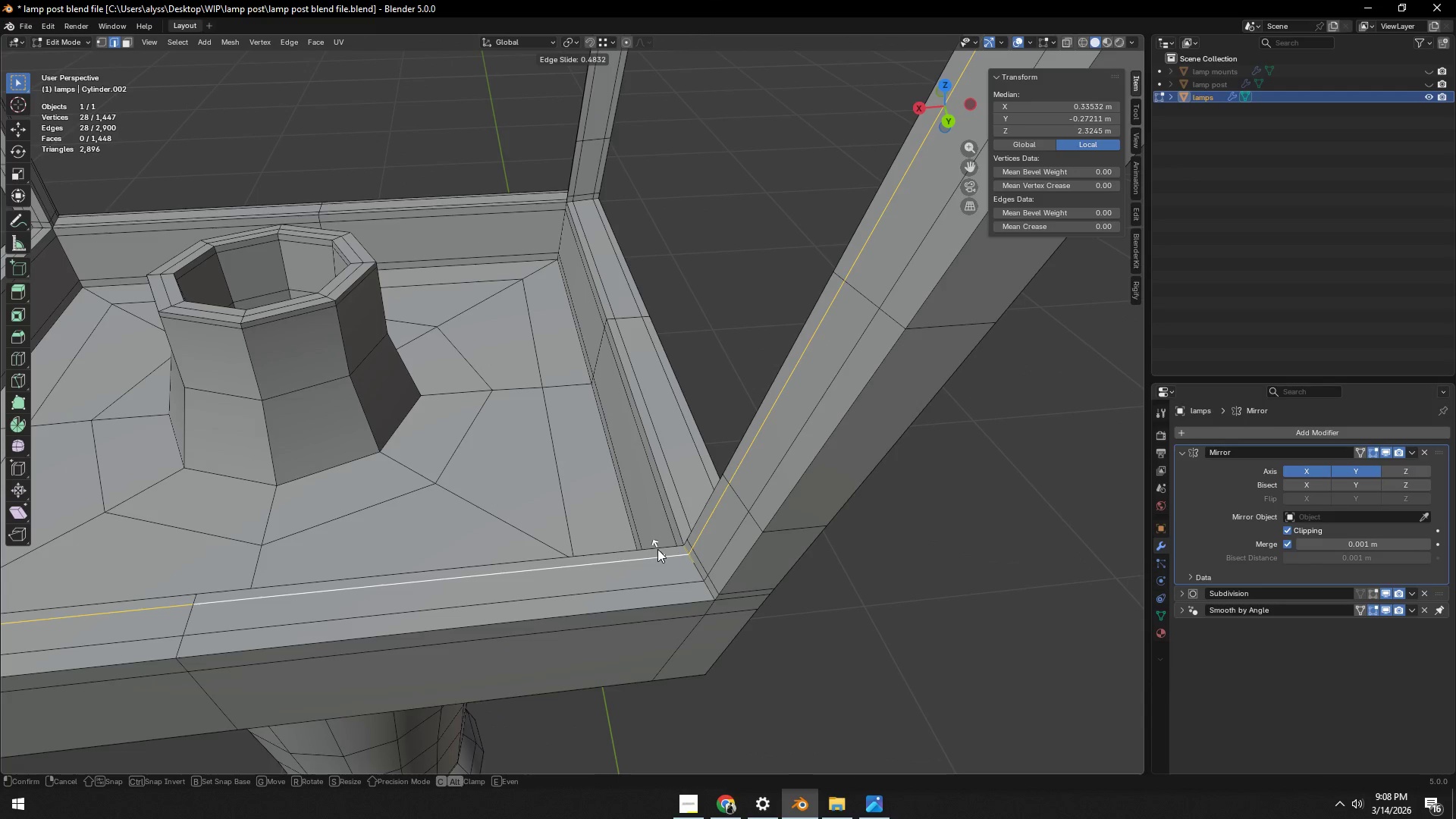 
left_click([657, 549])
 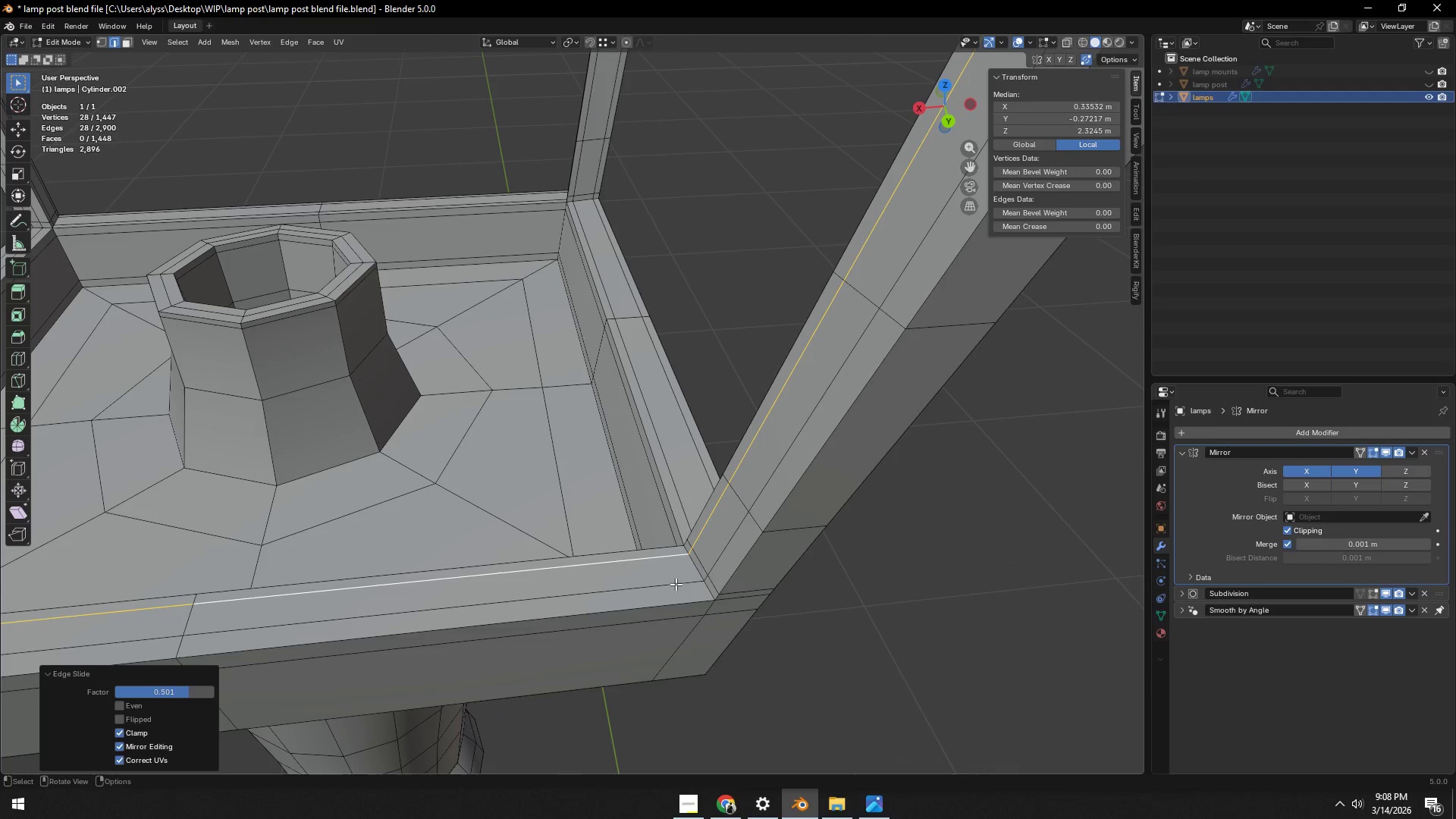 
hold_key(key=AltLeft, duration=0.53)
left_click([676, 591])
 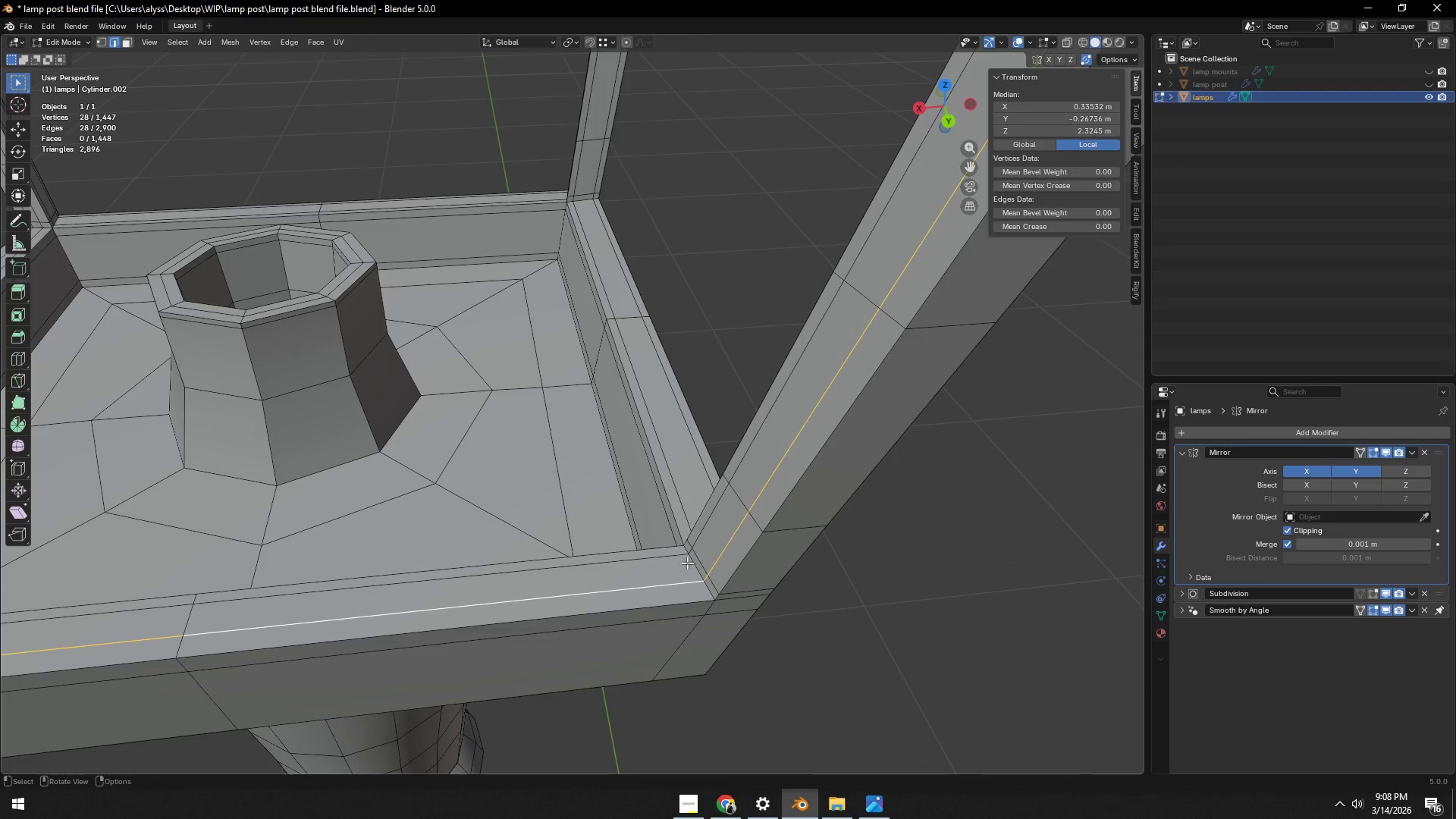 
type(gg)
 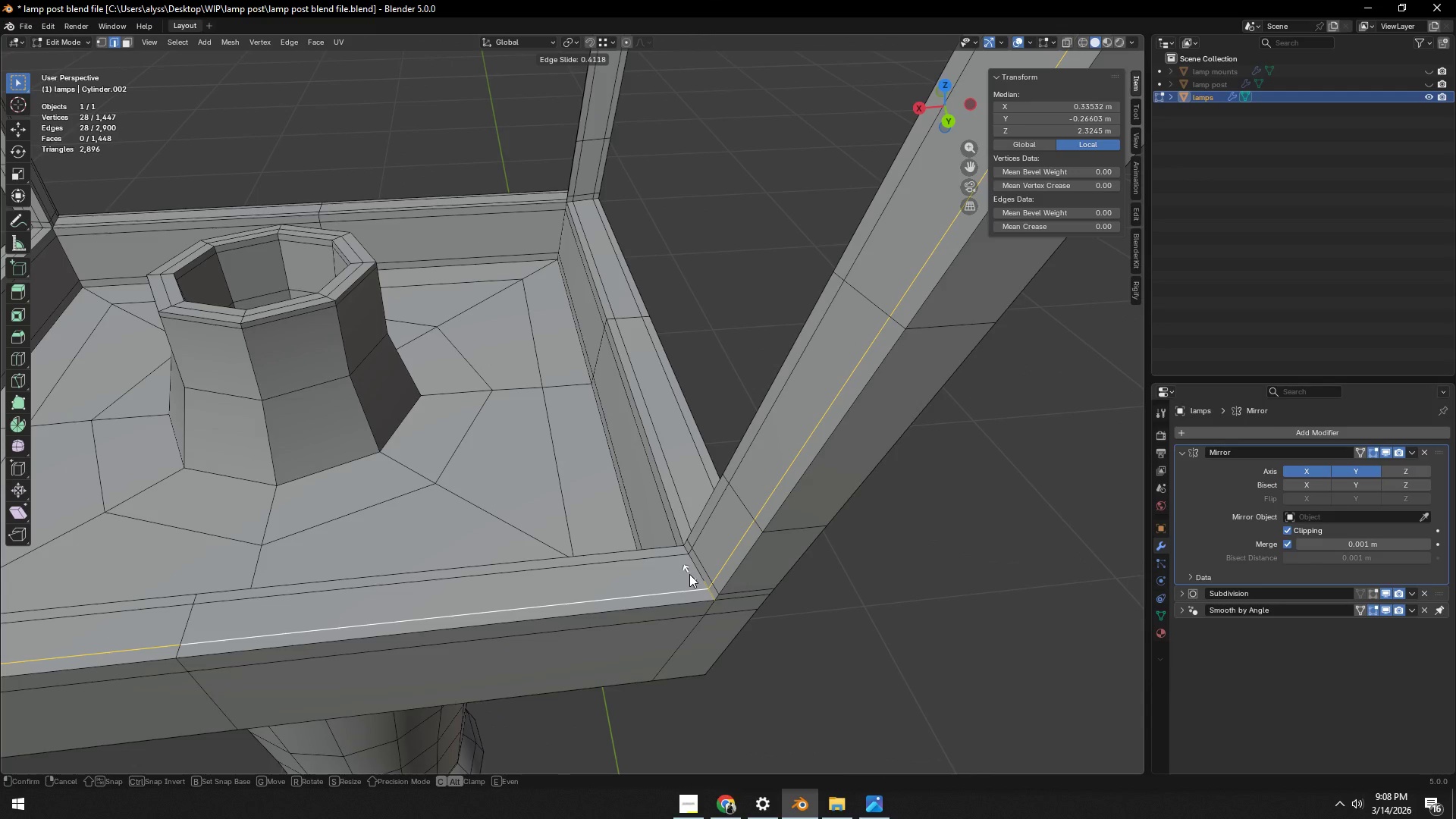 
left_click([689, 574])
 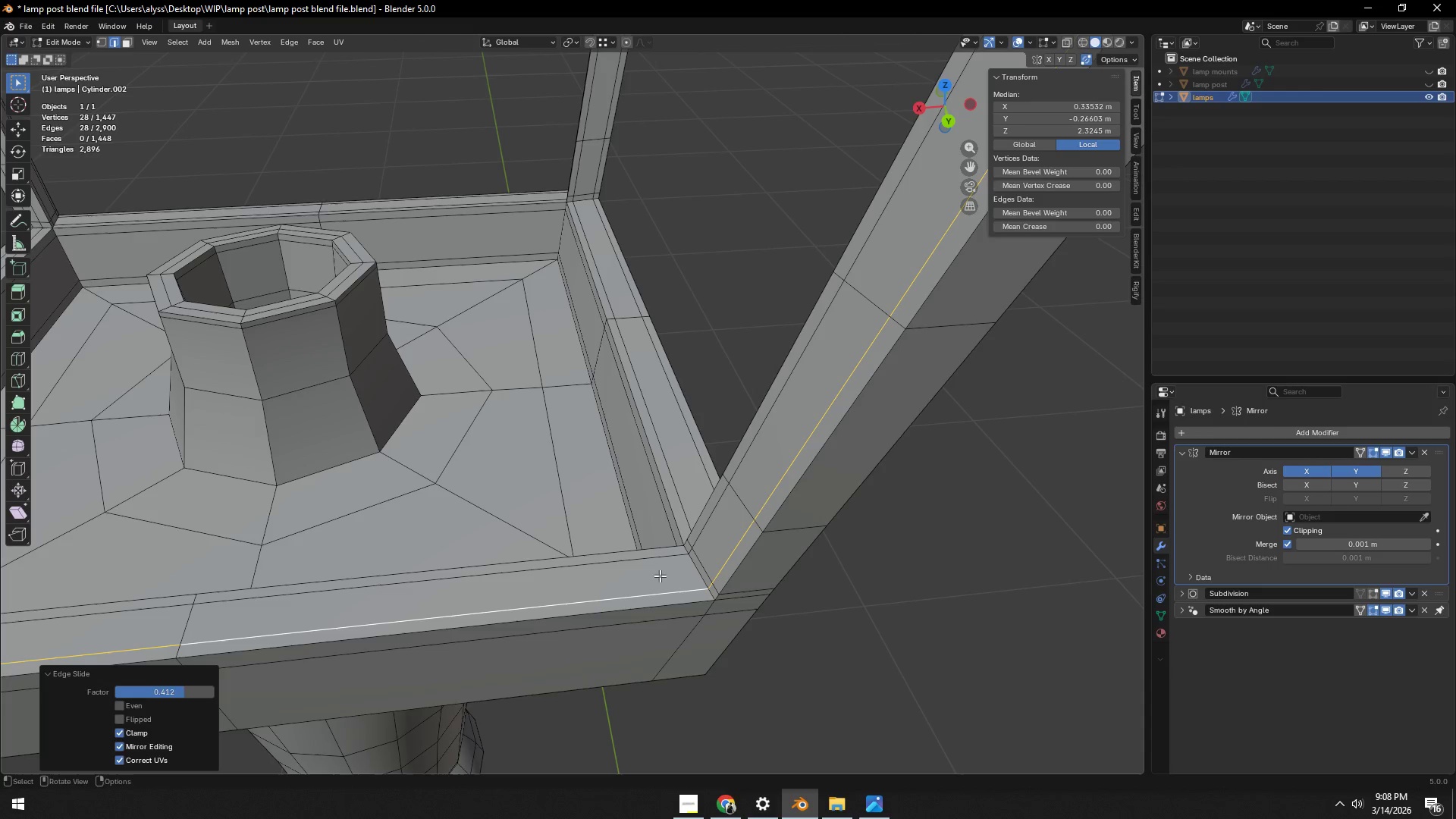 
hold_key(key=ShiftLeft, duration=0.8)
 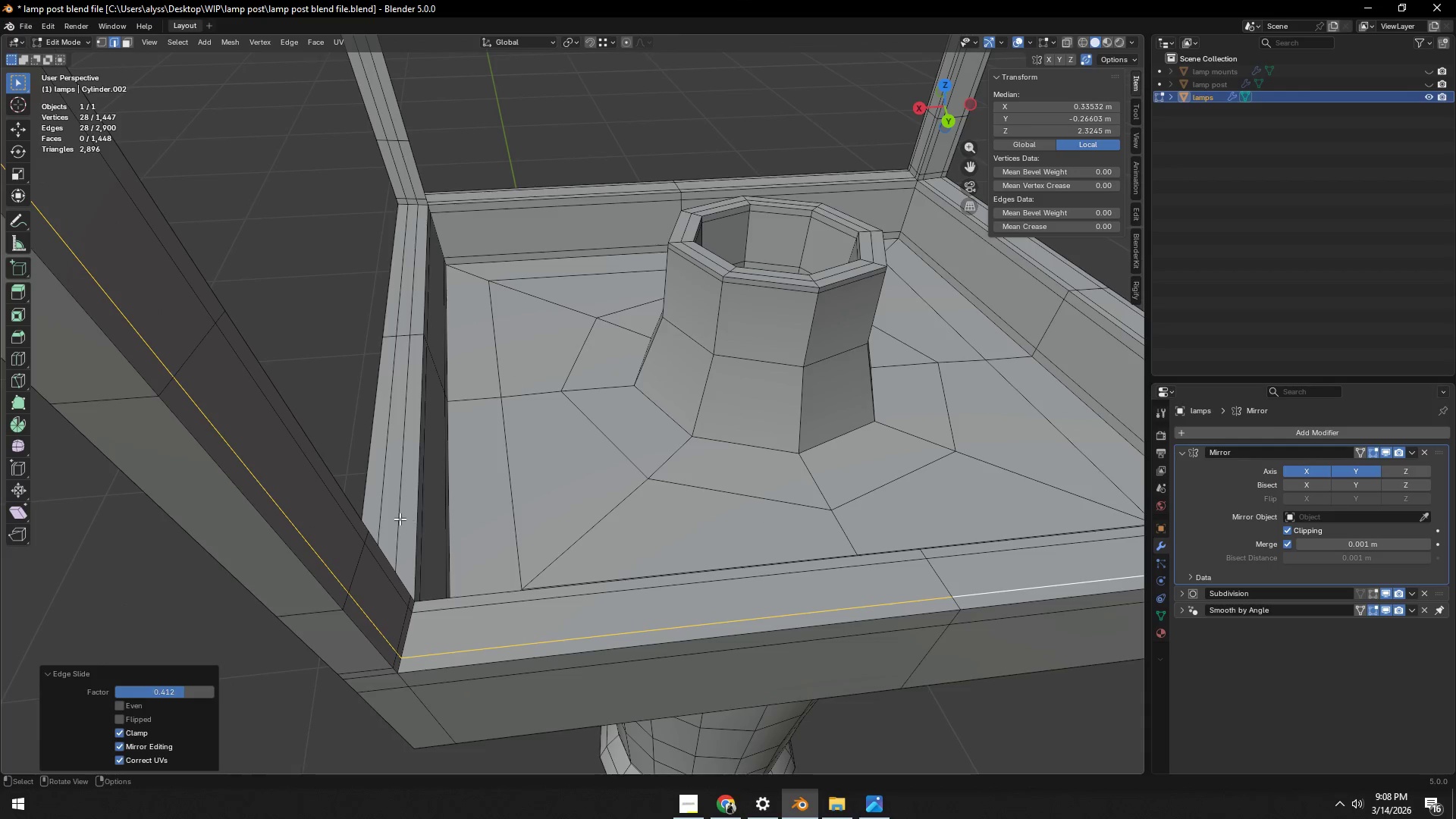 
hold_key(key=AltLeft, duration=0.38)
left_click([398, 519])
 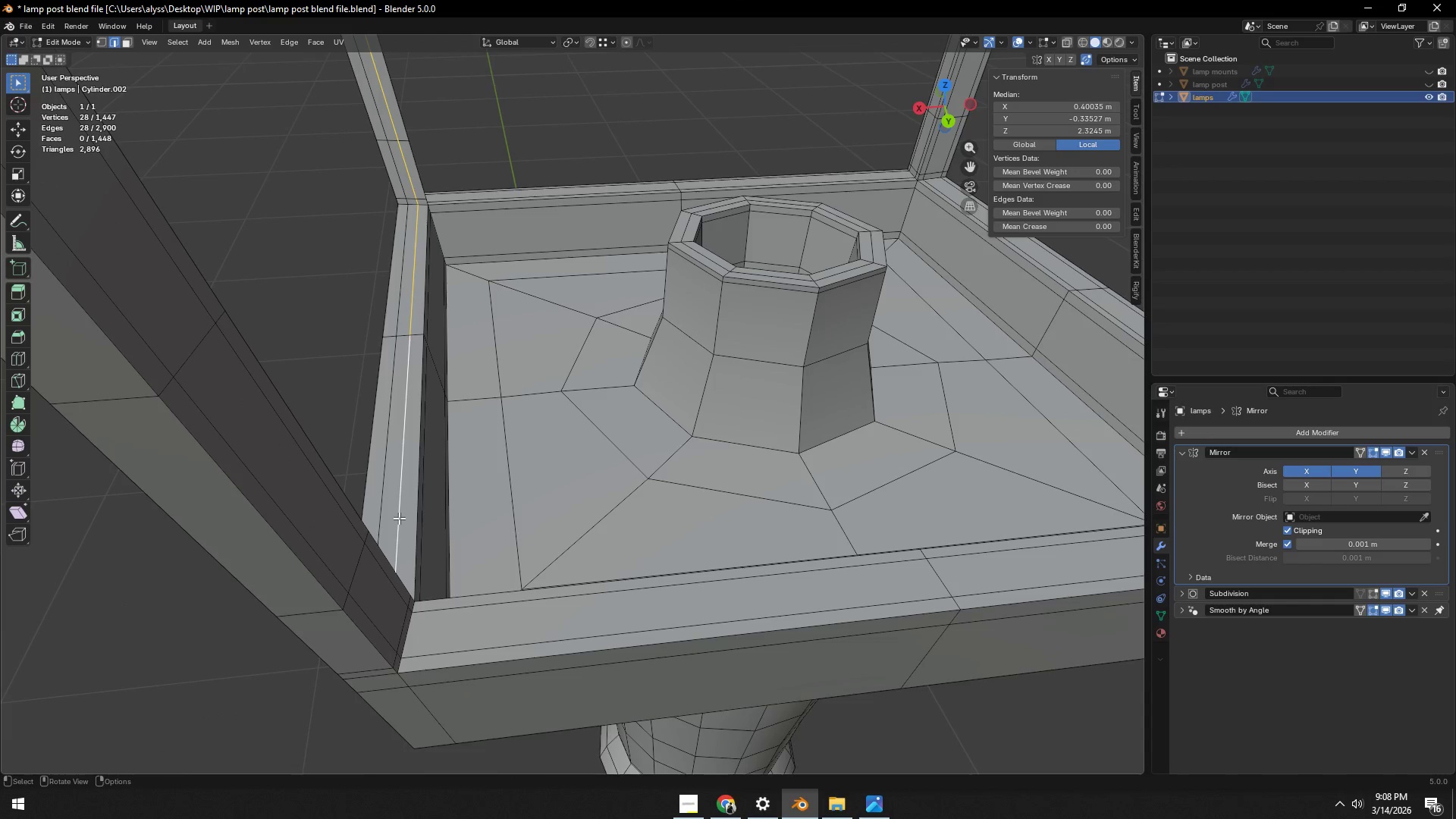 
type(gg)
 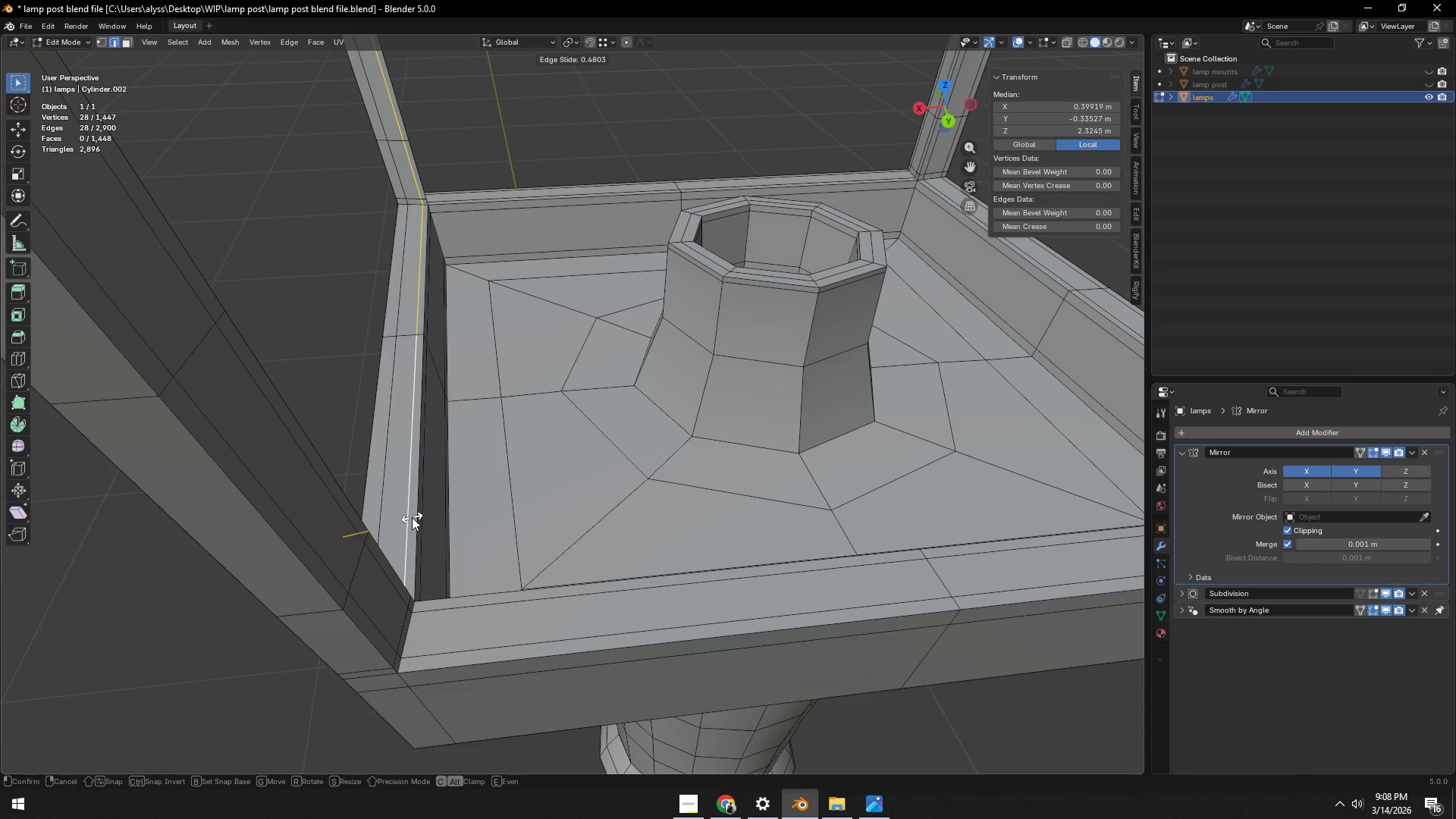 
left_click([412, 517])
 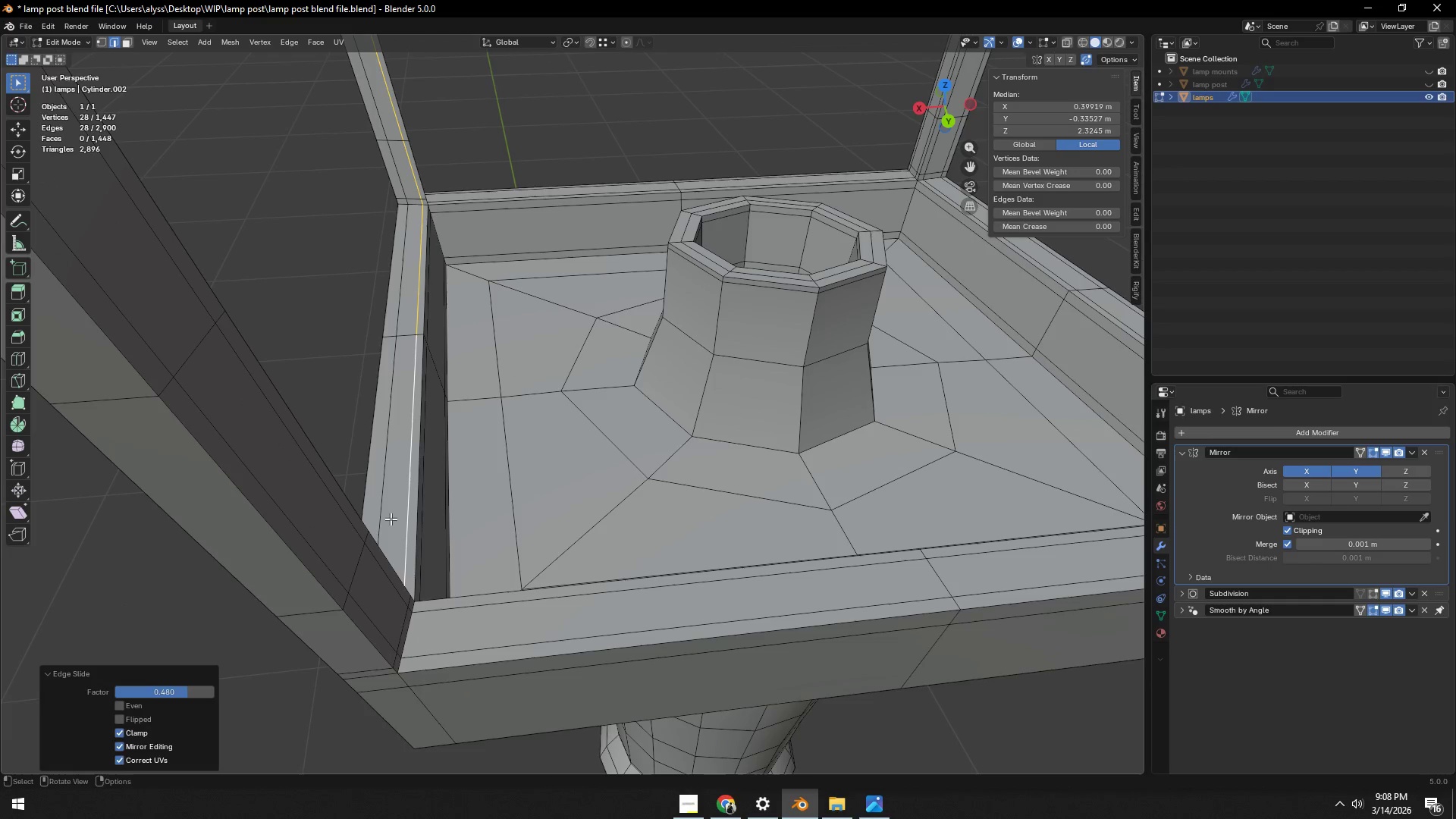 
hold_key(key=AltLeft, duration=0.64)
left_click([384, 519])
 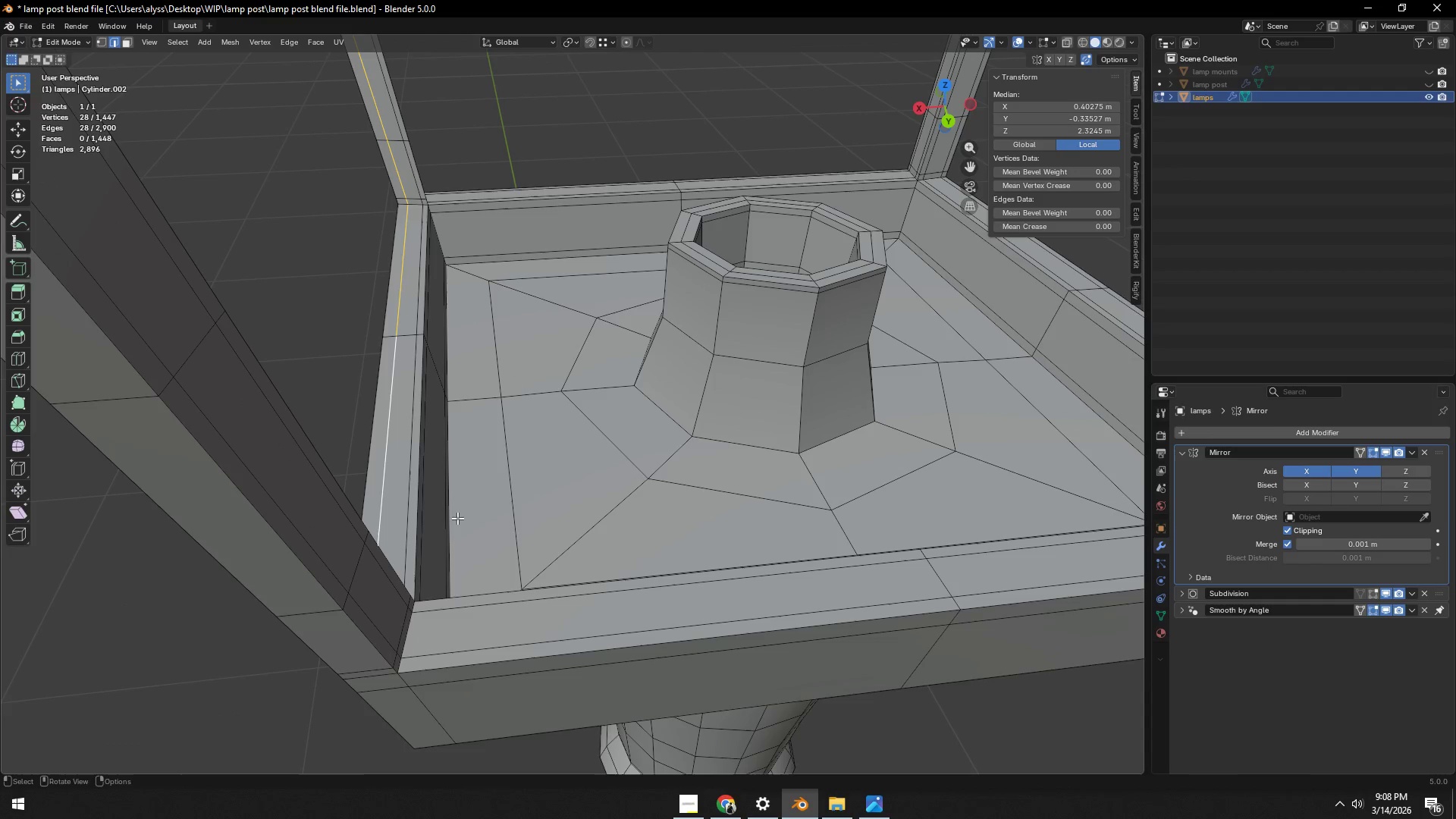 
type(gg)
 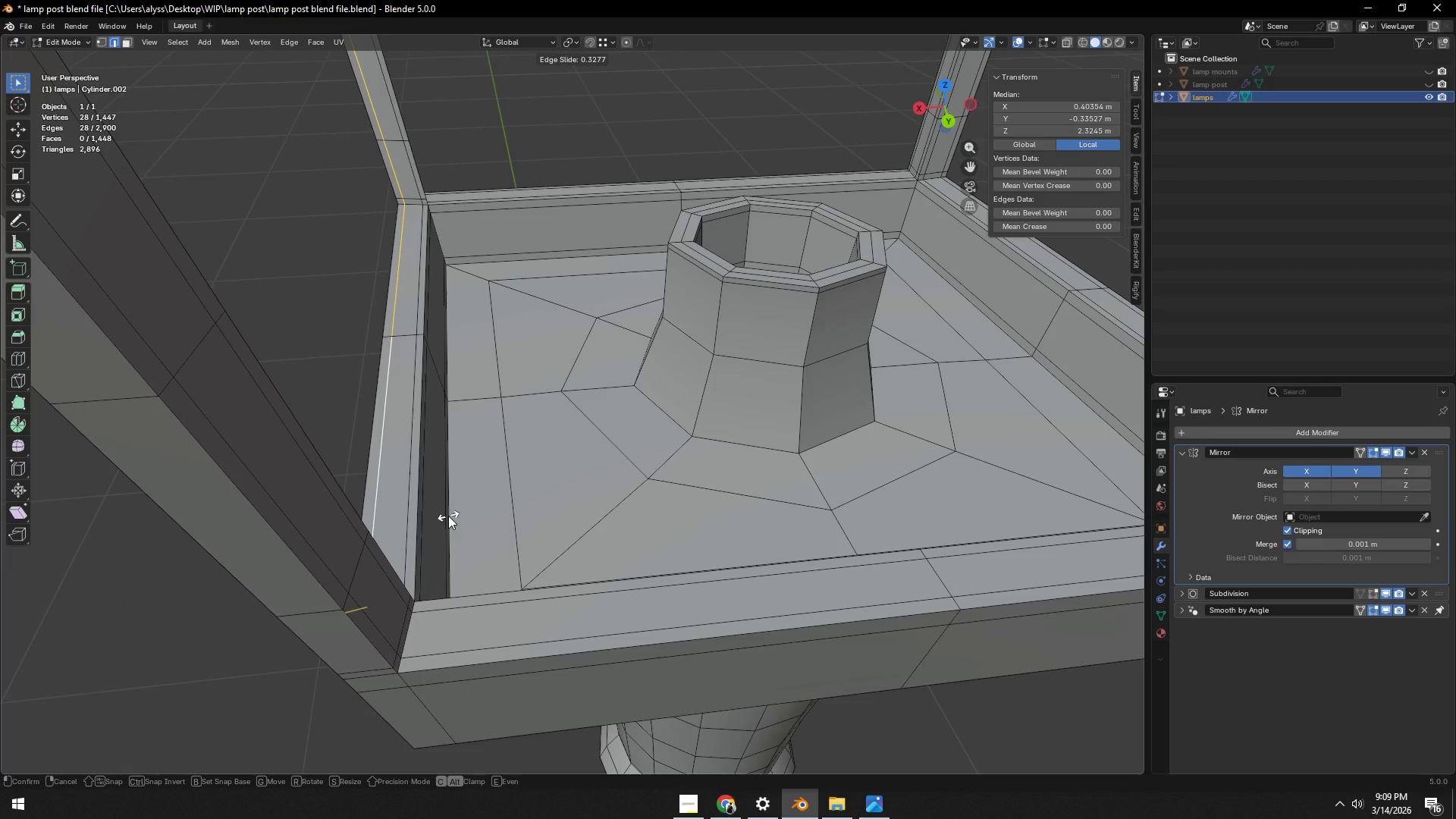 
left_click([448, 516])
 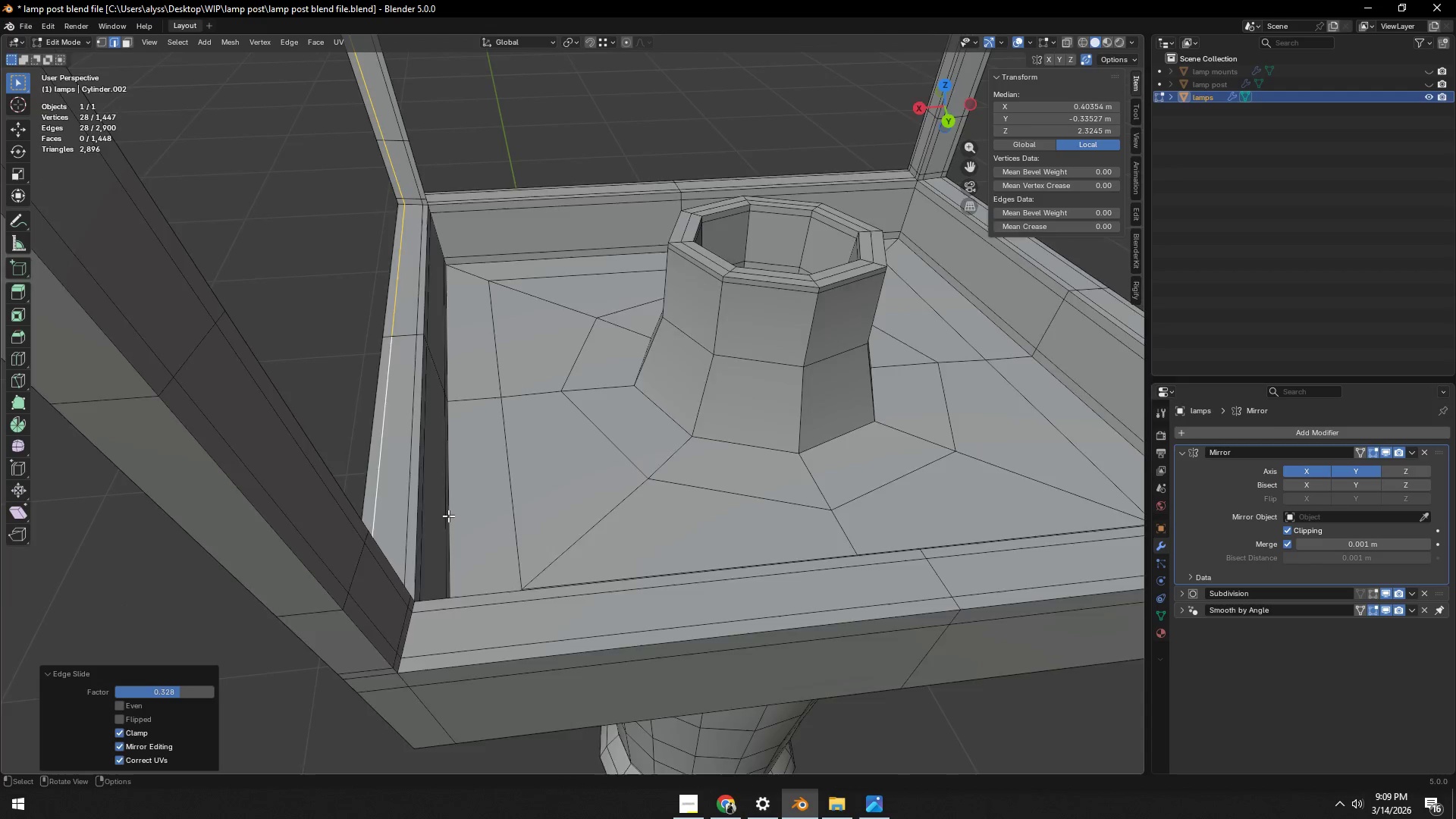 
scroll: coordinate [692, 500], scroll_direction: down, amount: 6.0
 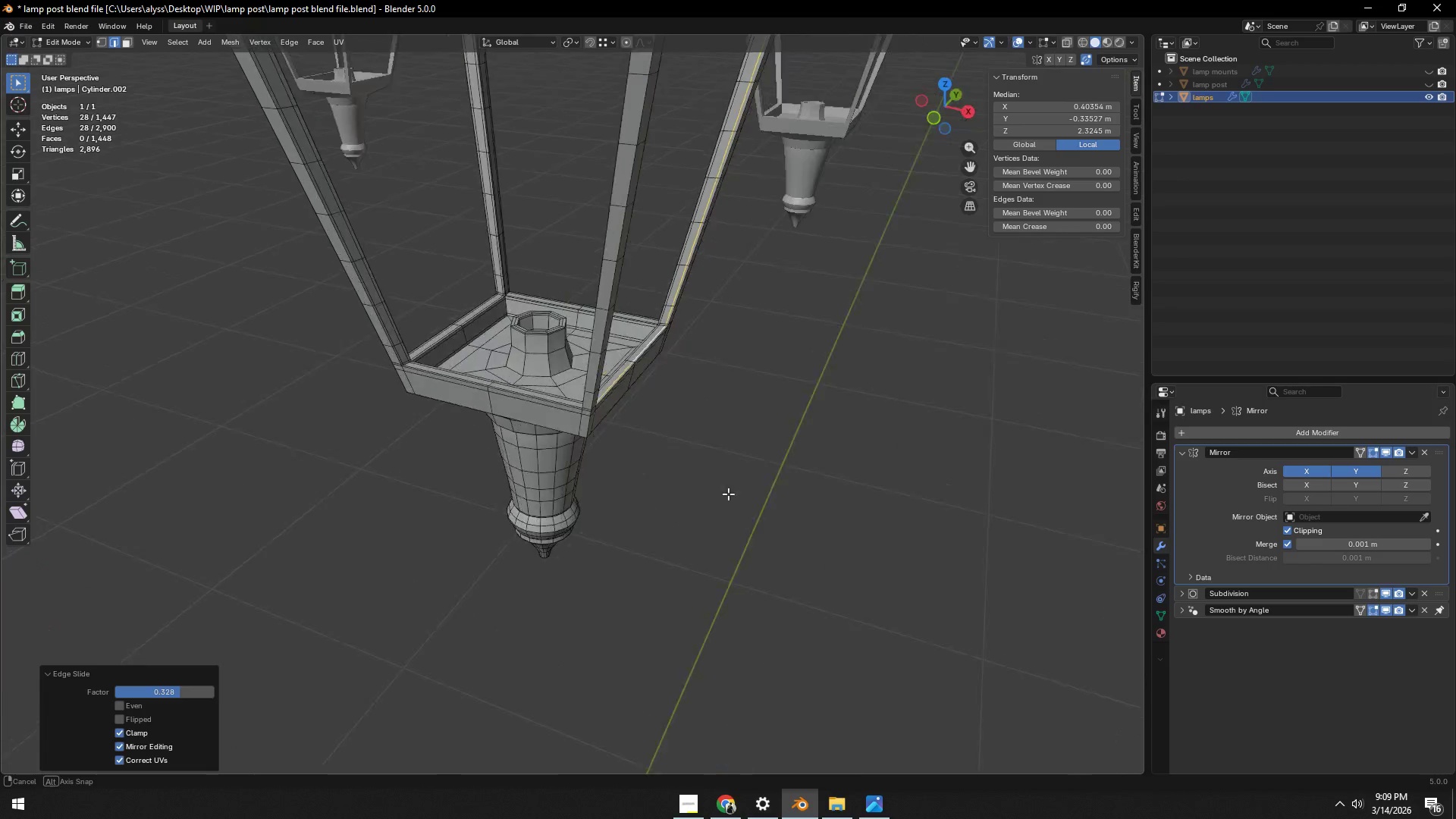 
key(Control+ControlLeft)
 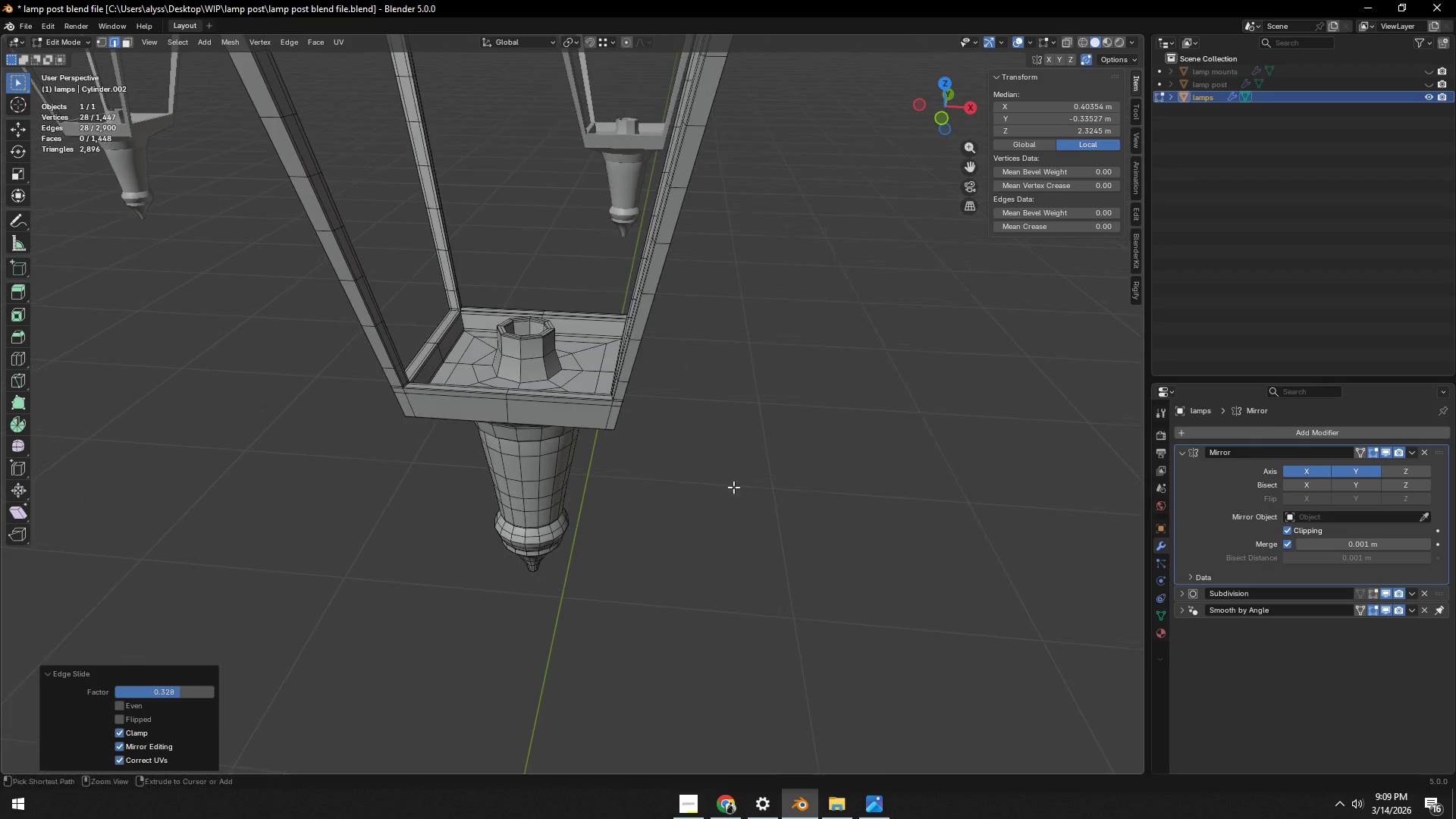 
key(Control+S)
 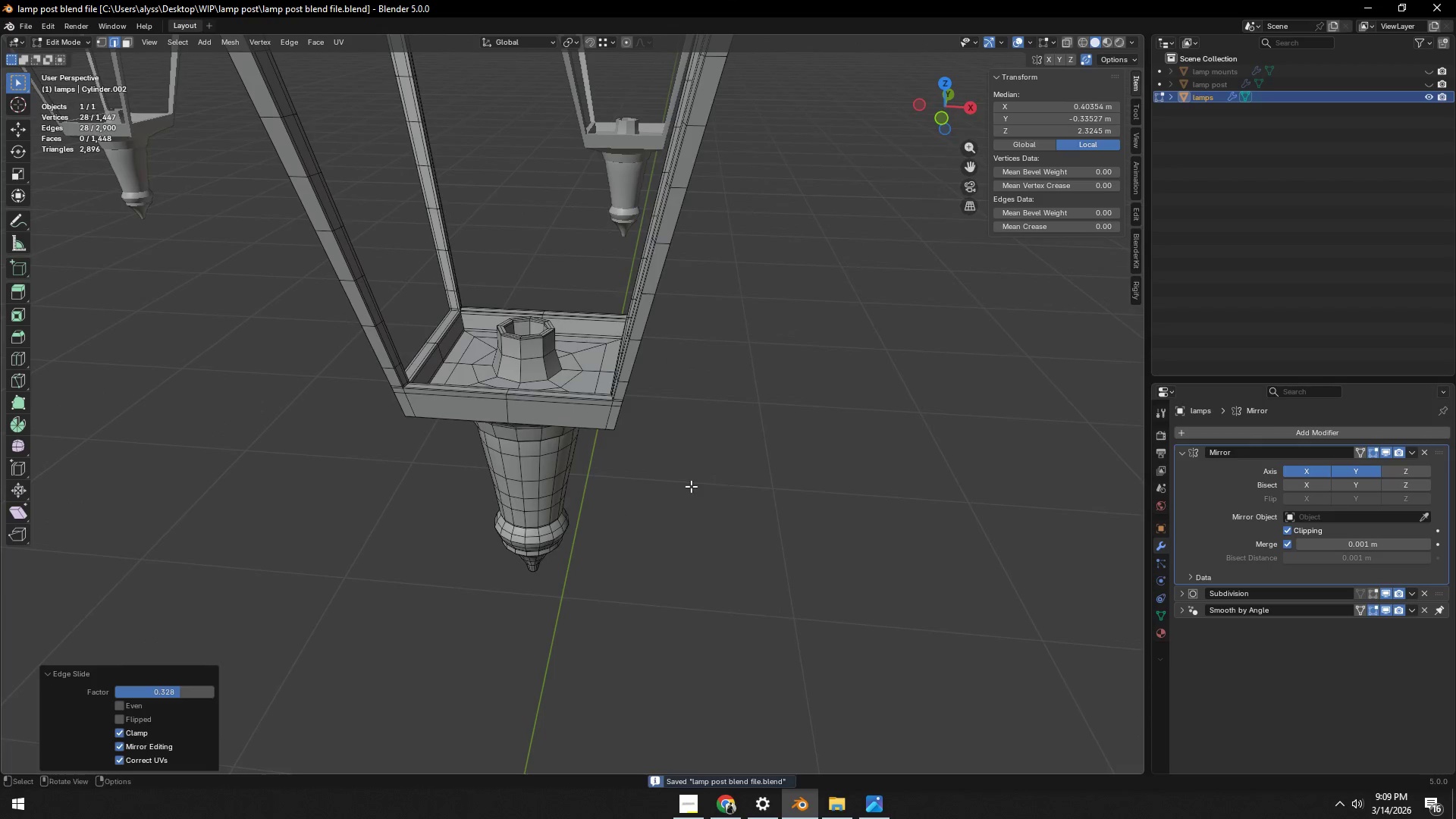 
scroll: coordinate [682, 488], scroll_direction: down, amount: 4.0
 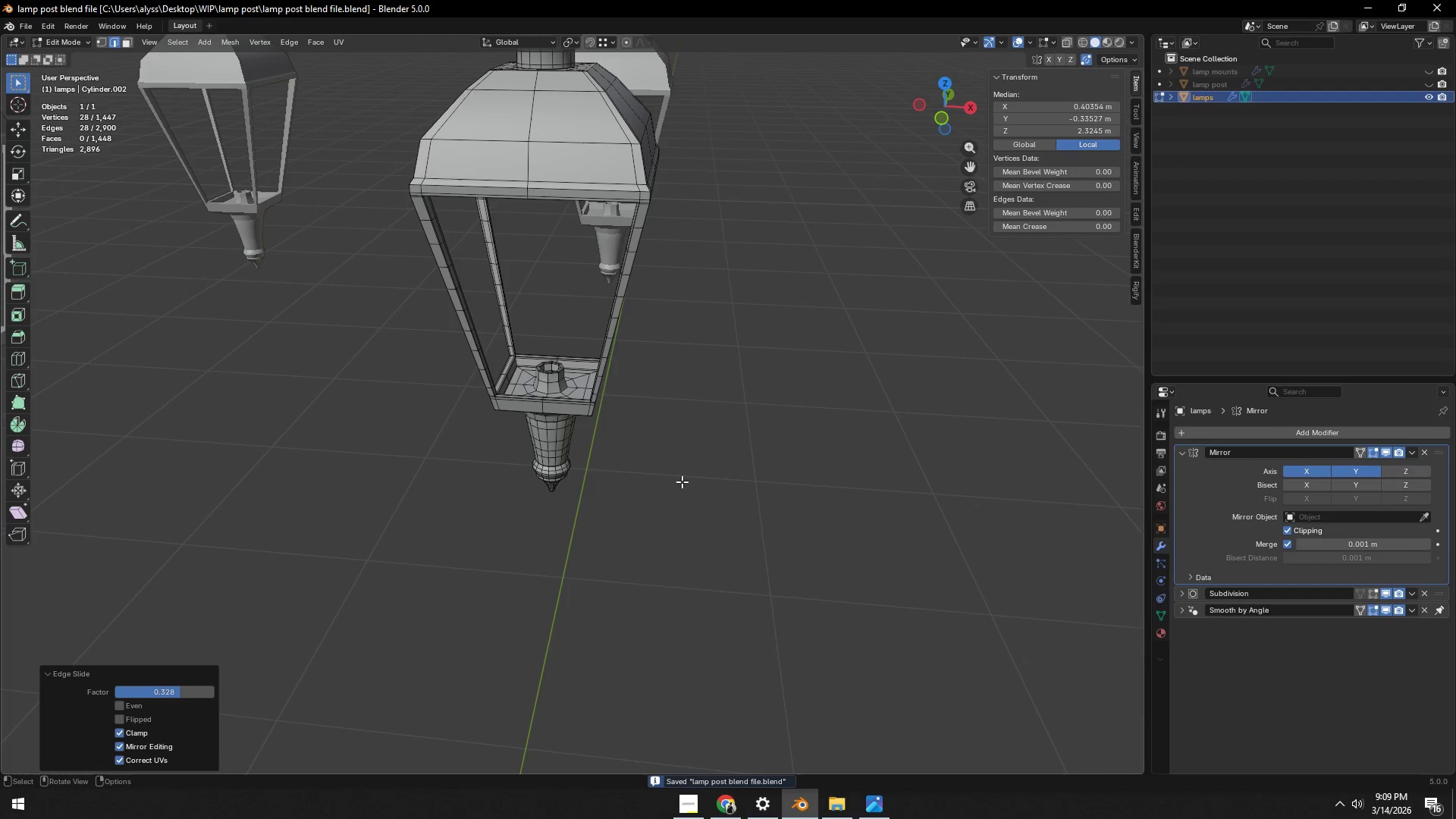 
key(Tab)
 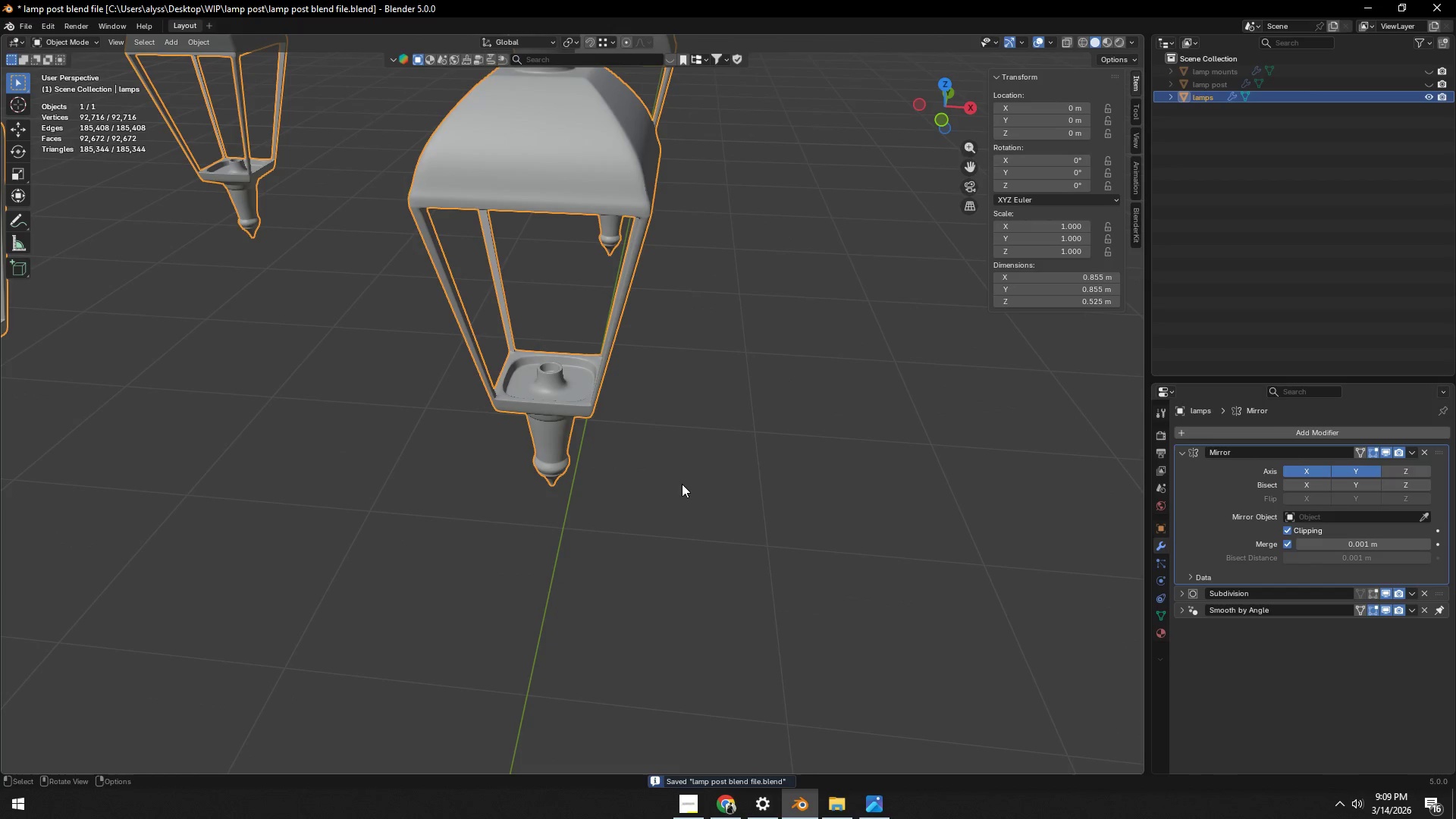 
key(Tab)
 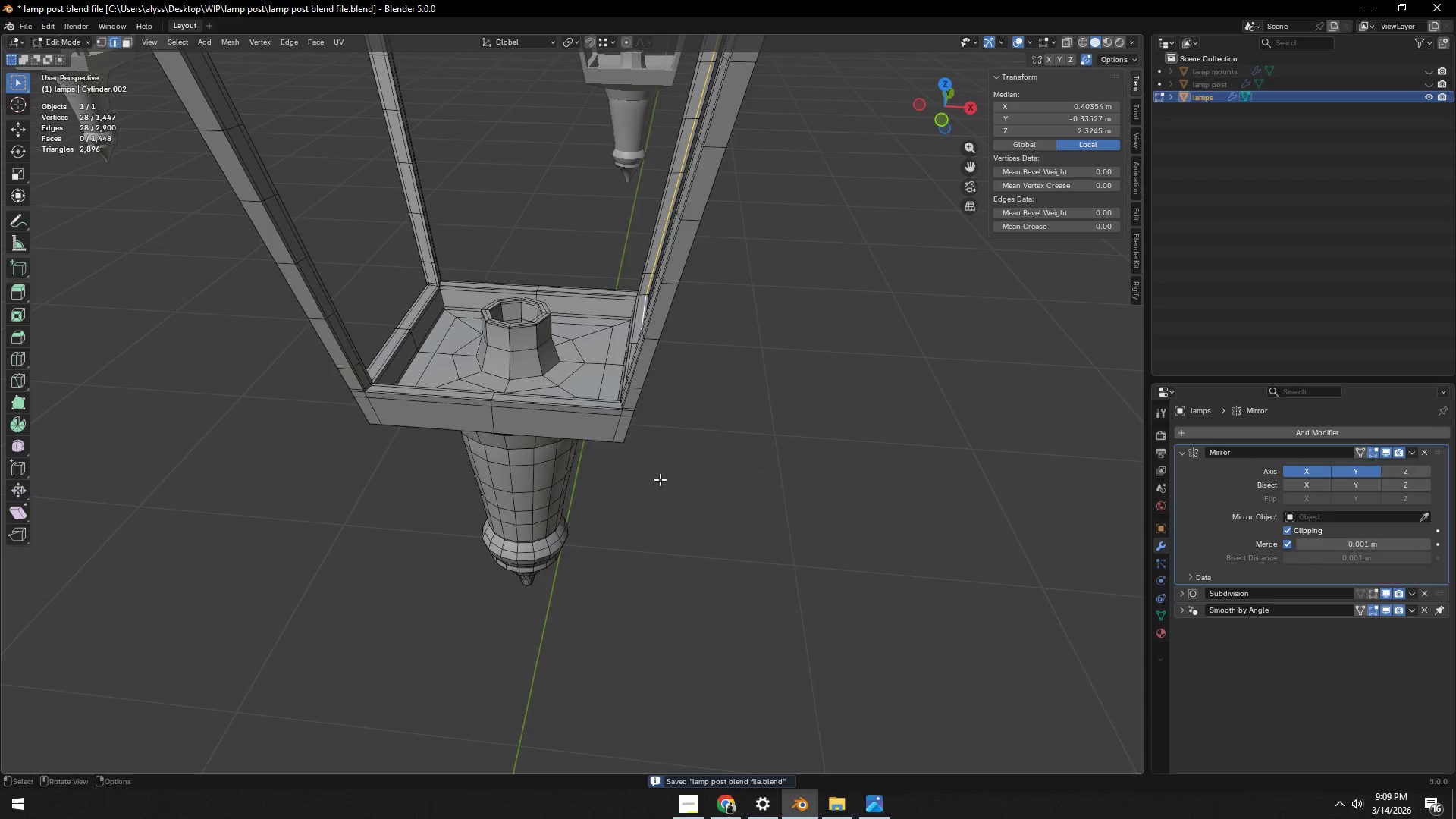 
scroll: coordinate [680, 487], scroll_direction: up, amount: 5.0
 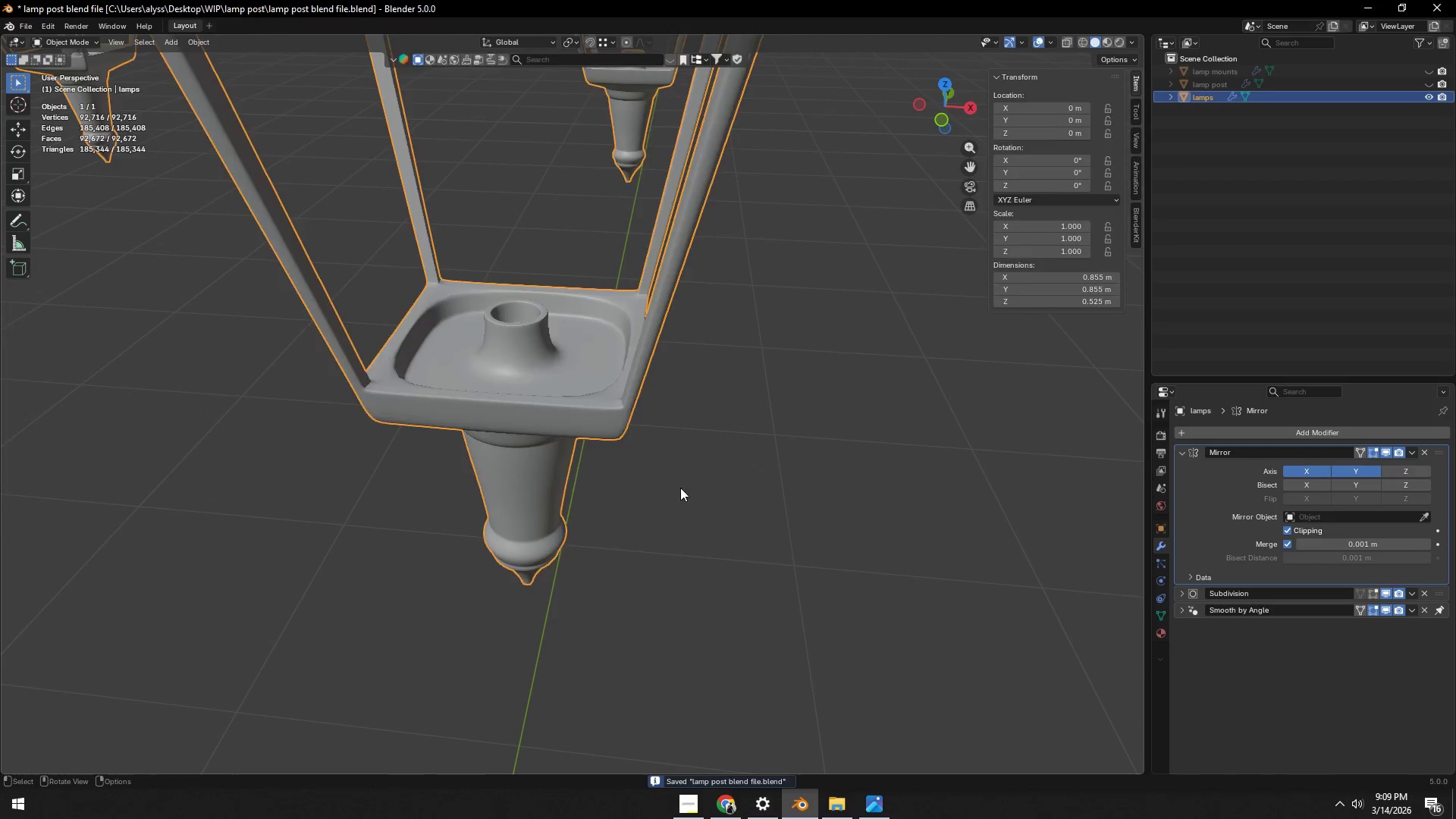 
hold_key(key=ShiftLeft, duration=0.36)
 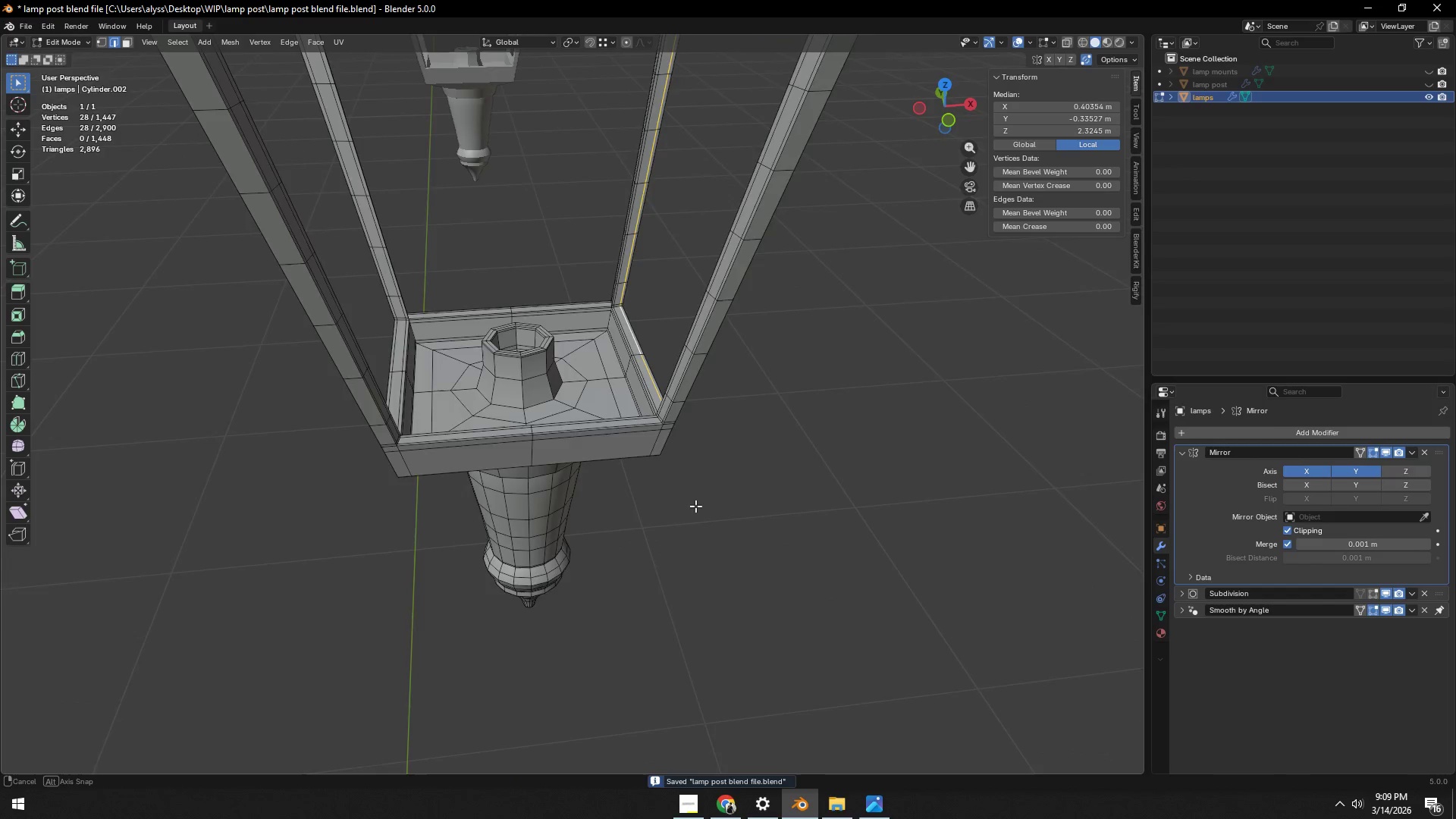 
scroll: coordinate [695, 507], scroll_direction: up, amount: 5.0
 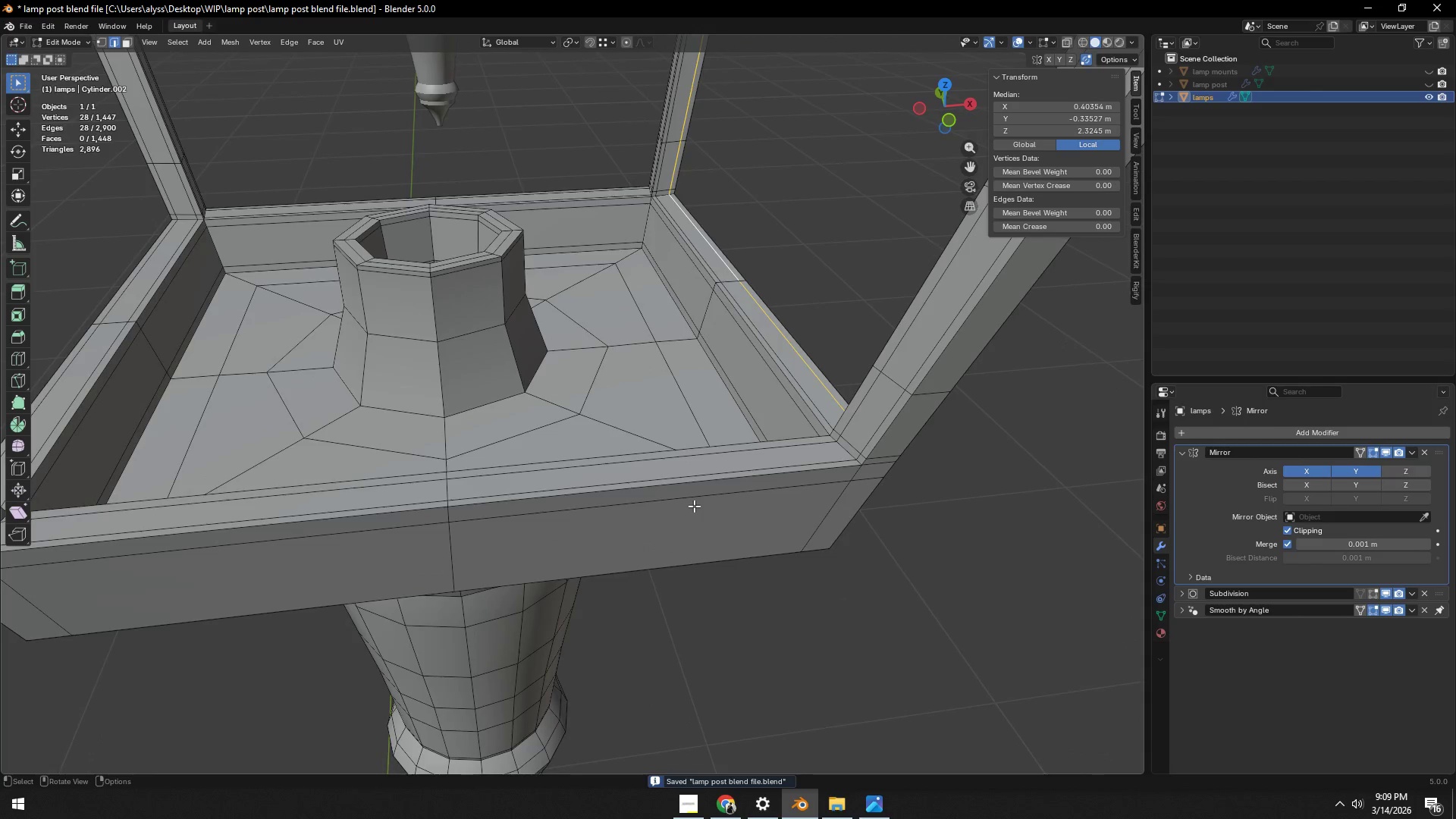 
hold_key(key=ShiftLeft, duration=0.31)
 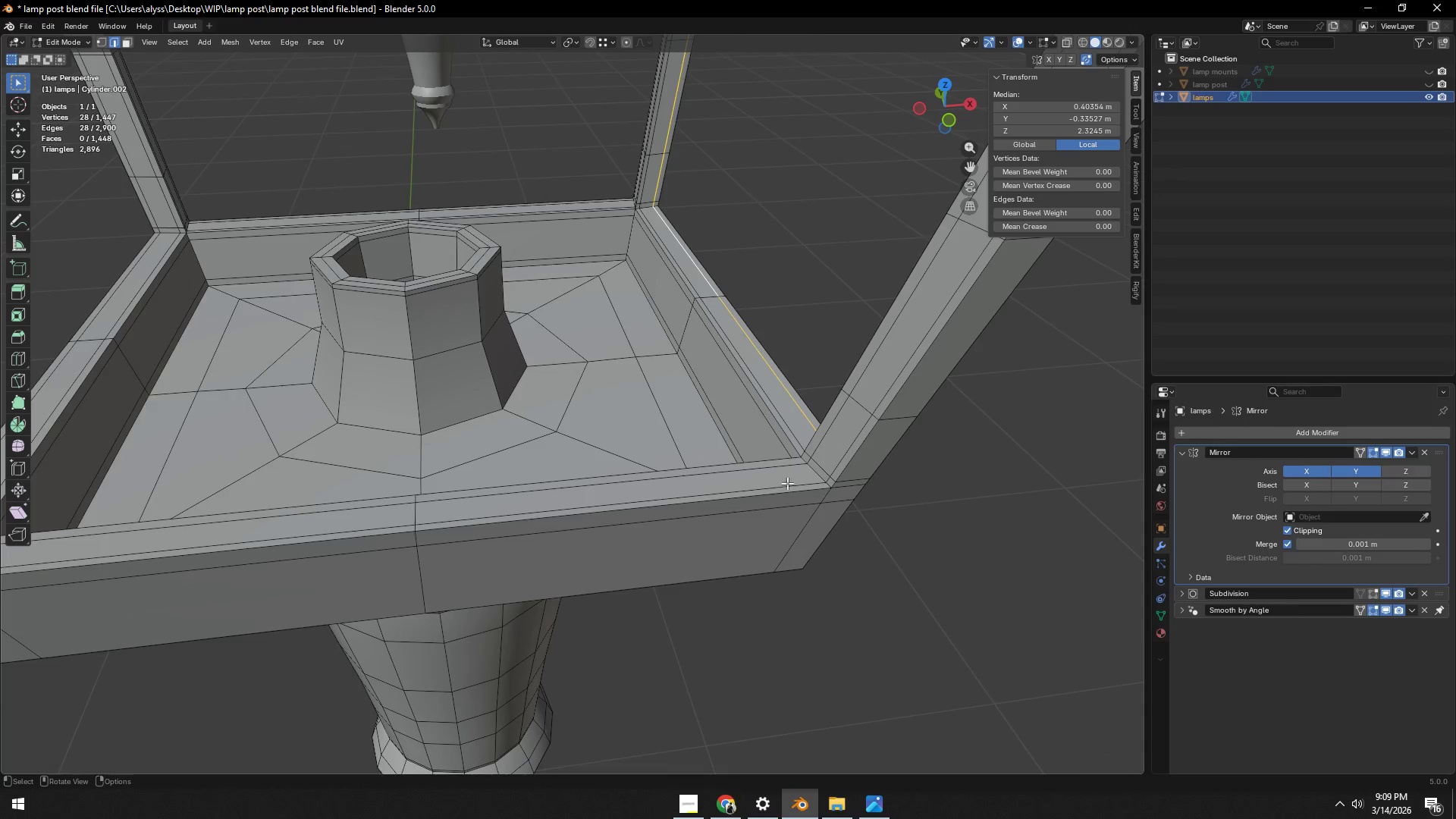 
hold_key(key=AltLeft, duration=0.92)
left_click([809, 472])
 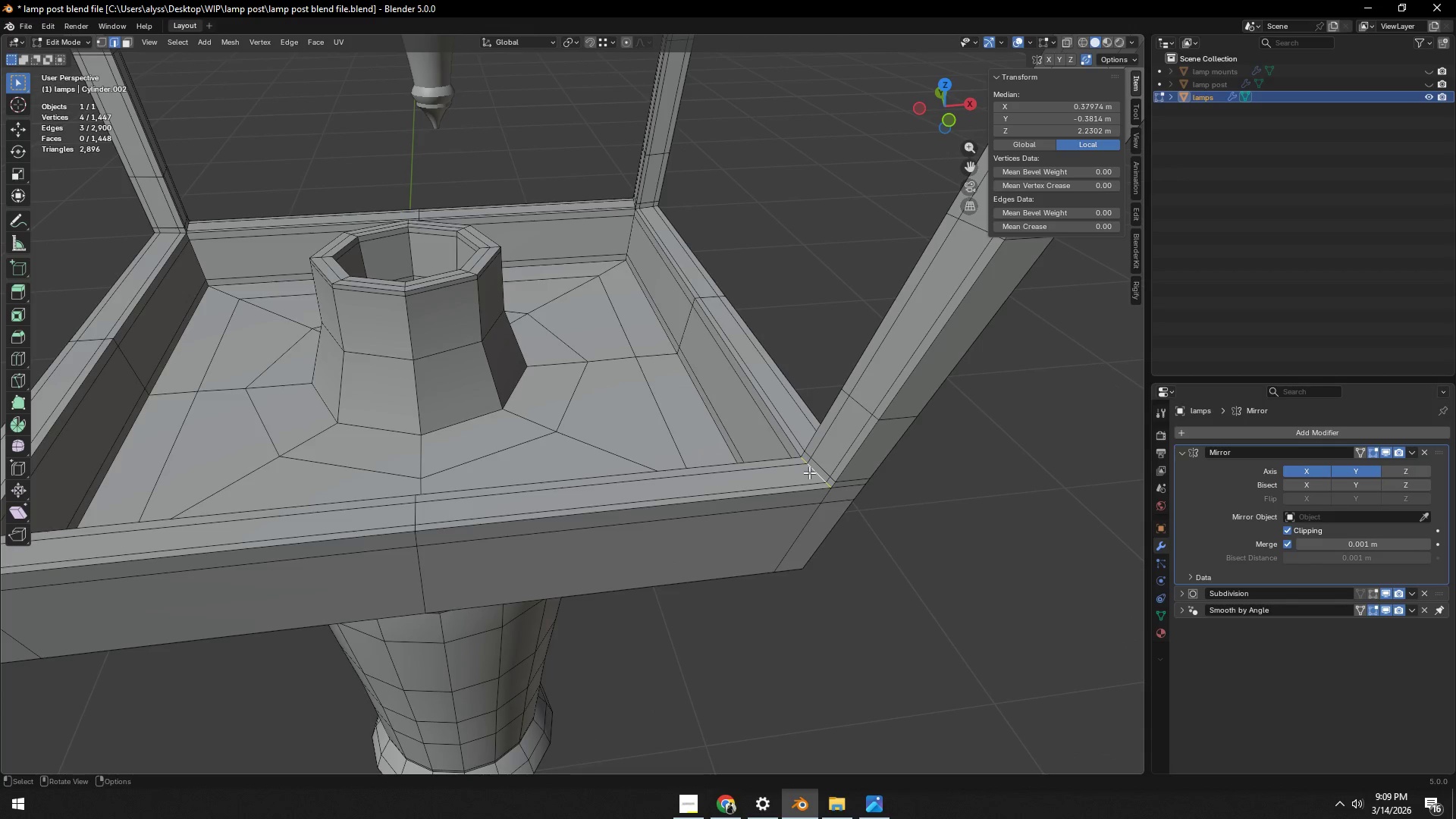 
key(3)
 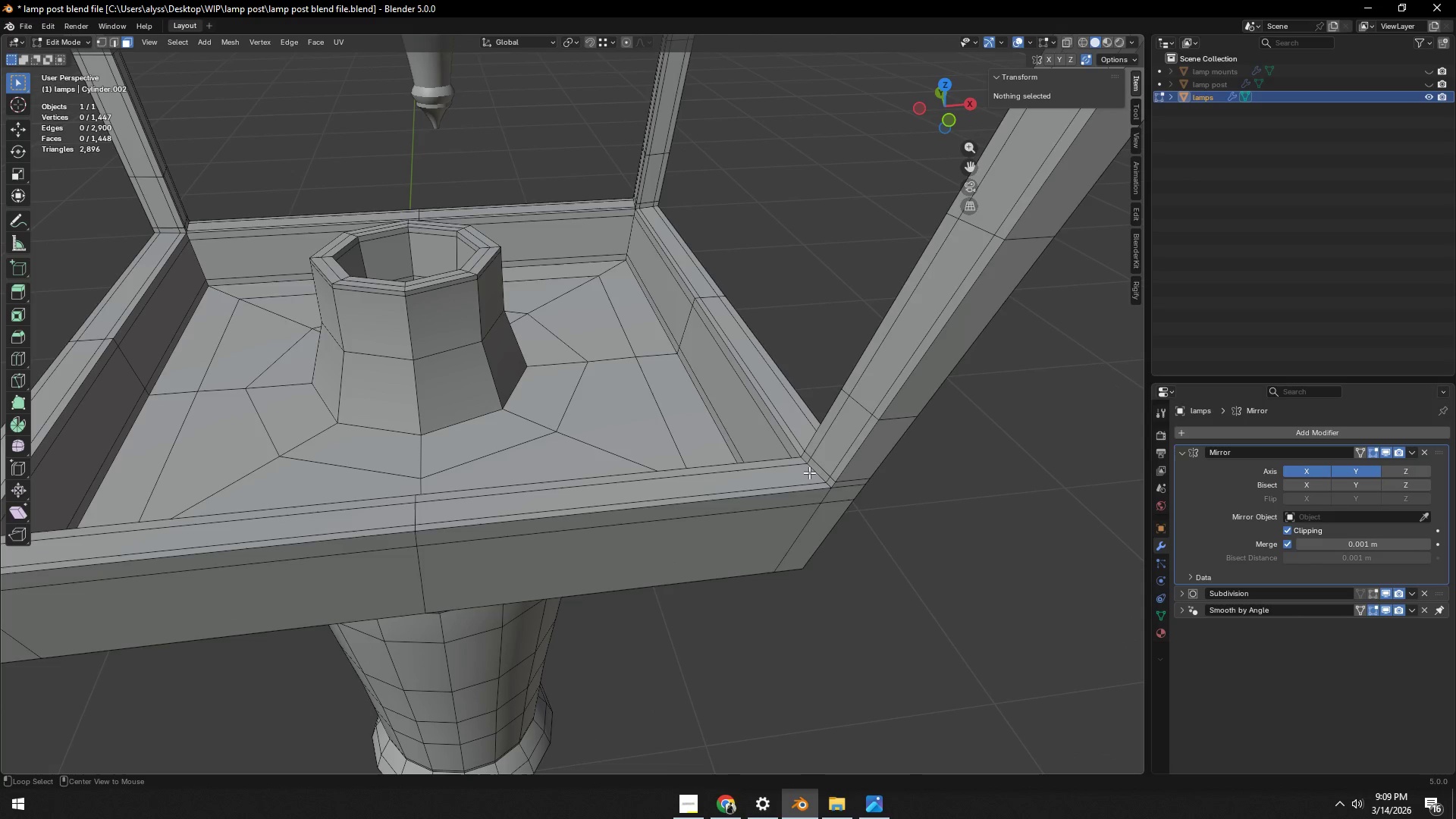 
hold_key(key=AltLeft, duration=0.38)
left_click([809, 472])
 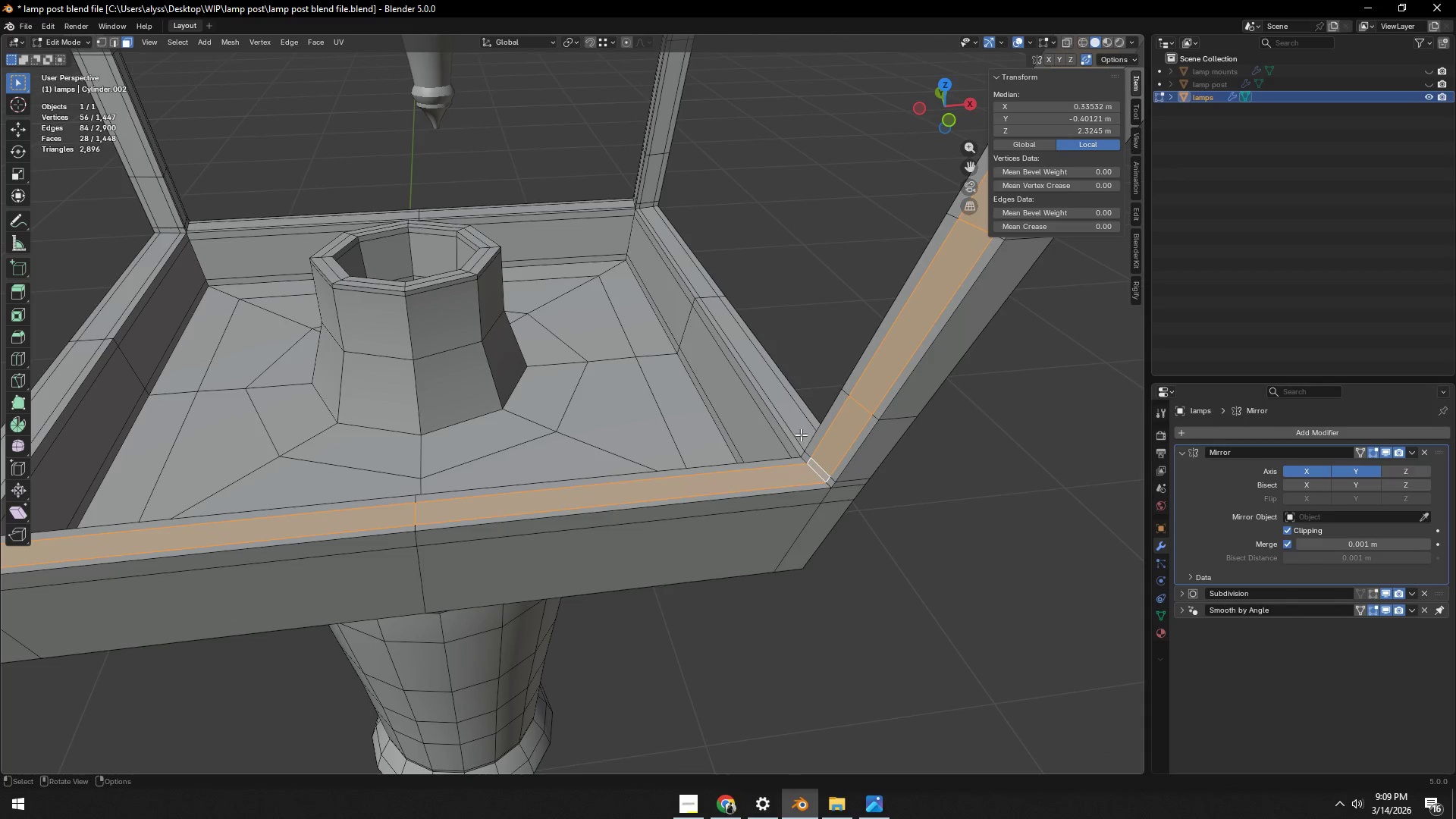 
scroll: coordinate [833, 440], scroll_direction: down, amount: 2.0
 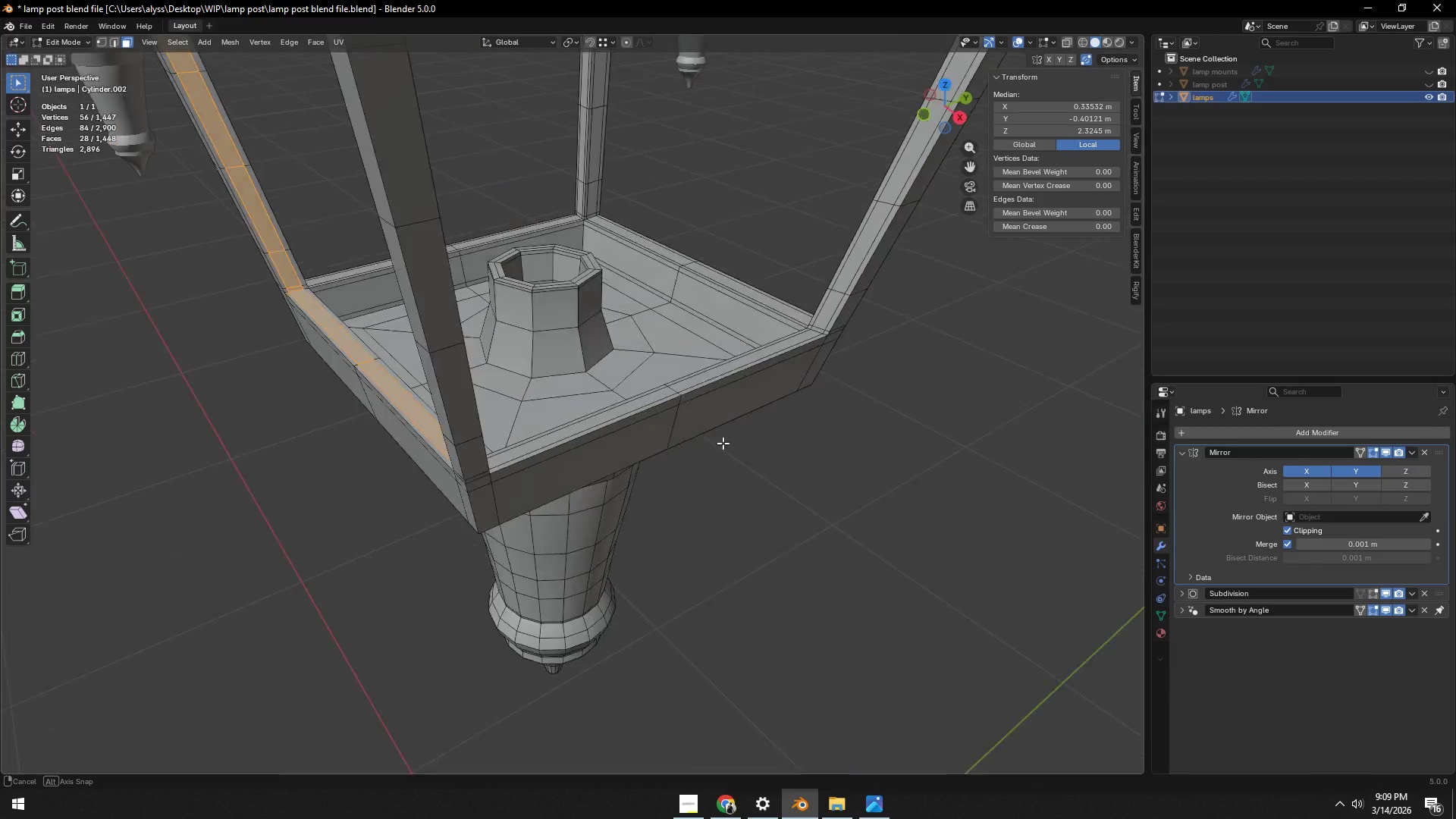 
scroll: coordinate [684, 466], scroll_direction: up, amount: 1.0
 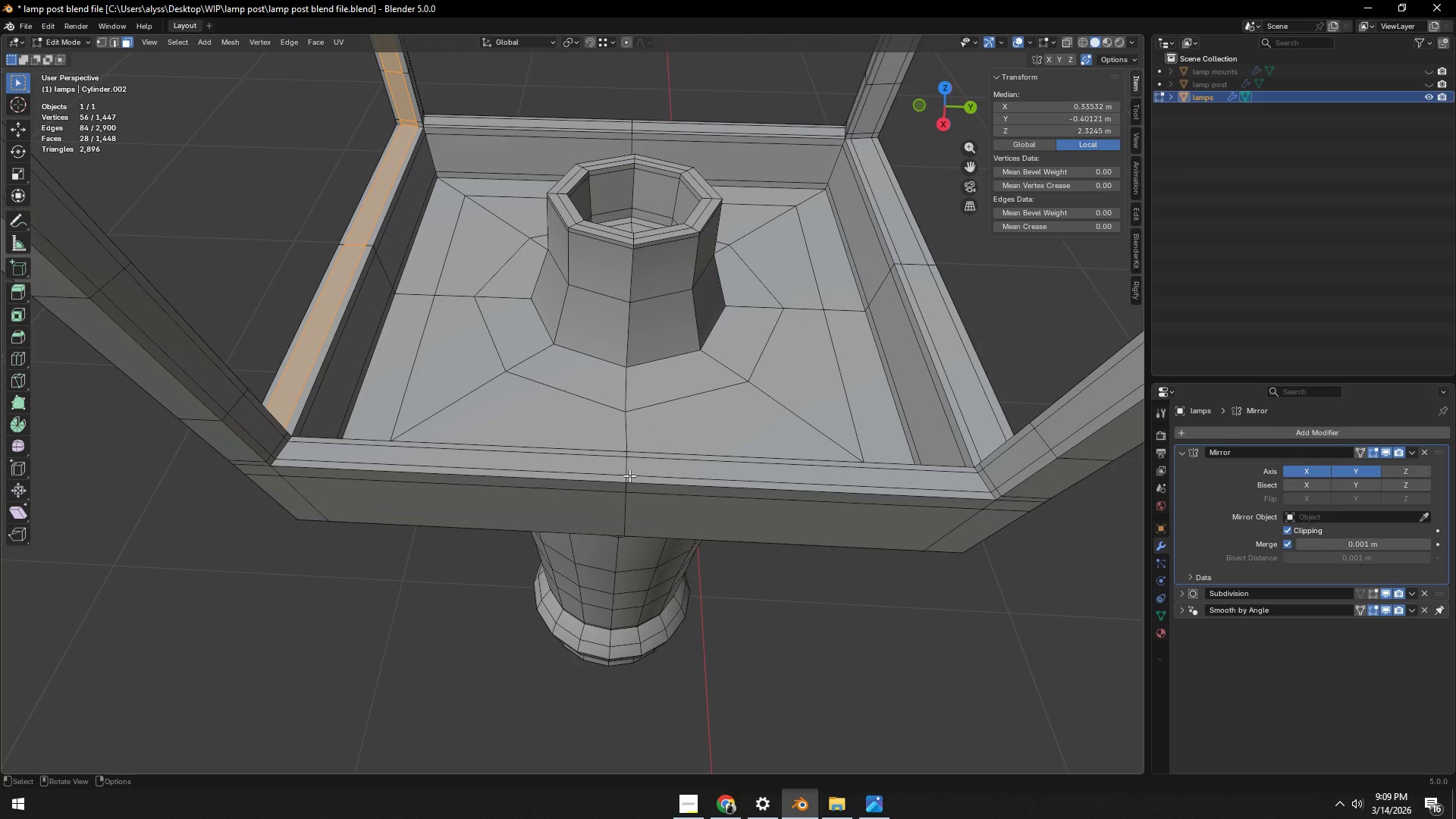 
hold_key(key=ShiftLeft, duration=0.38)
 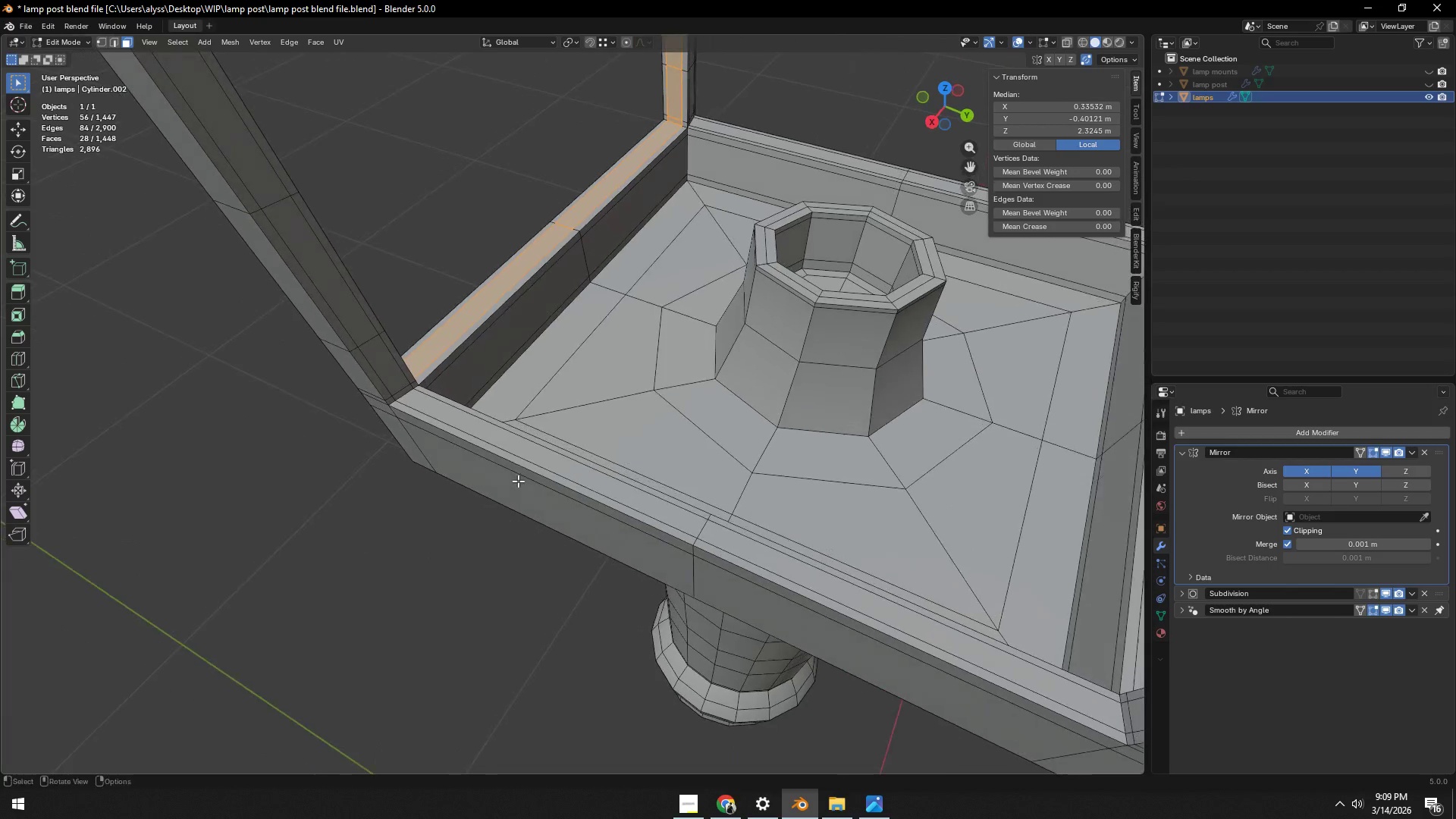 
hold_key(key=ShiftLeft, duration=0.81)
hold_key(key=AltLeft, duration=0.47)
left_click([406, 395])
 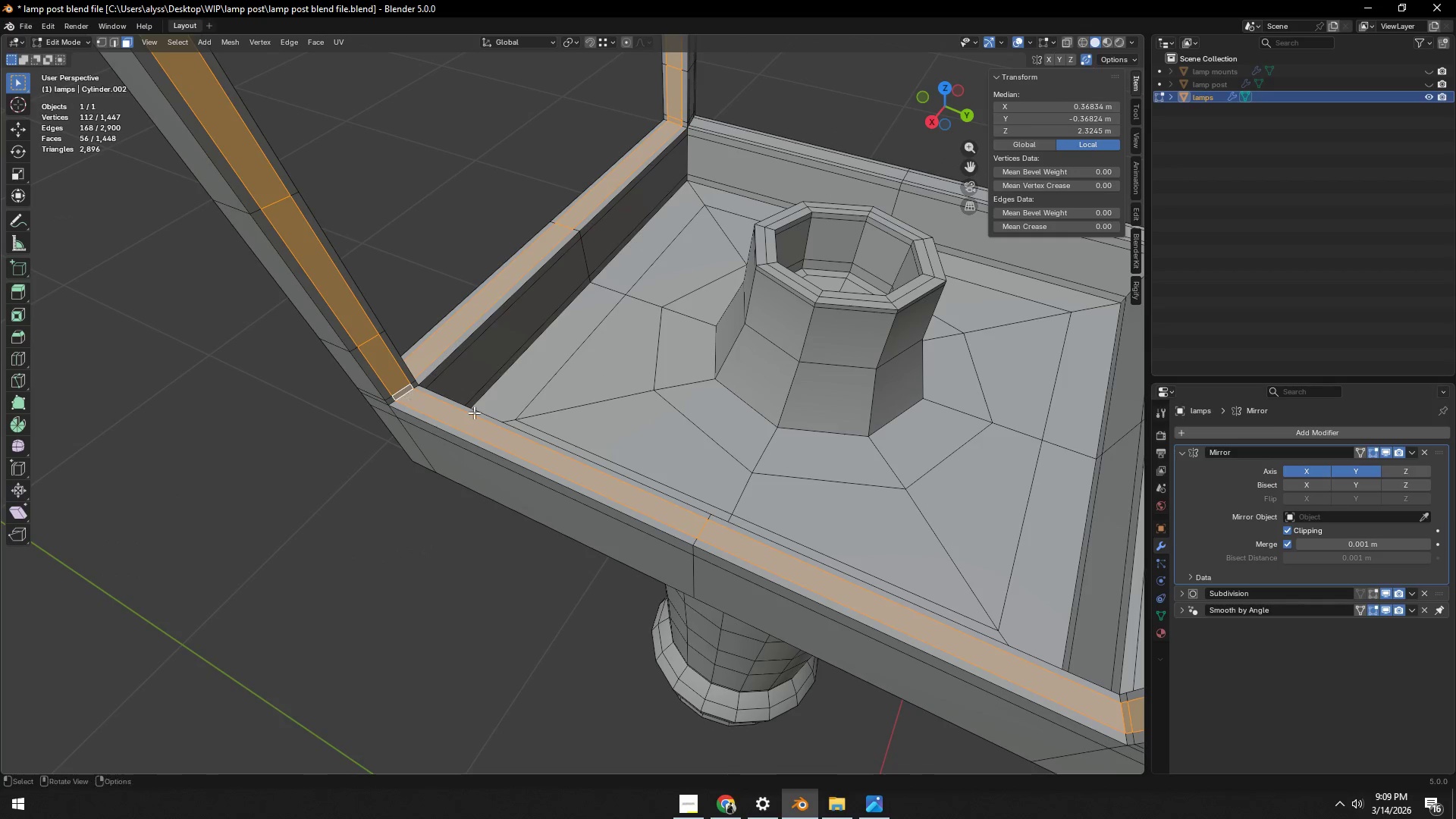 
hold_key(key=ShiftLeft, duration=0.31)
 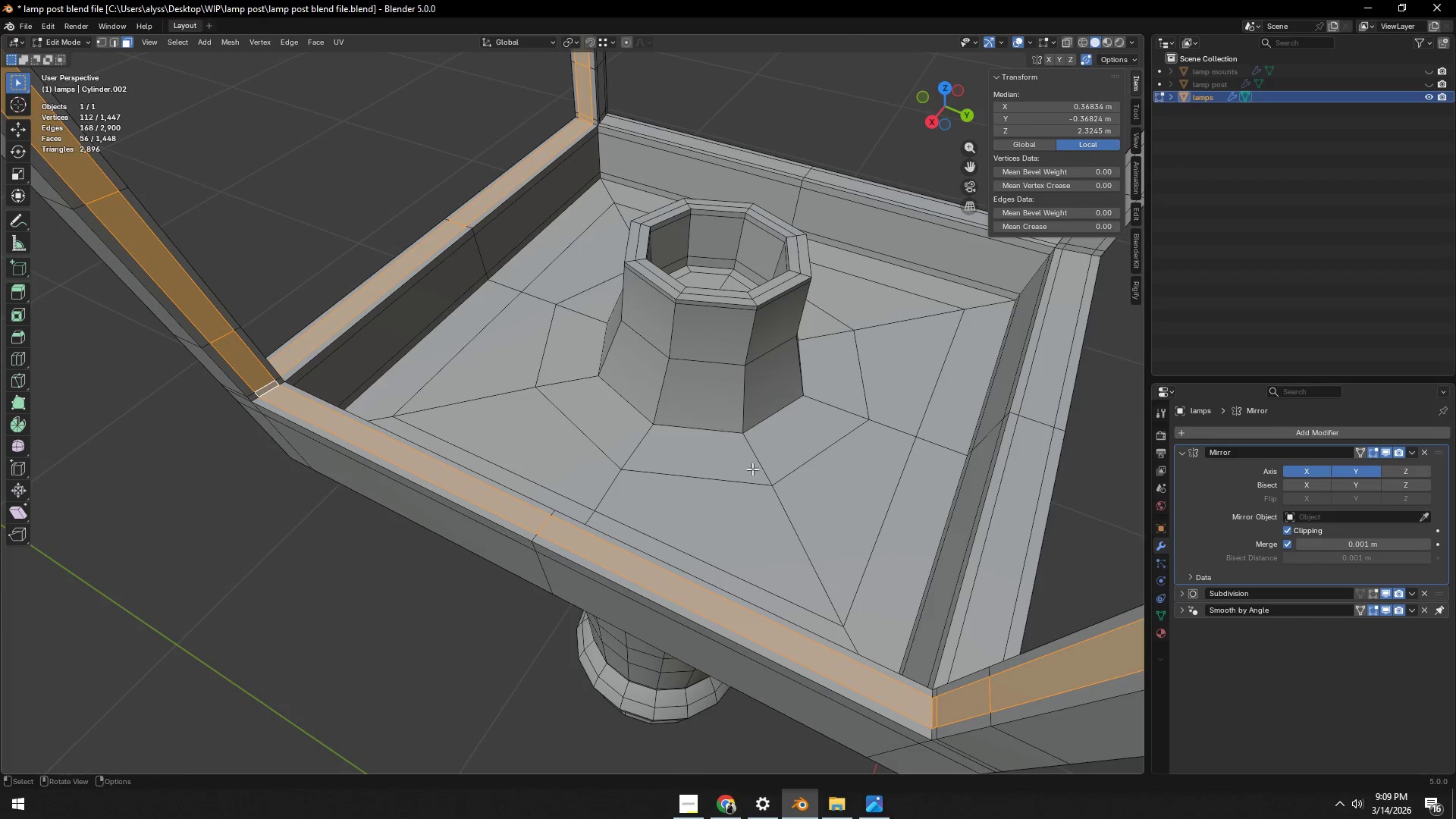 
hold_key(key=ShiftLeft, duration=1.14)
hold_key(key=AltLeft, duration=0.77)
left_click([1014, 505])
 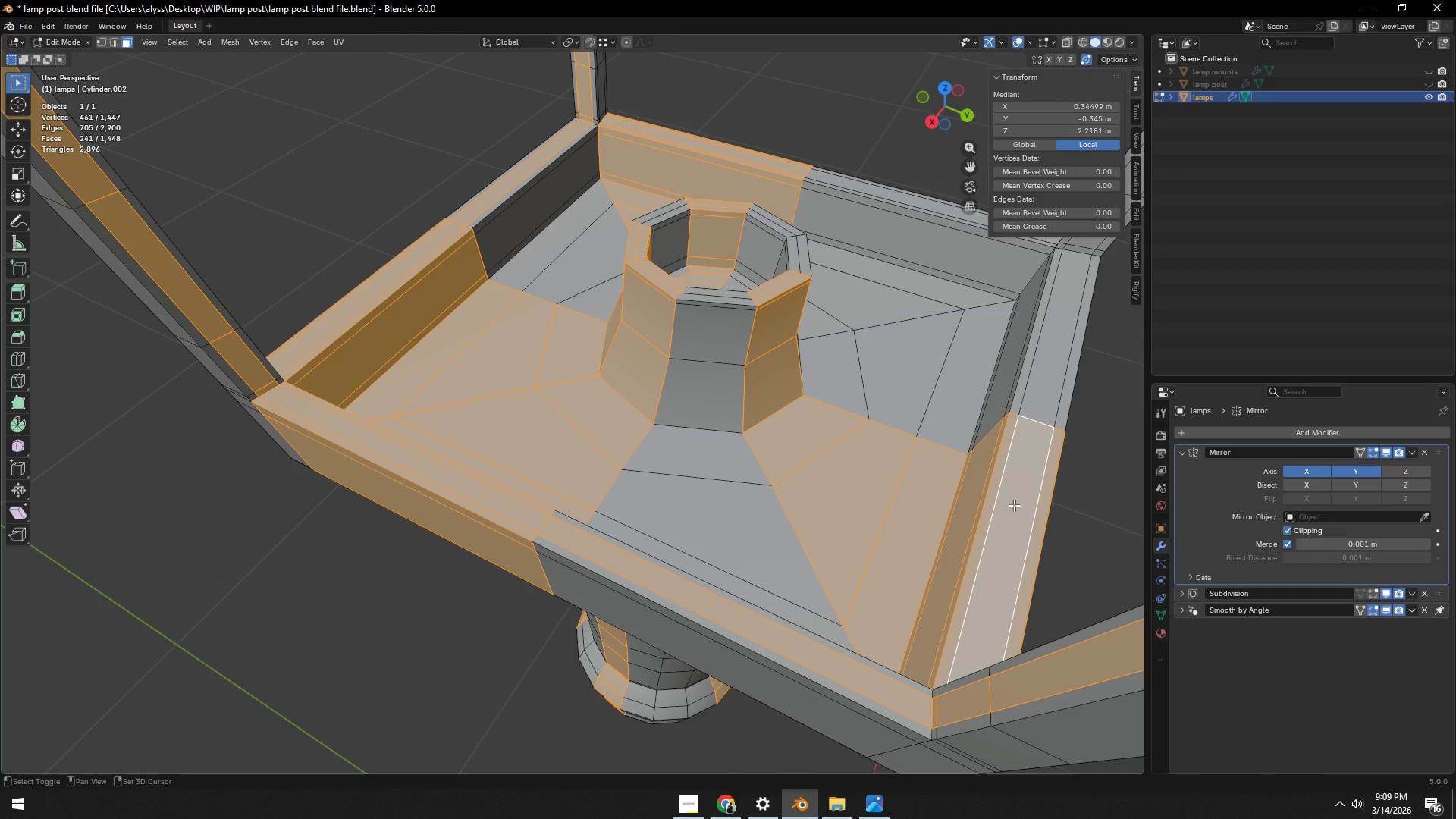 
key(Control+ControlLeft)
 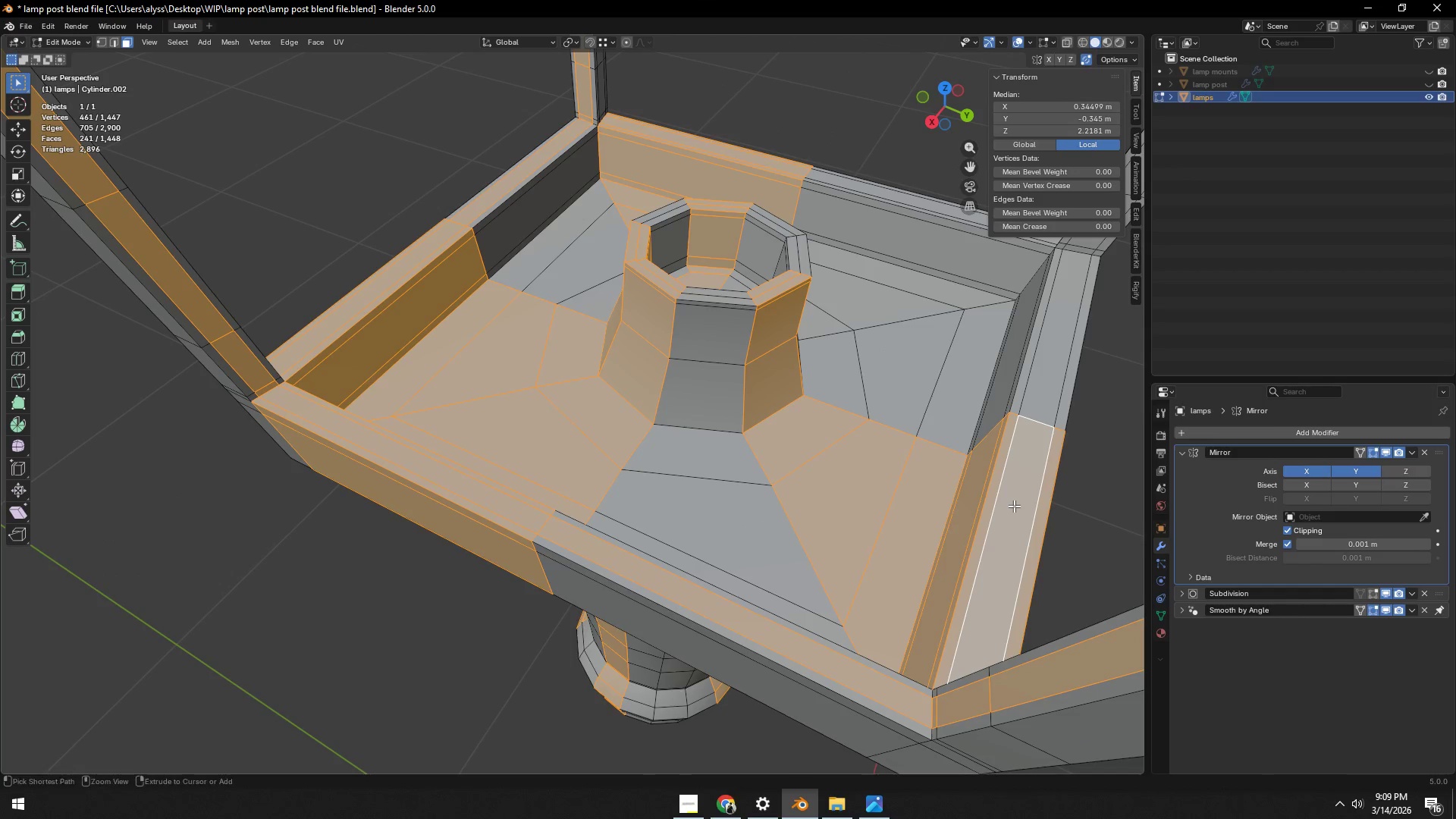 
key(Control+Z)
 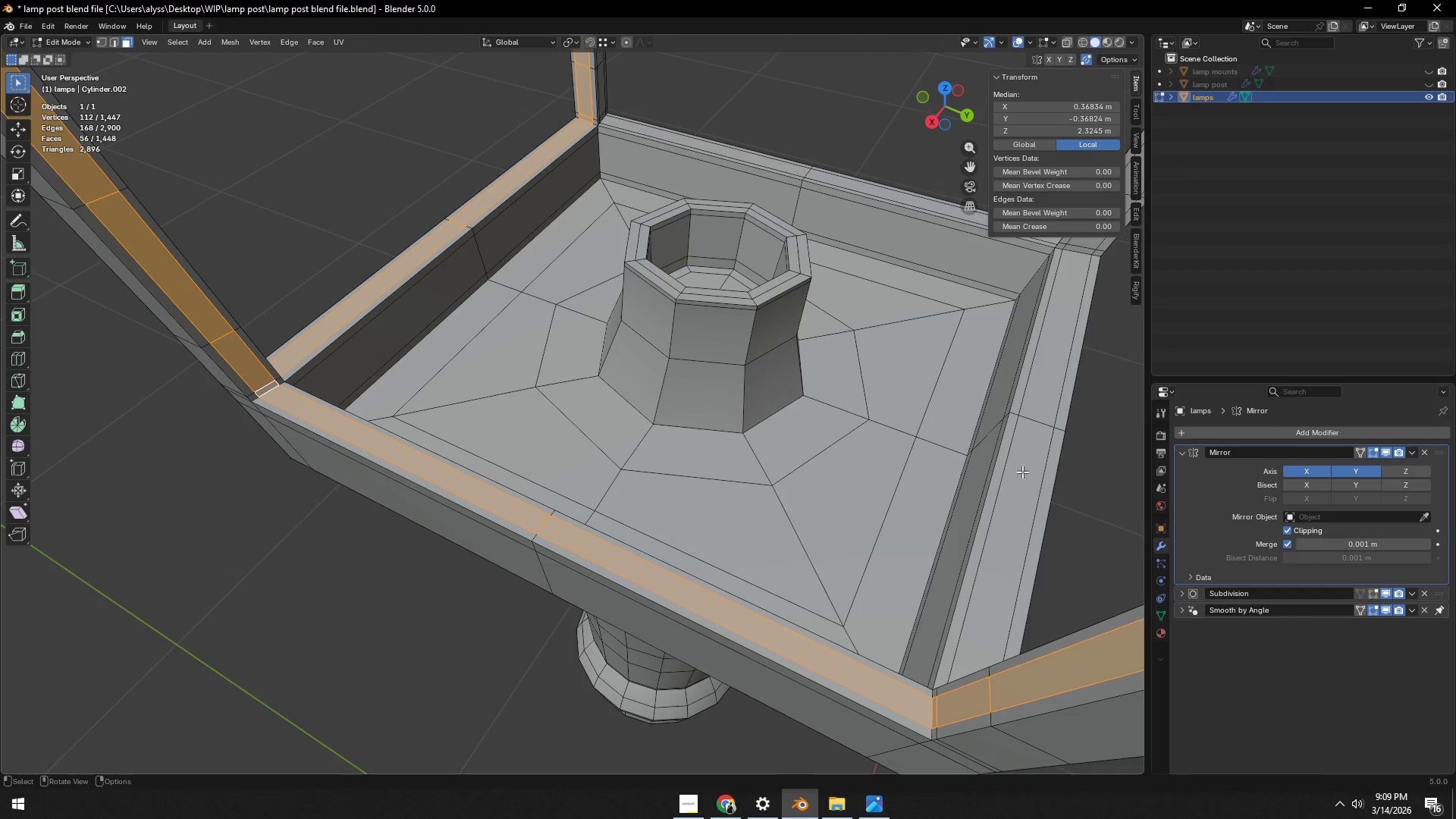 
hold_key(key=ShiftLeft, duration=2.14)
hold_key(key=AltLeft, duration=1.5)
left_click([1036, 415])
 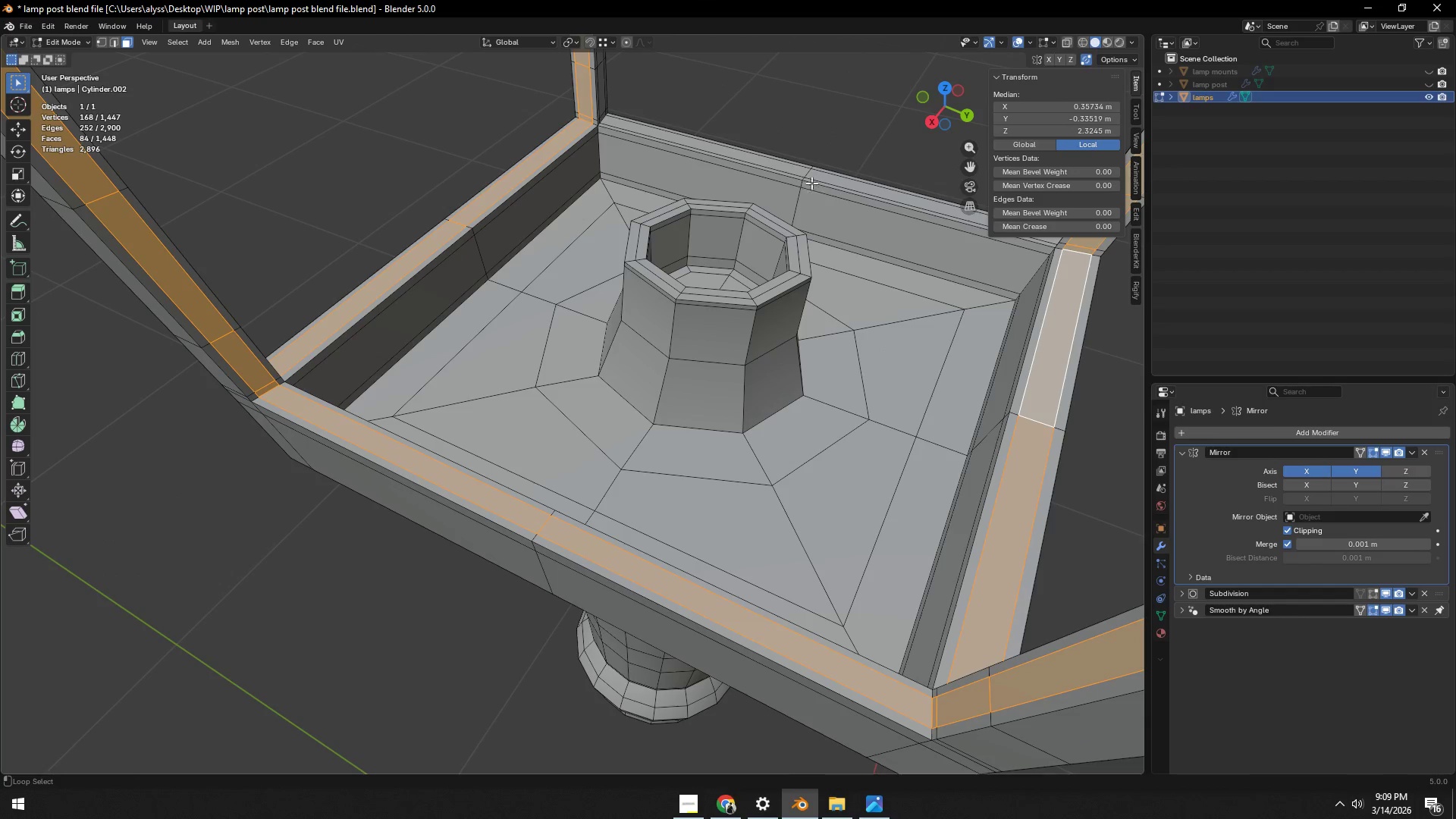 
hold_key(key=AltLeft, duration=0.45)
left_click([812, 172])
 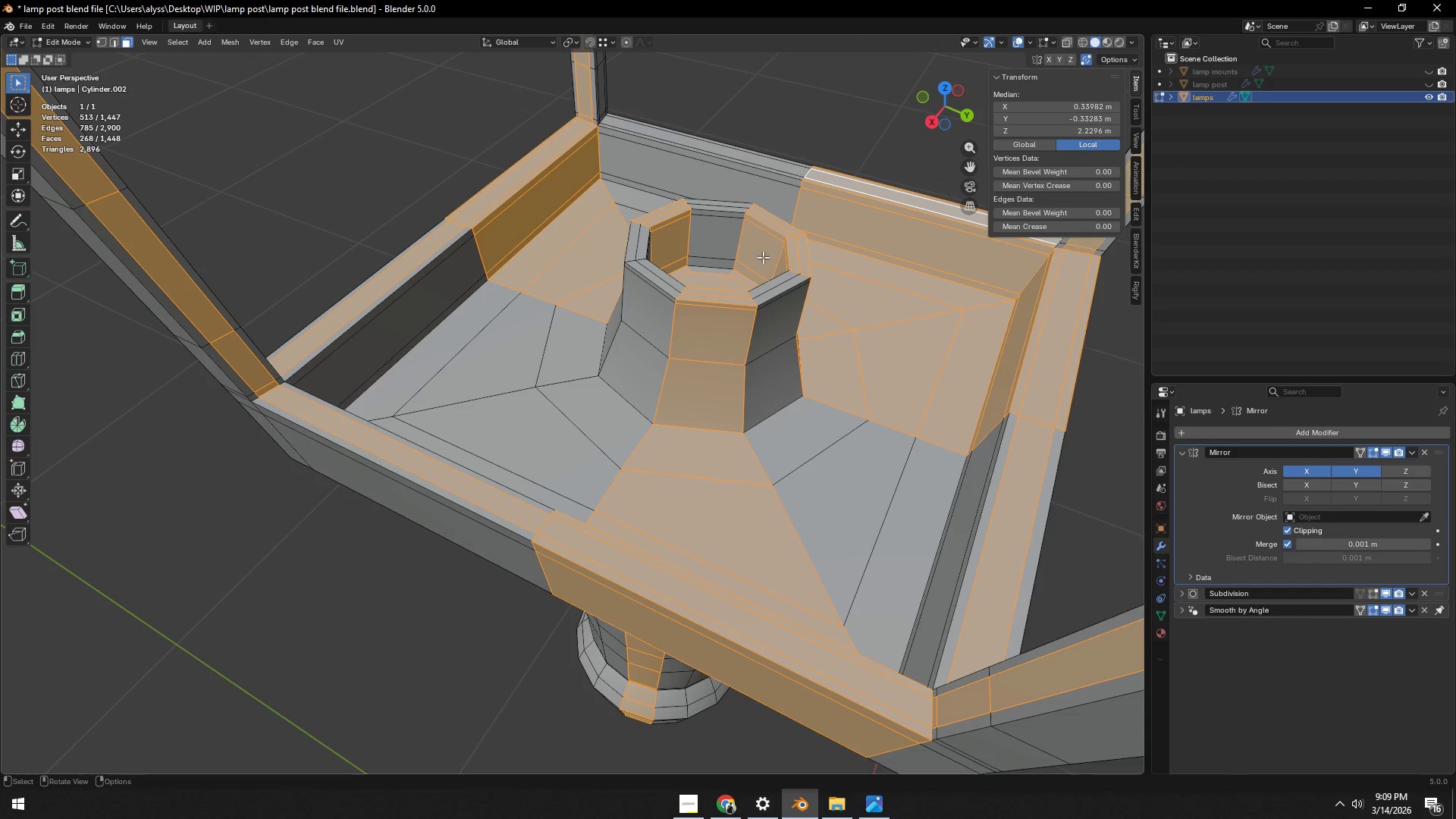 
key(Shift+ShiftLeft)
 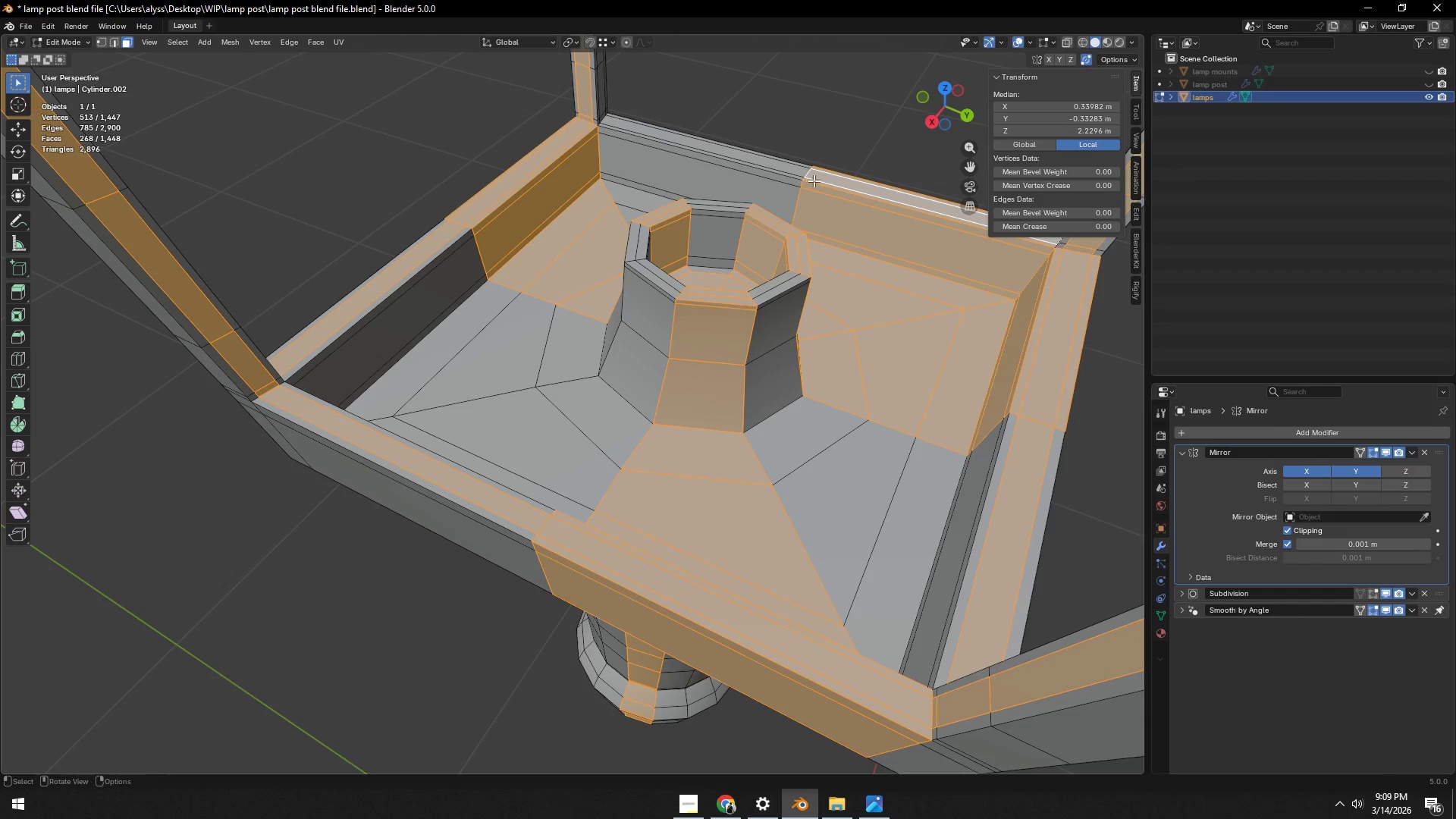 
key(Control+ControlLeft)
 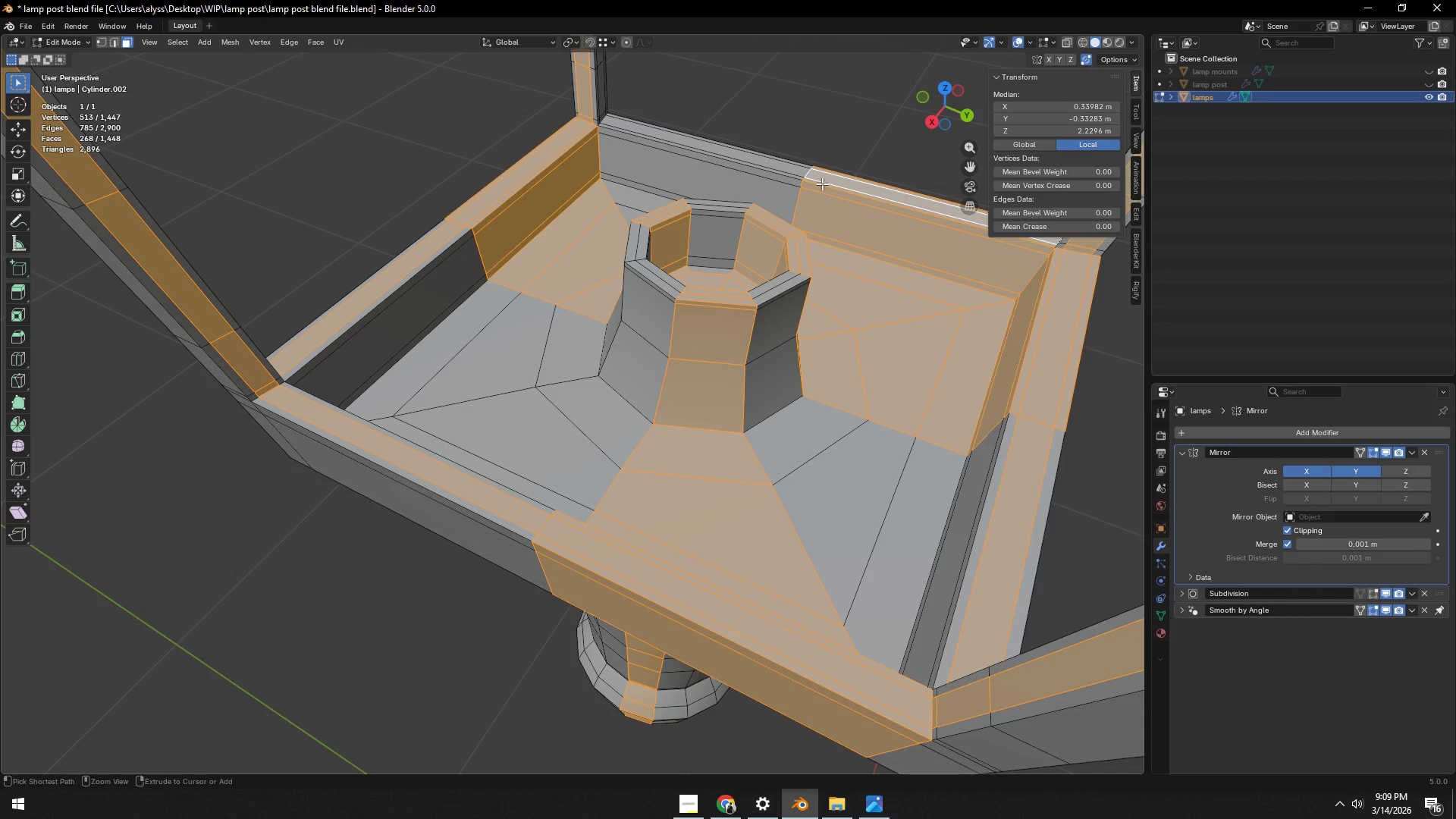 
key(Control+Z)
 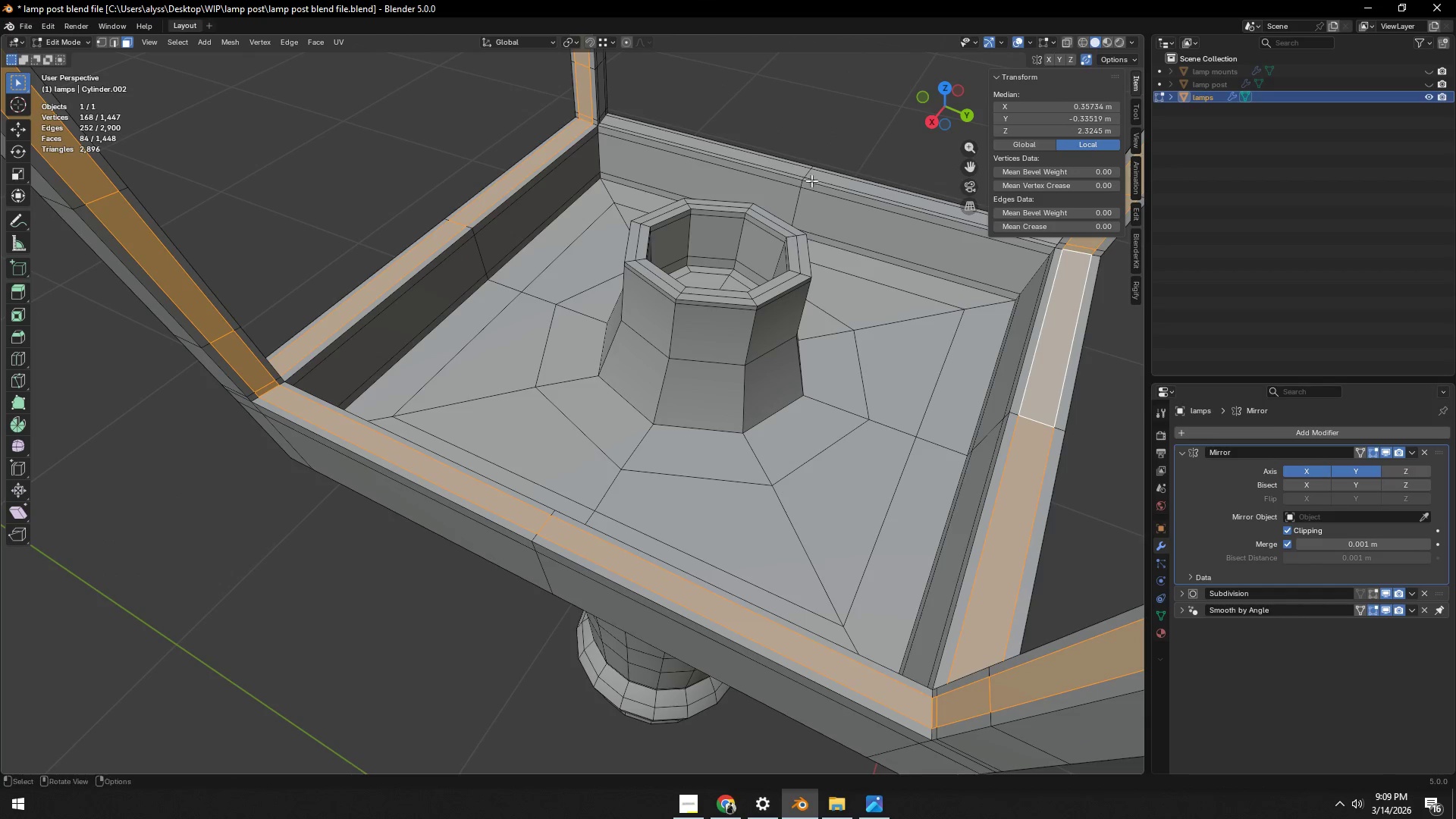 
hold_key(key=ShiftLeft, duration=0.88)
hold_key(key=AltLeft, duration=0.69)
left_click([810, 173])
 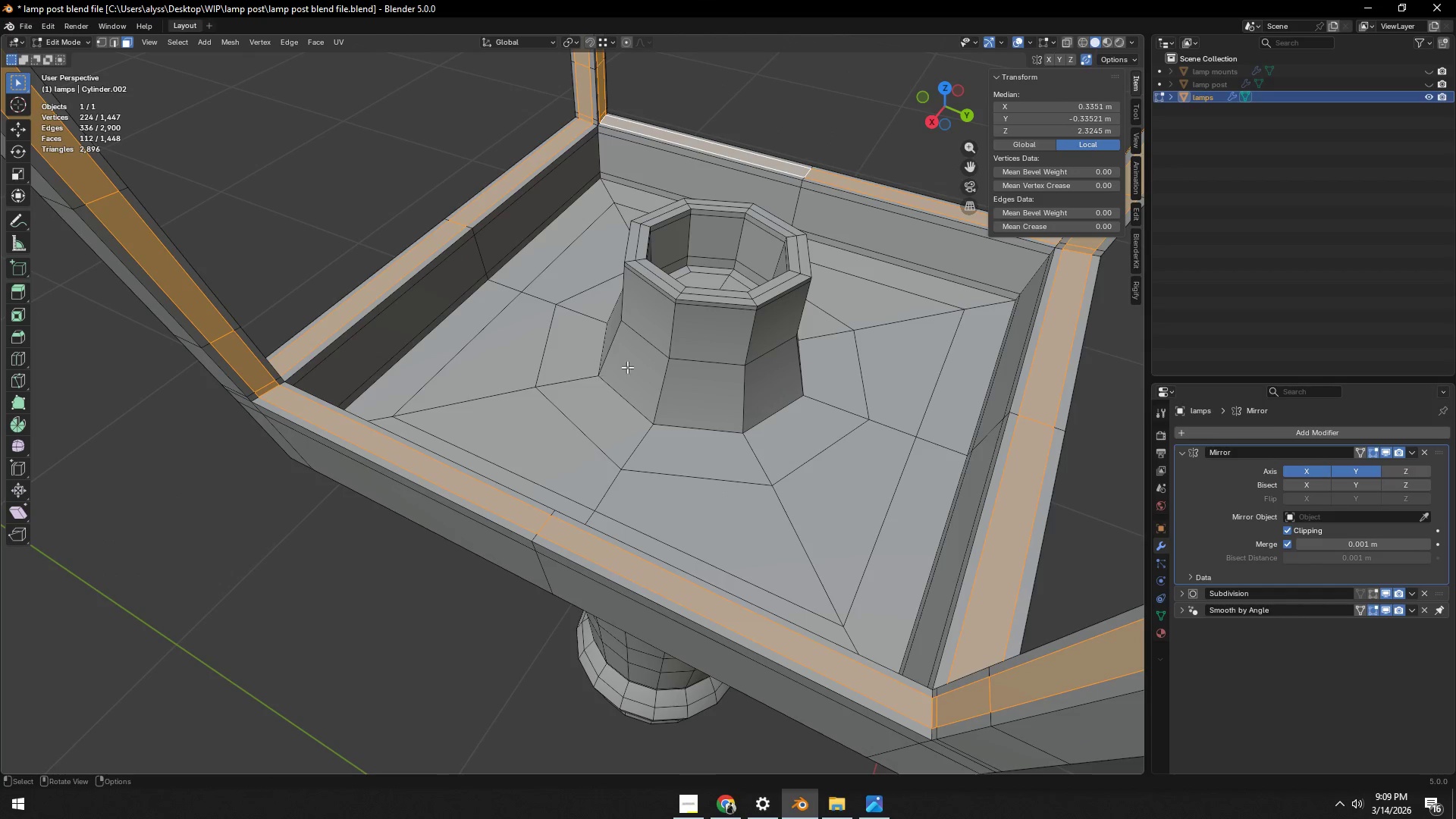 
hold_key(key=ShiftLeft, duration=0.39)
scroll: coordinate [684, 407], scroll_direction: up, amount: 2.0
 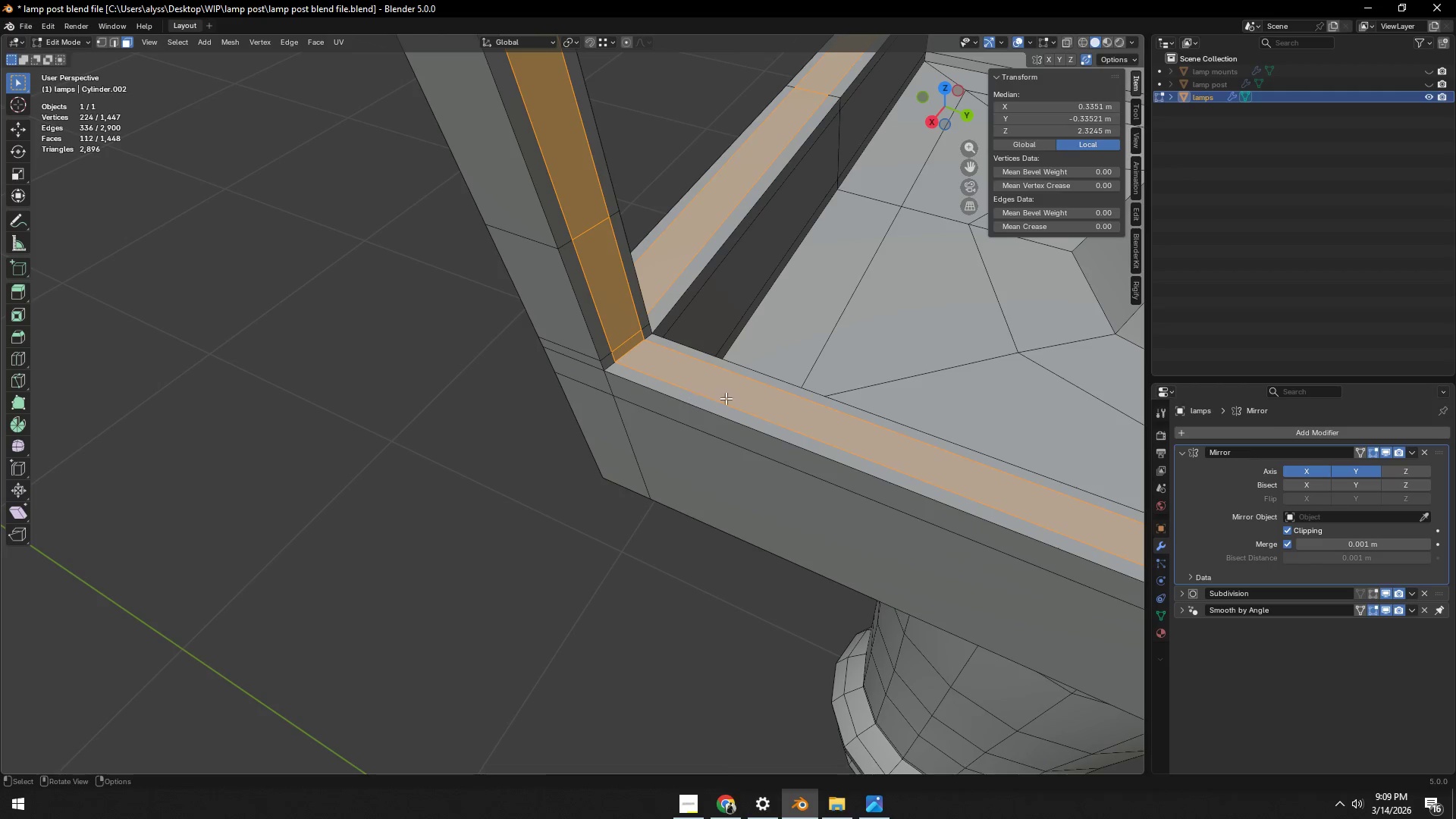 
key(Alt+AltLeft)
 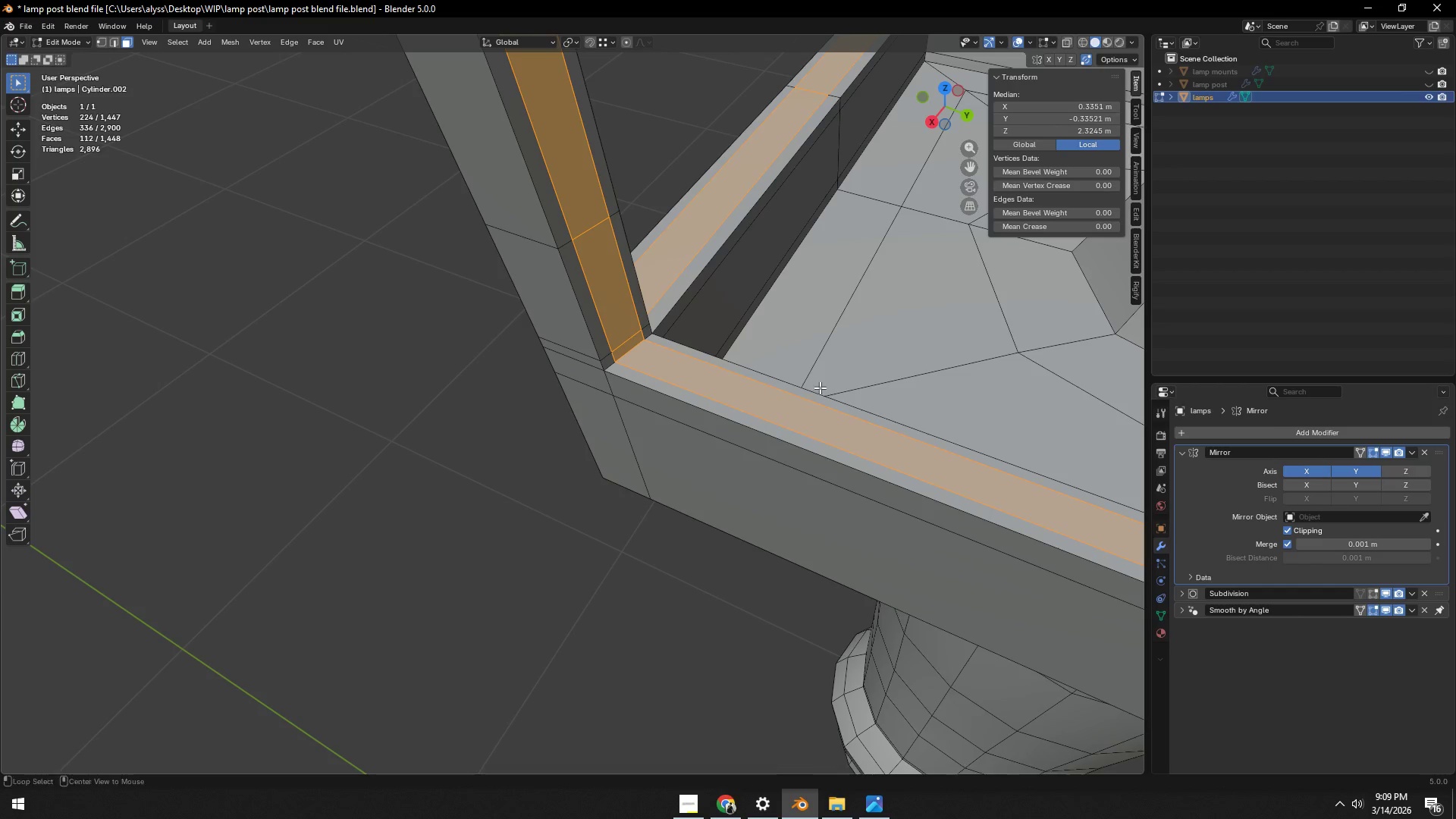 
key(Alt+E)
 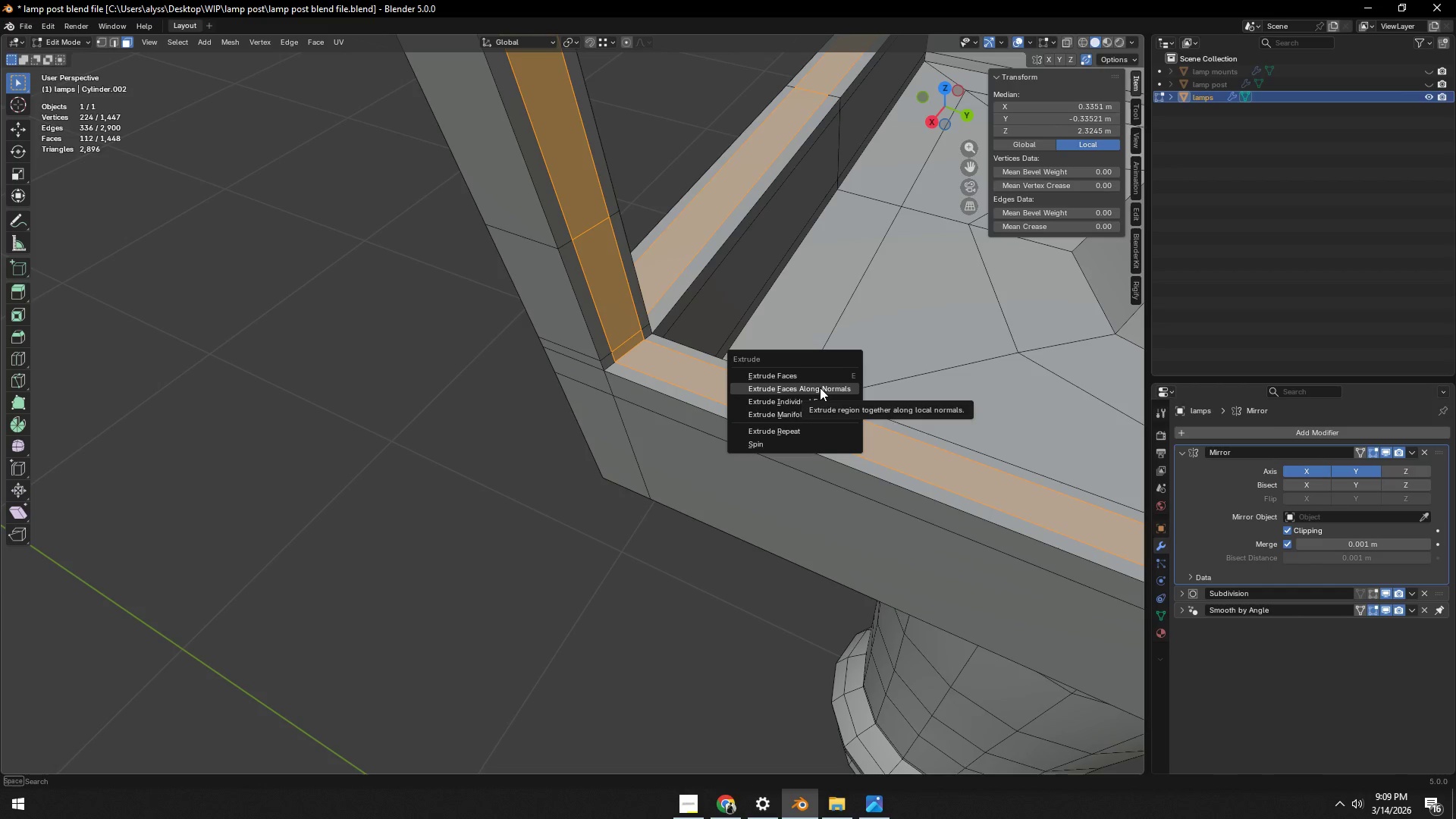 
left_click([820, 388])
 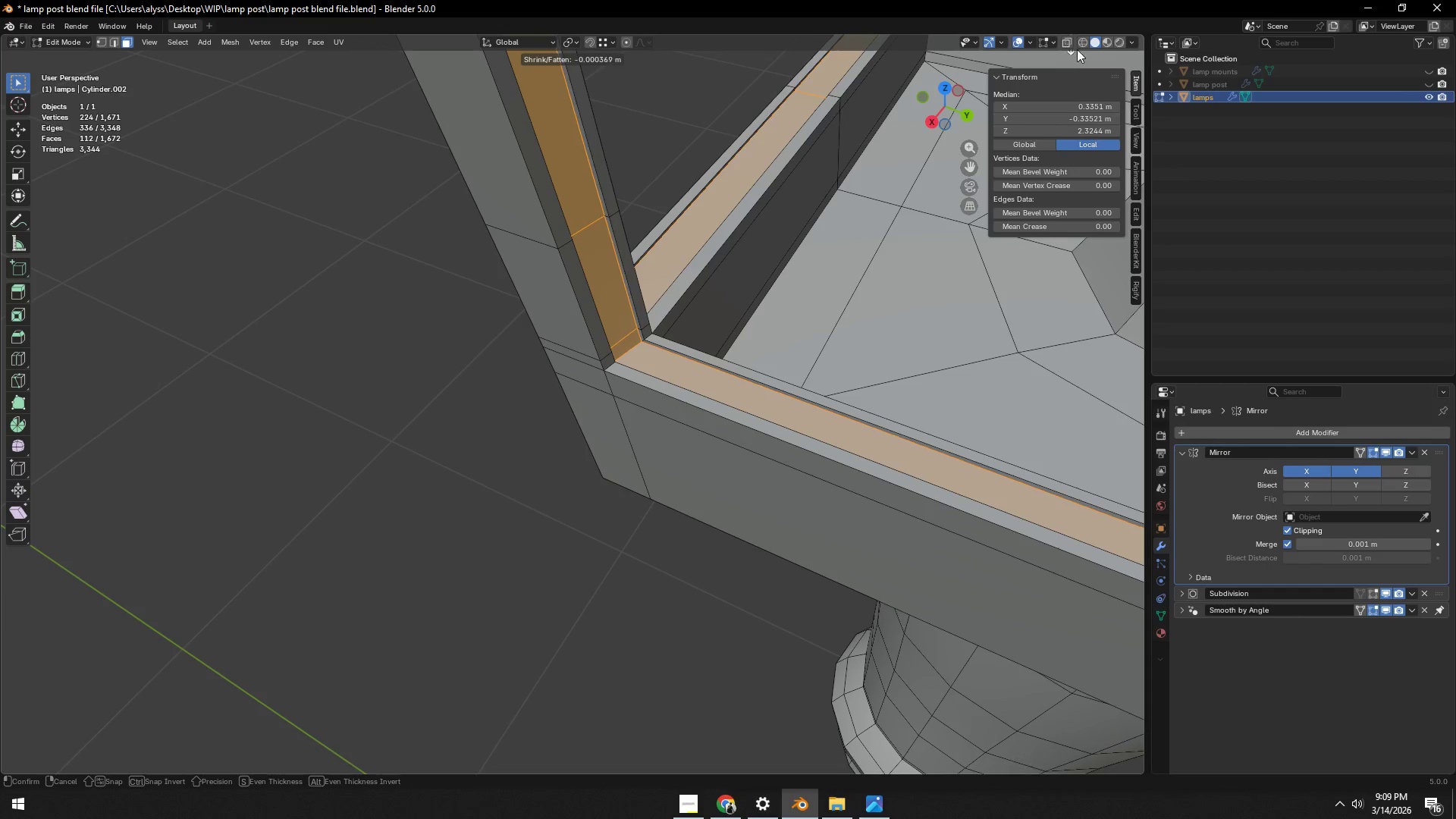 
wait(8.7)
 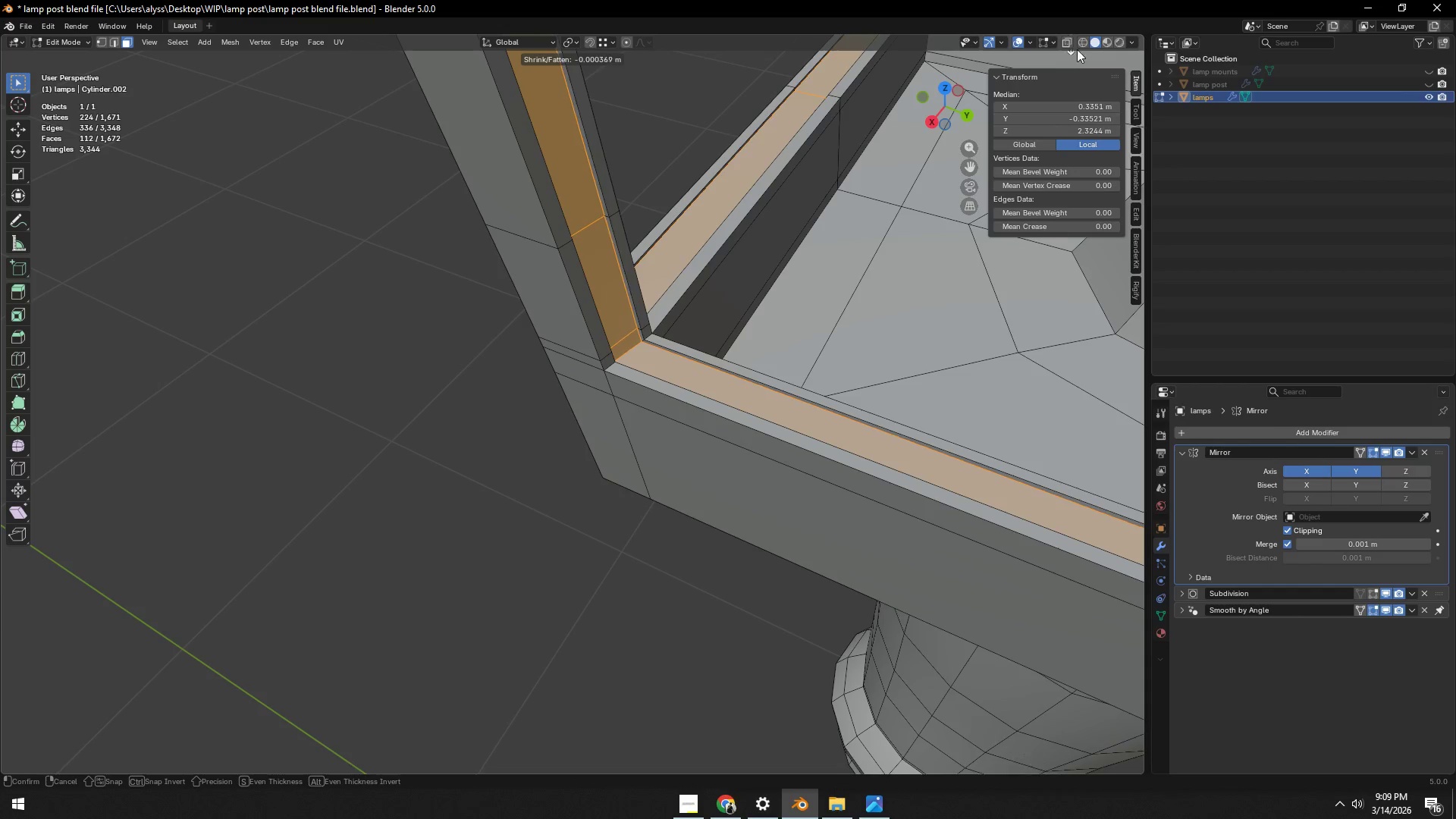 
left_click([843, 442])
 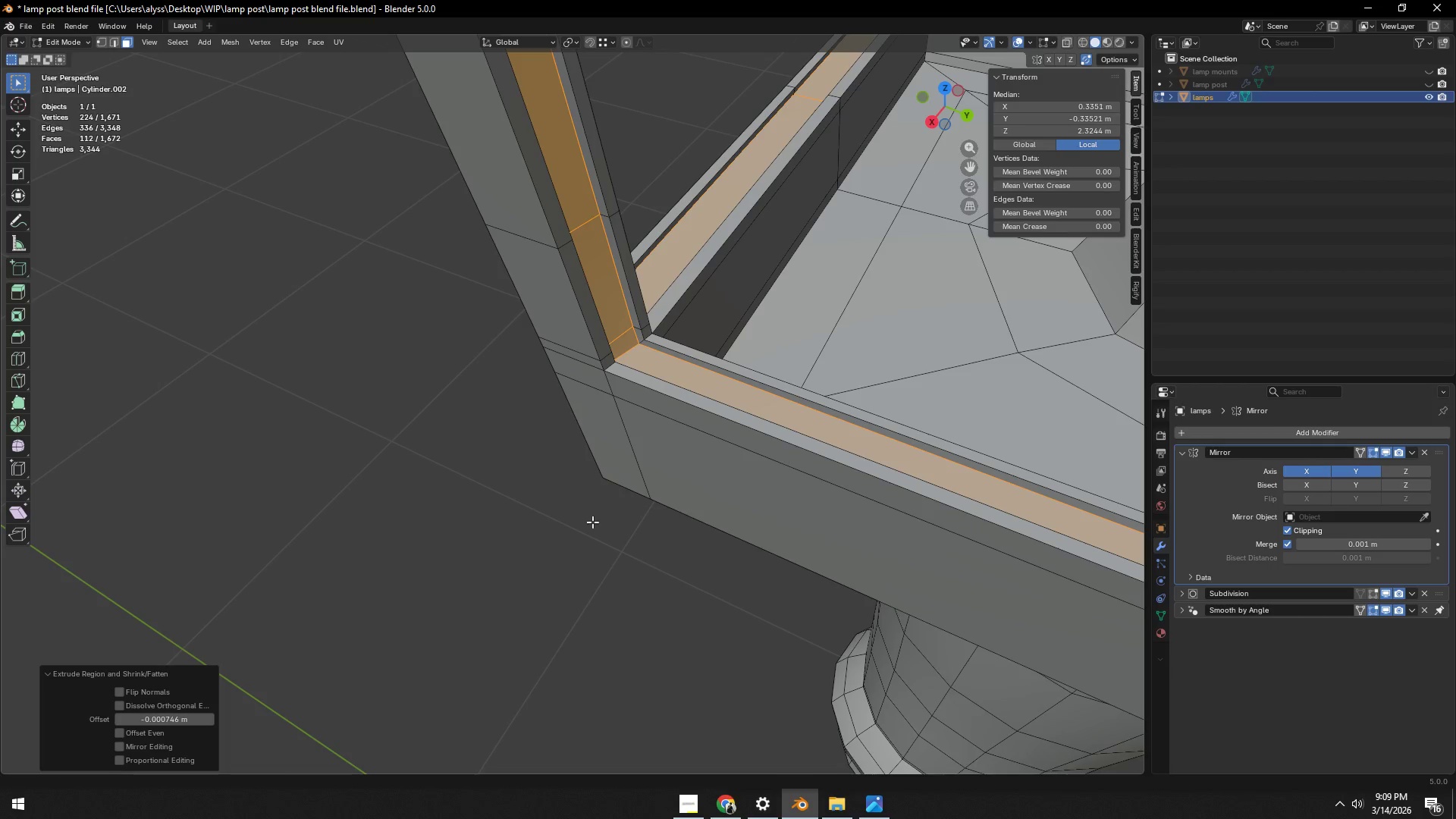 
left_click([564, 526])
 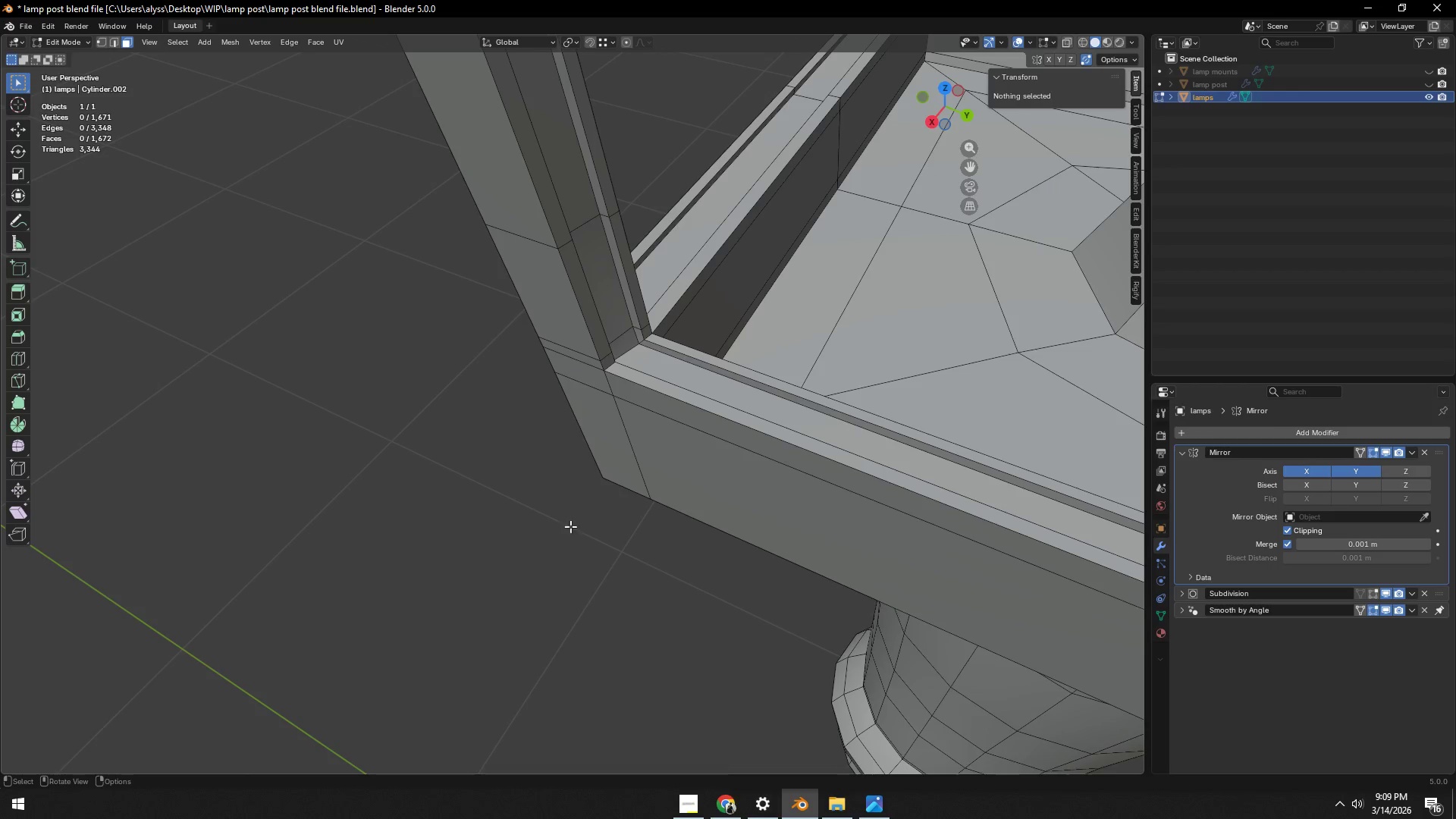 
hold_key(key=ShiftLeft, duration=0.56)
 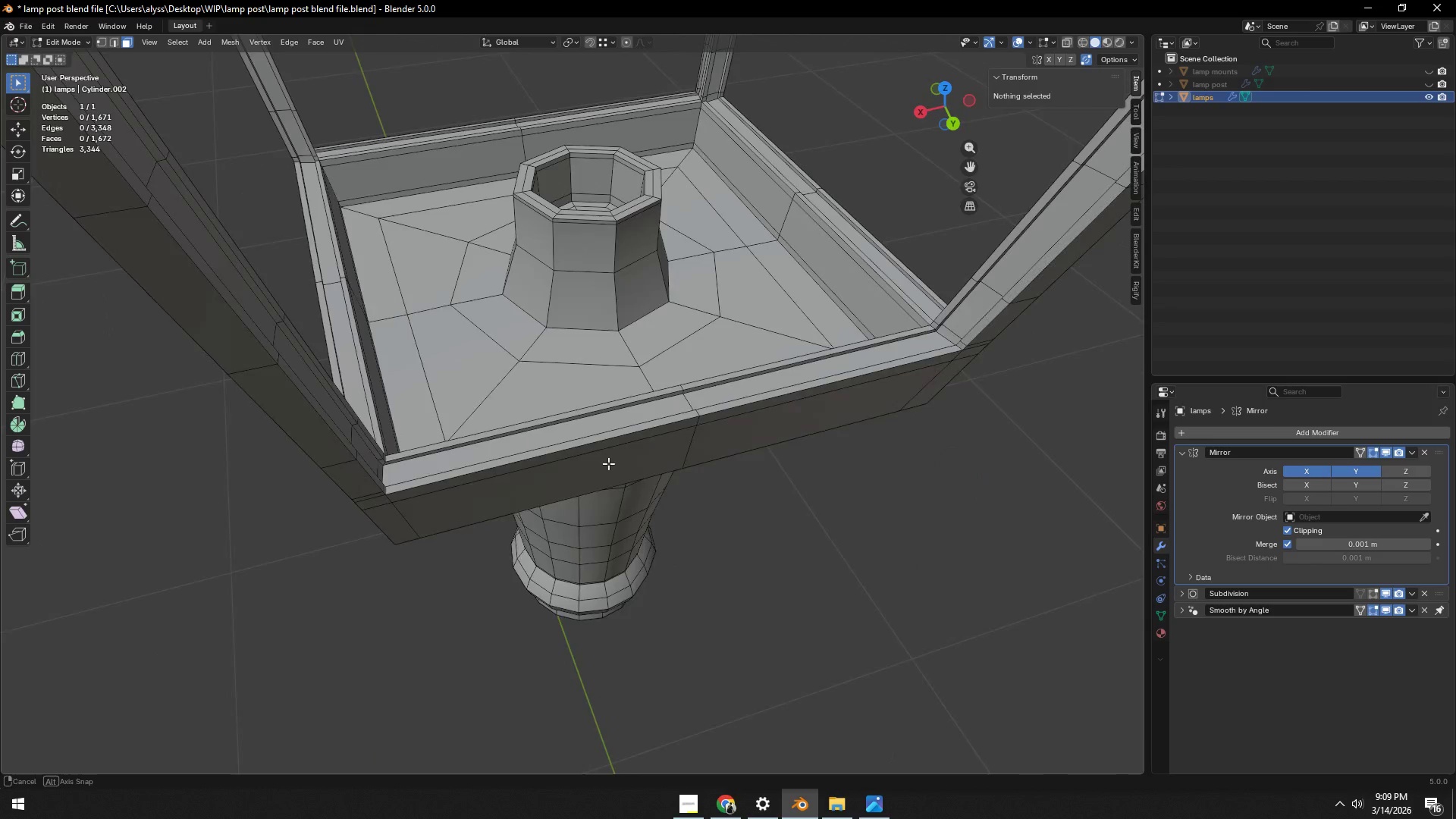 
scroll: coordinate [581, 528], scroll_direction: down, amount: 4.0
 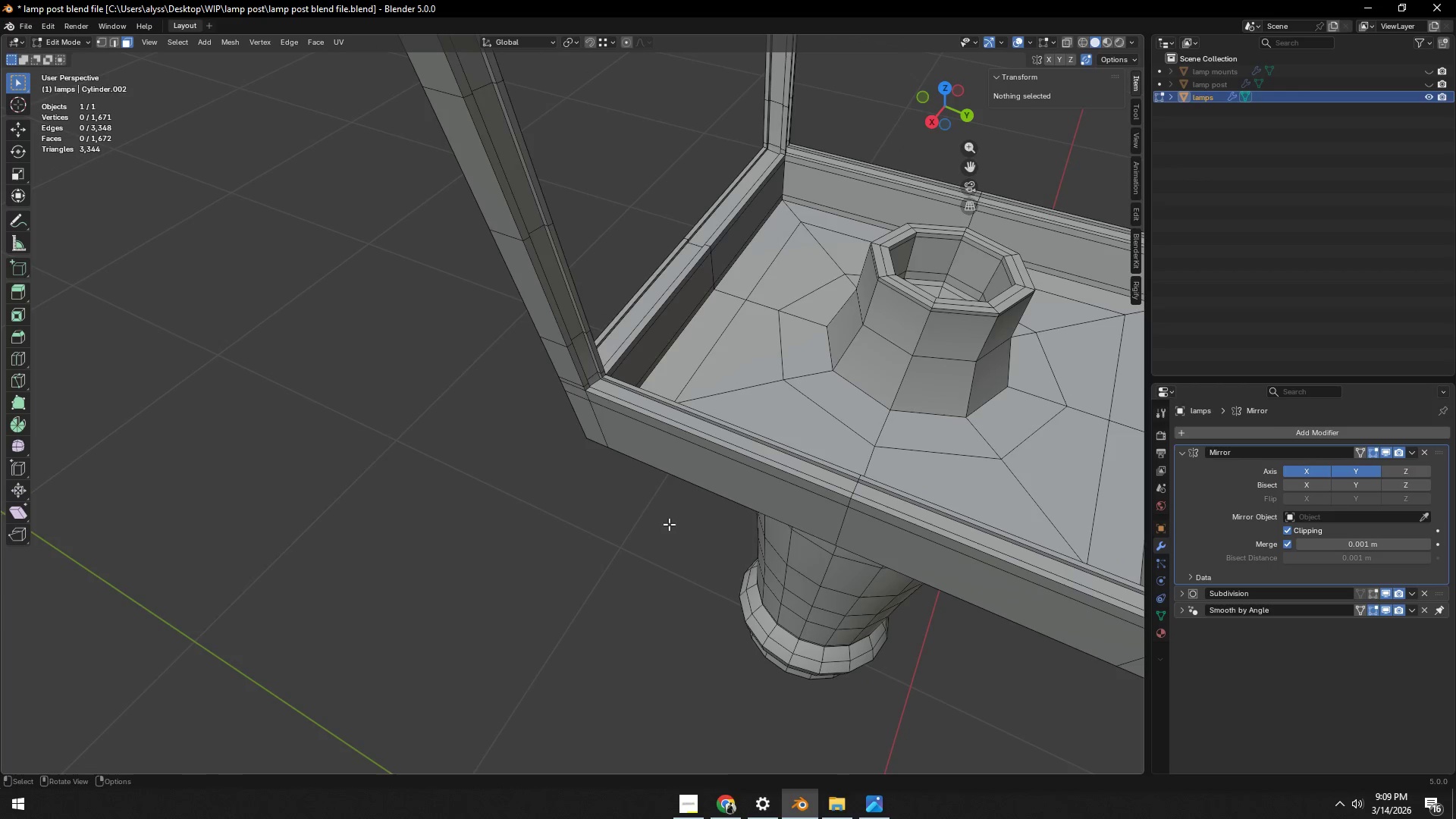 
scroll: coordinate [608, 468], scroll_direction: up, amount: 3.0
 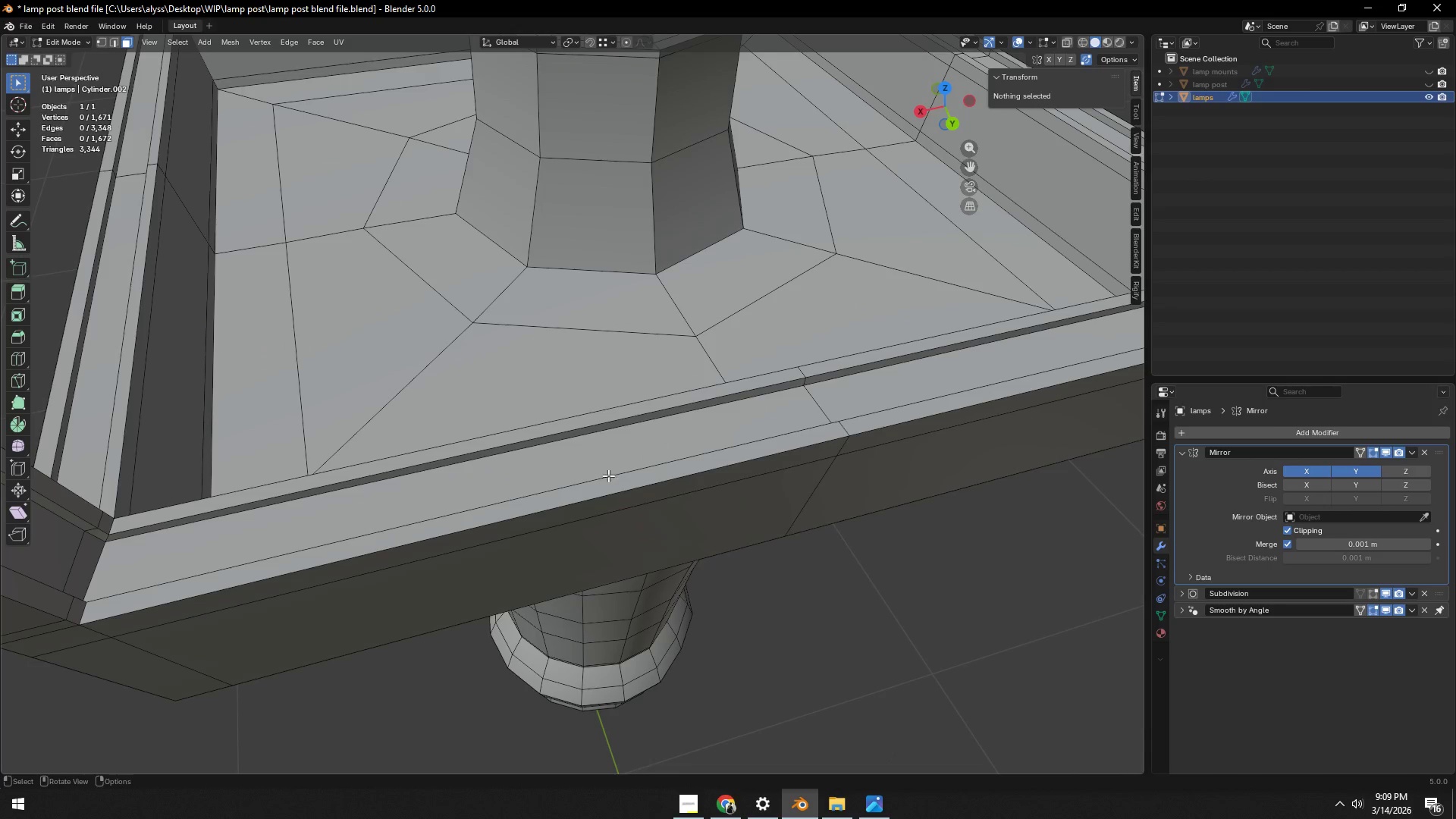 
key(Tab)
 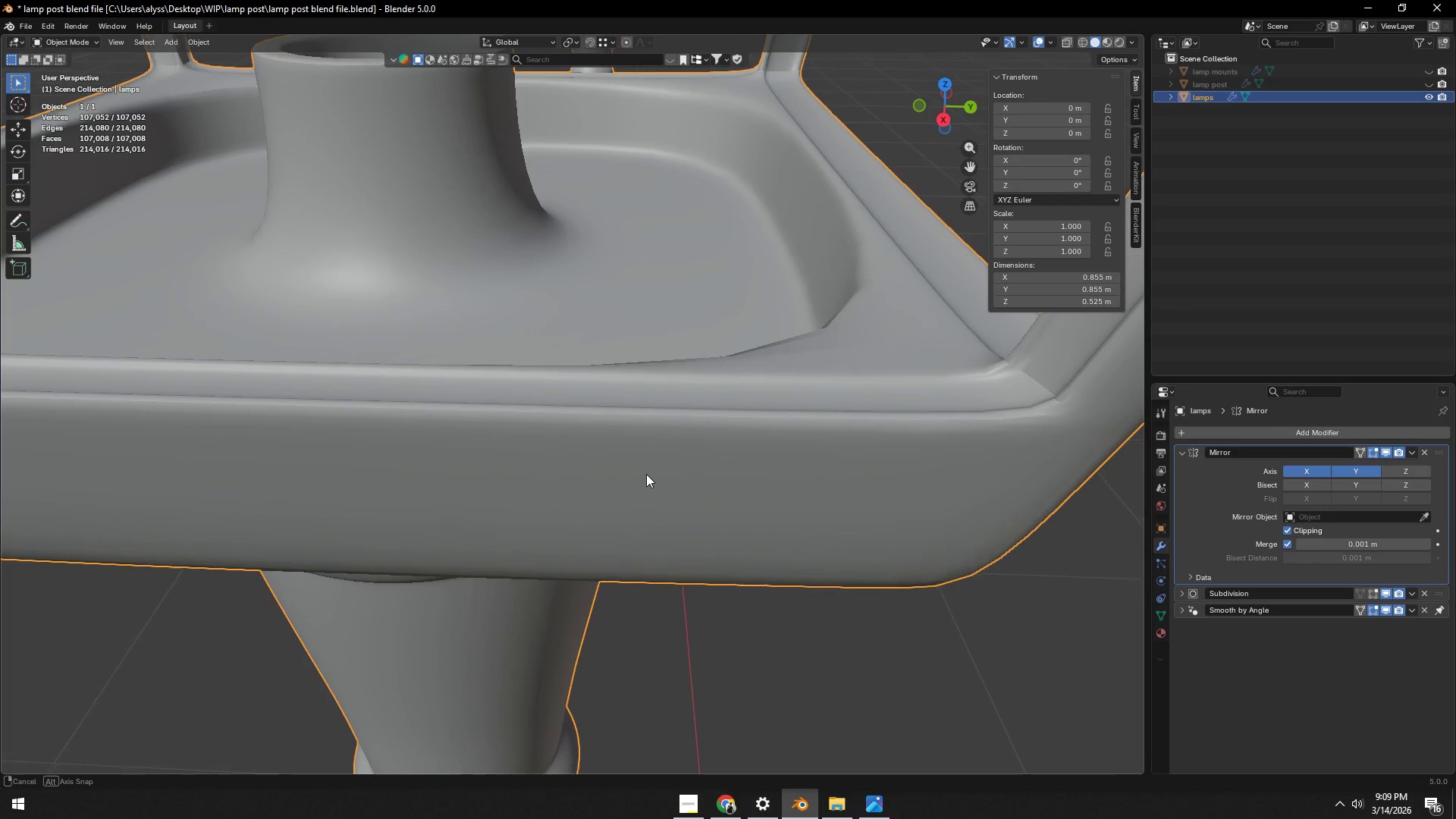 
key(Tab)
 